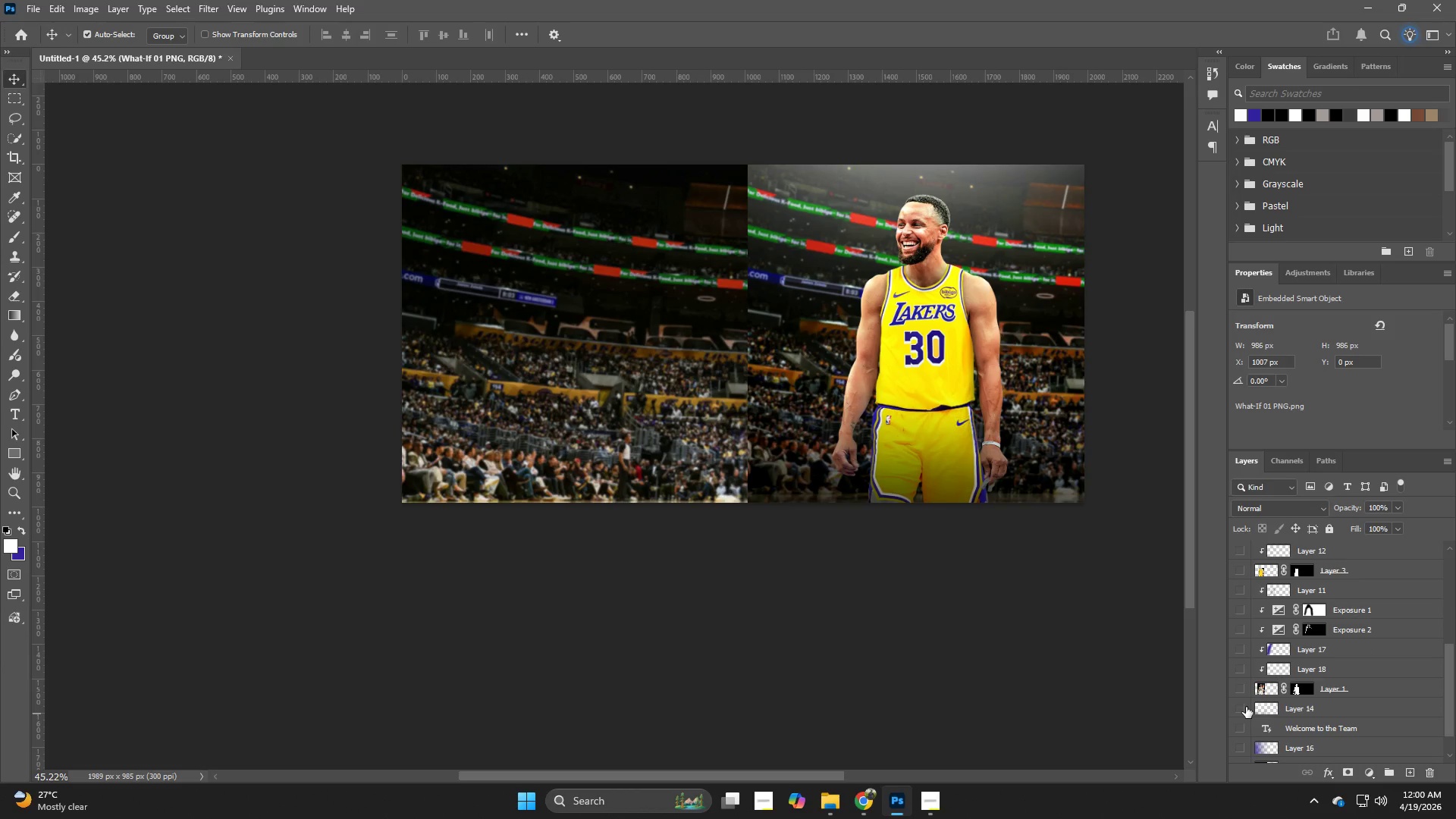 
left_click([1245, 692])
 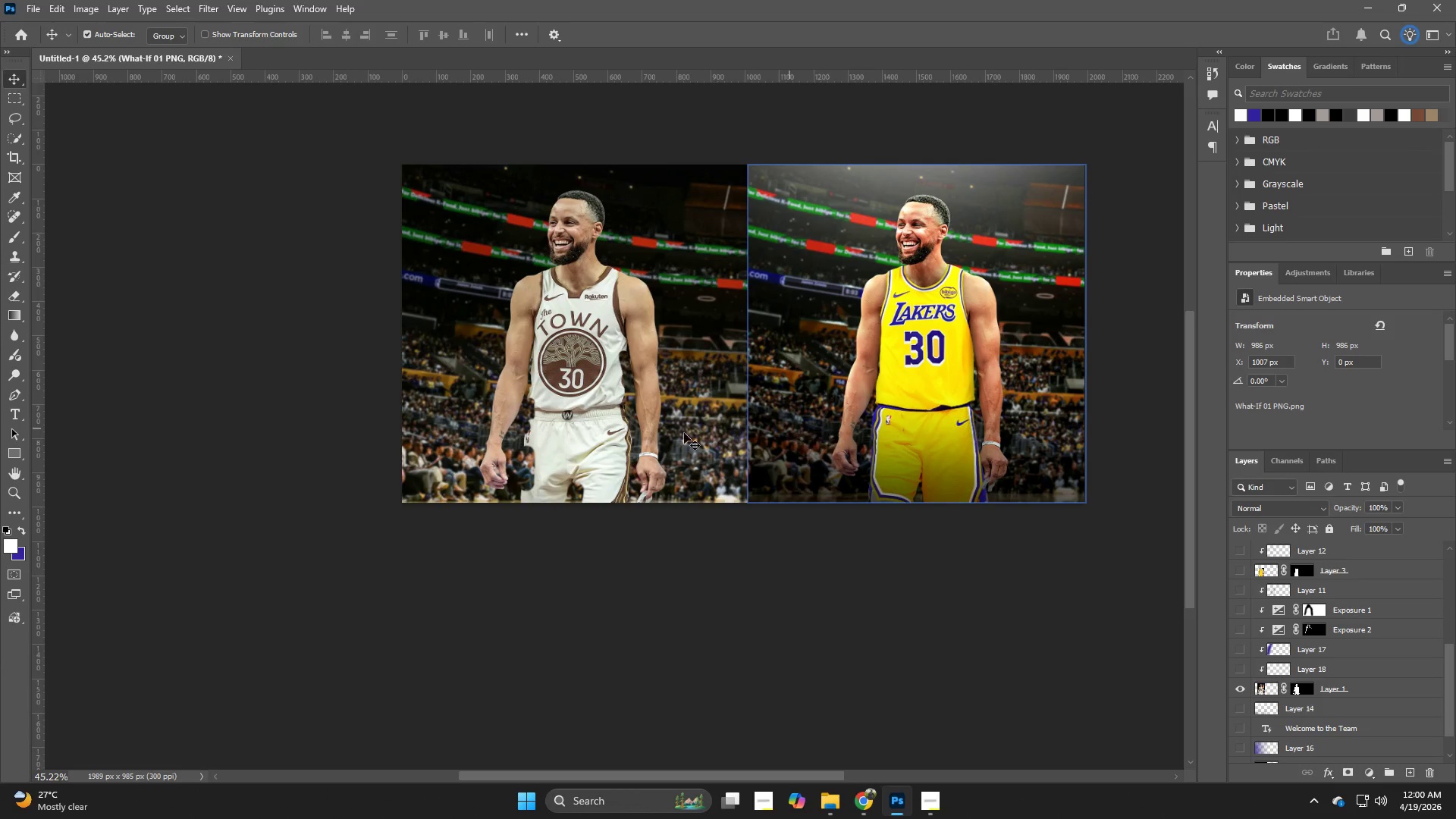 
hold_key(key=Z, duration=0.31)
 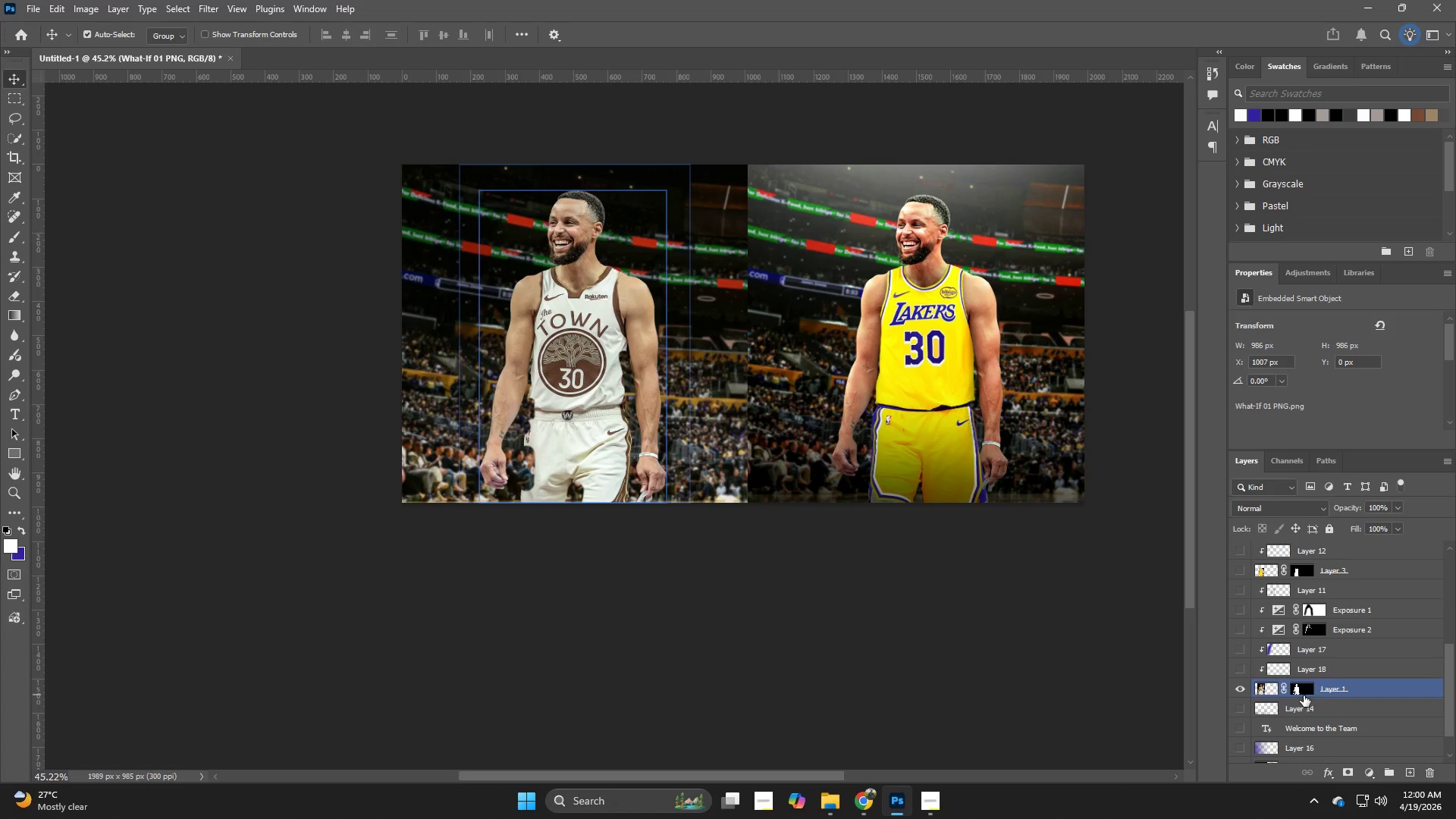 
left_click([1304, 692])
 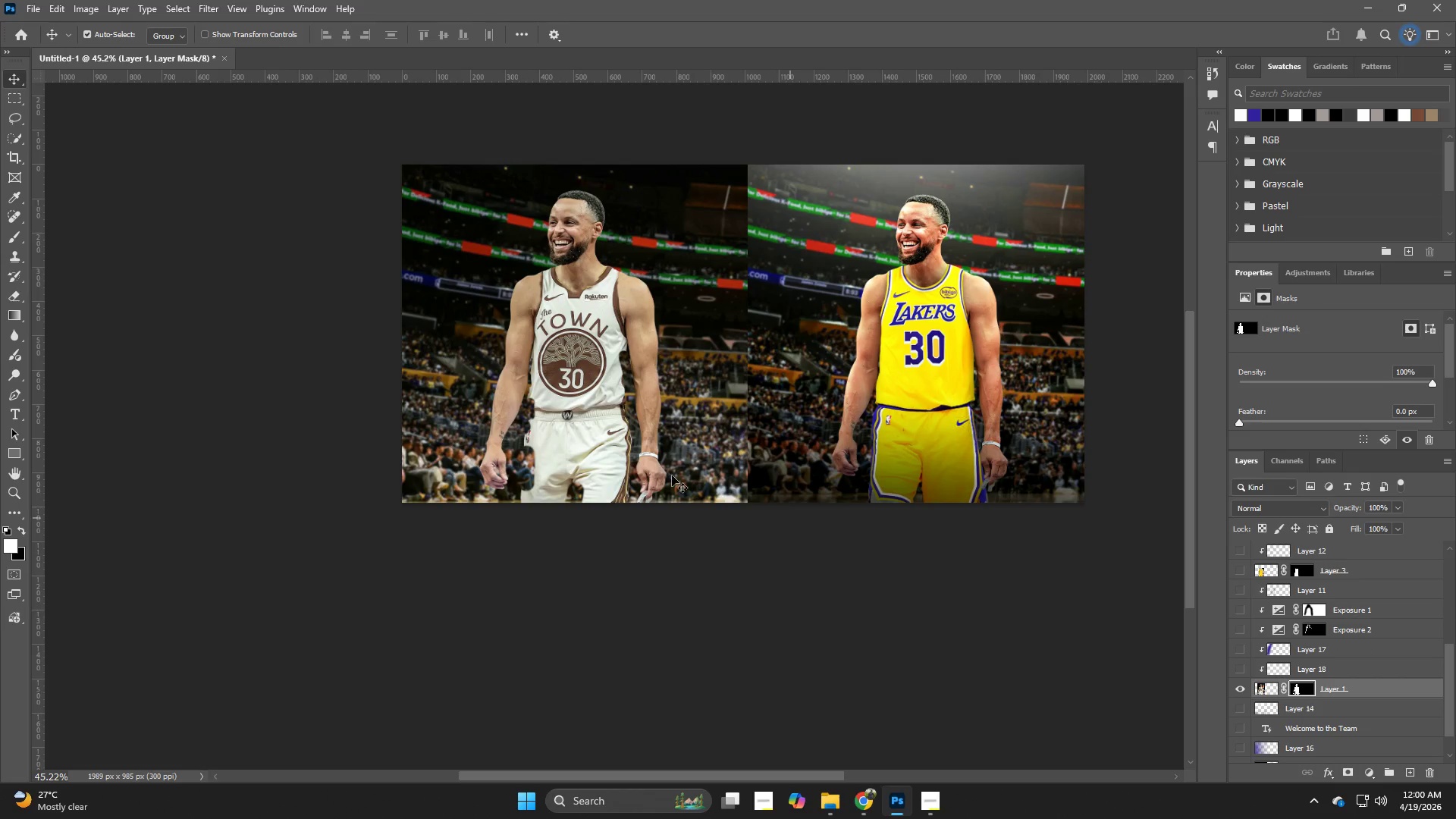 
hold_key(key=Z, duration=1.19)
 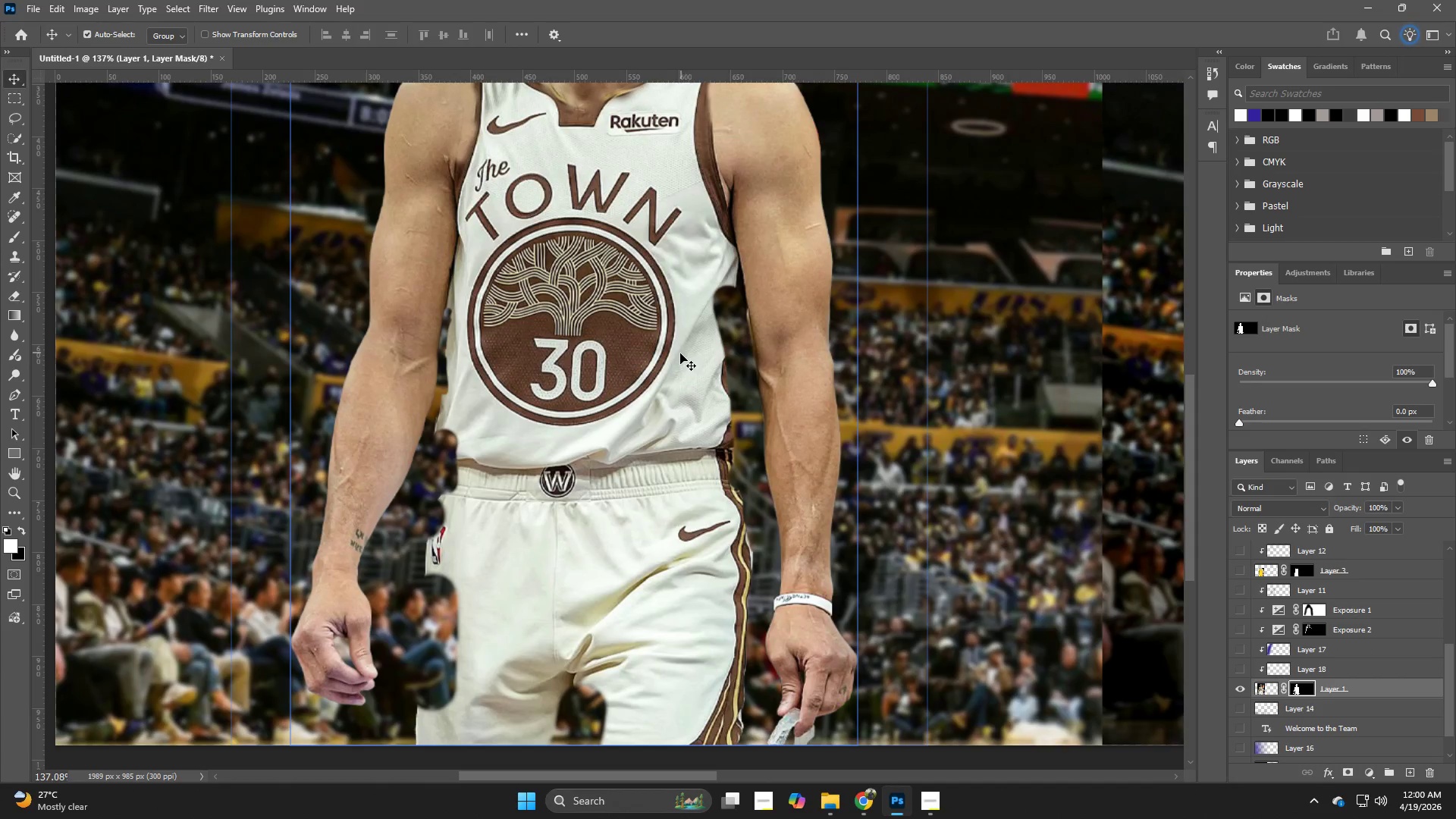 
left_click_drag(start_coordinate=[573, 383], to_coordinate=[646, 412])
 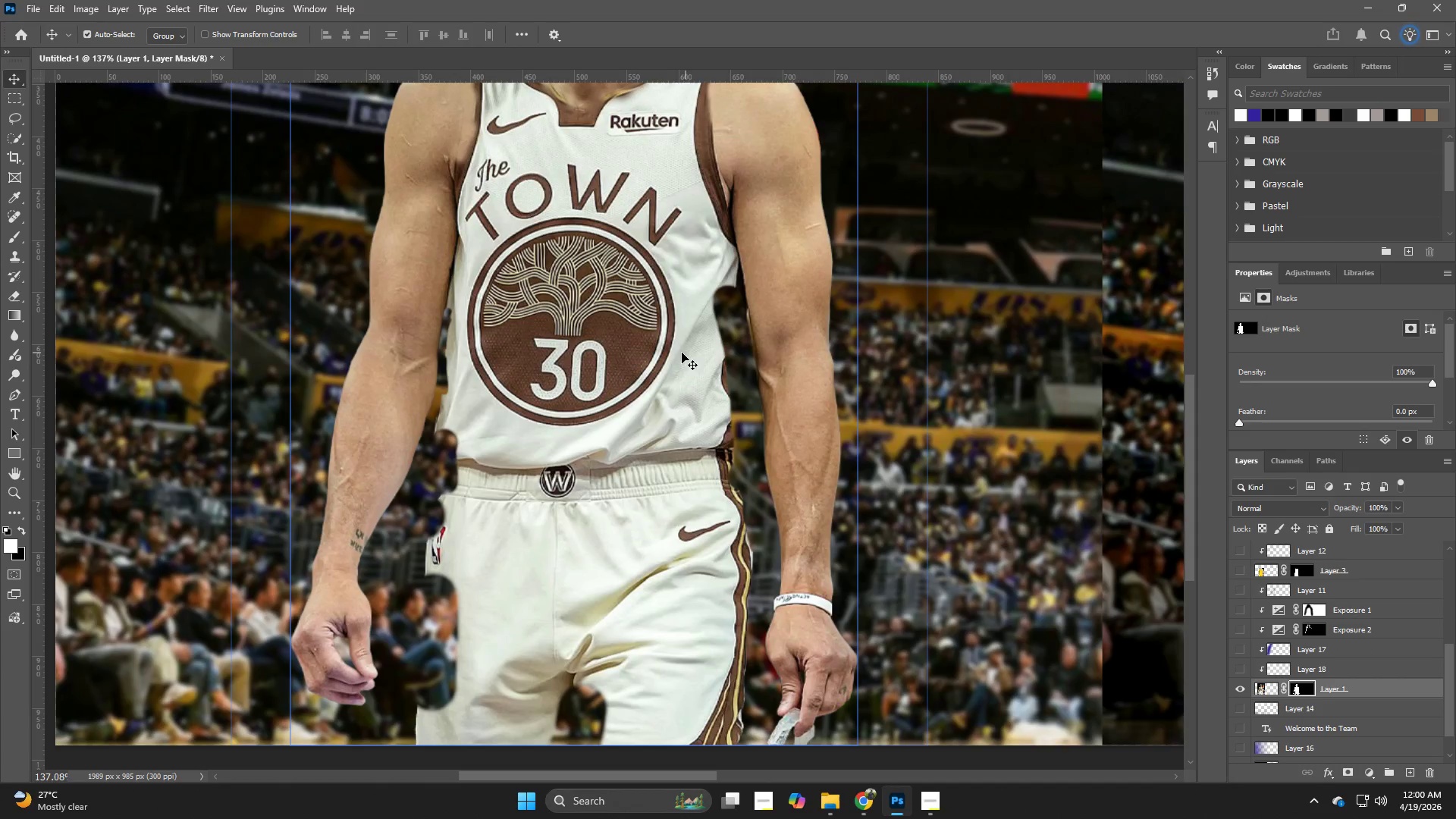 
hold_key(key=Z, duration=0.55)
 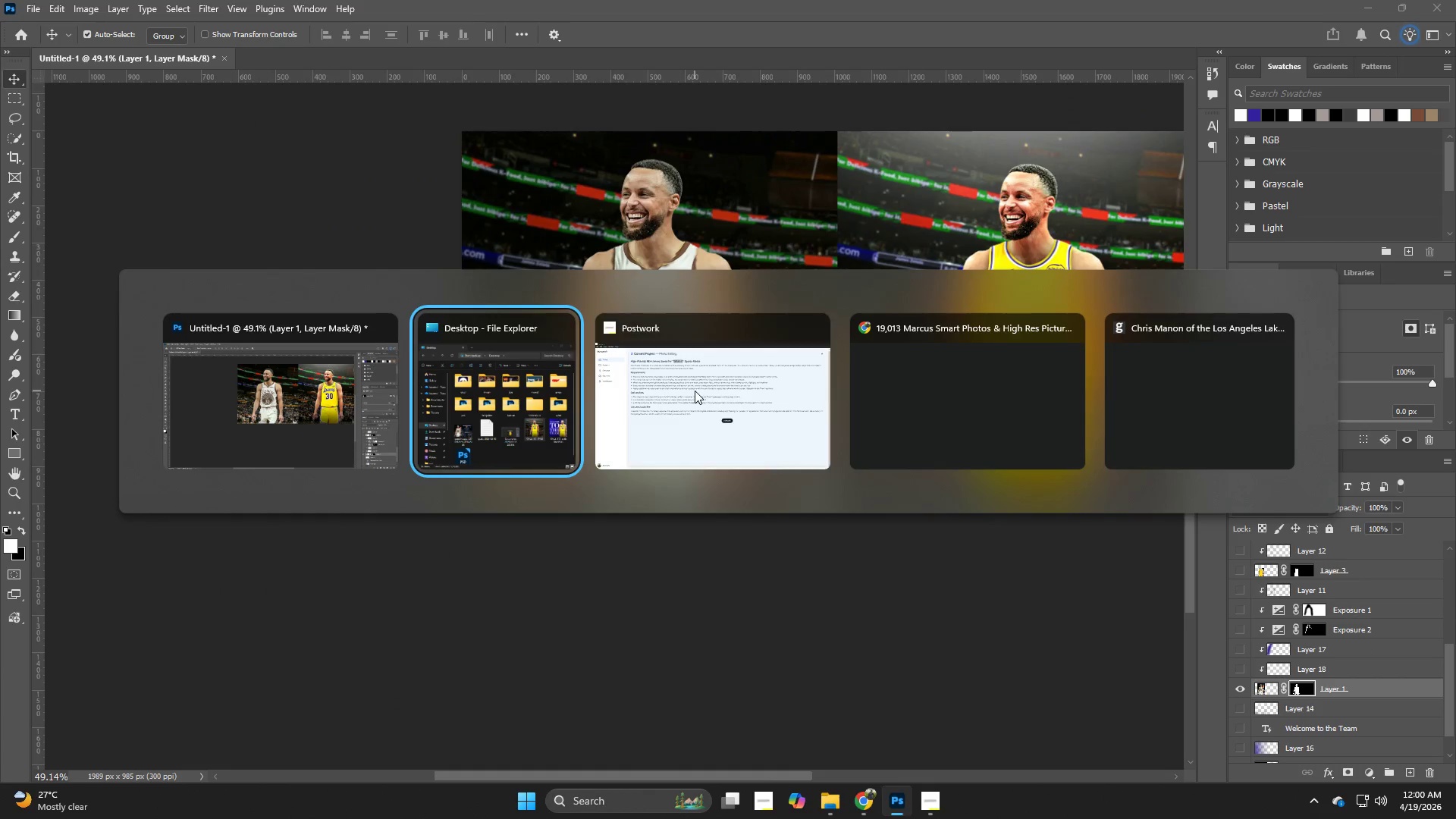 
left_click_drag(start_coordinate=[689, 361], to_coordinate=[624, 388])
 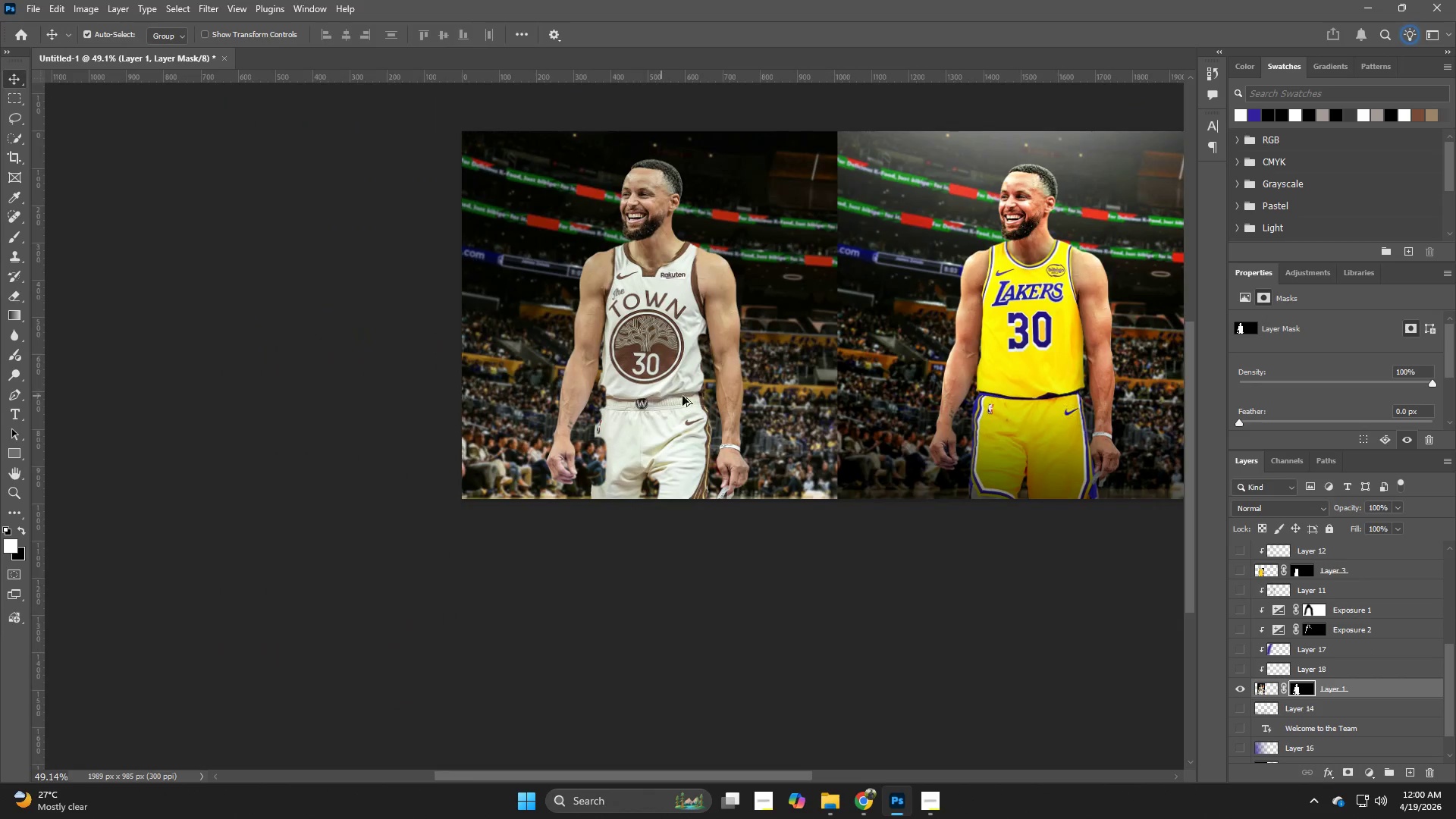 
key(Alt+Tab)
 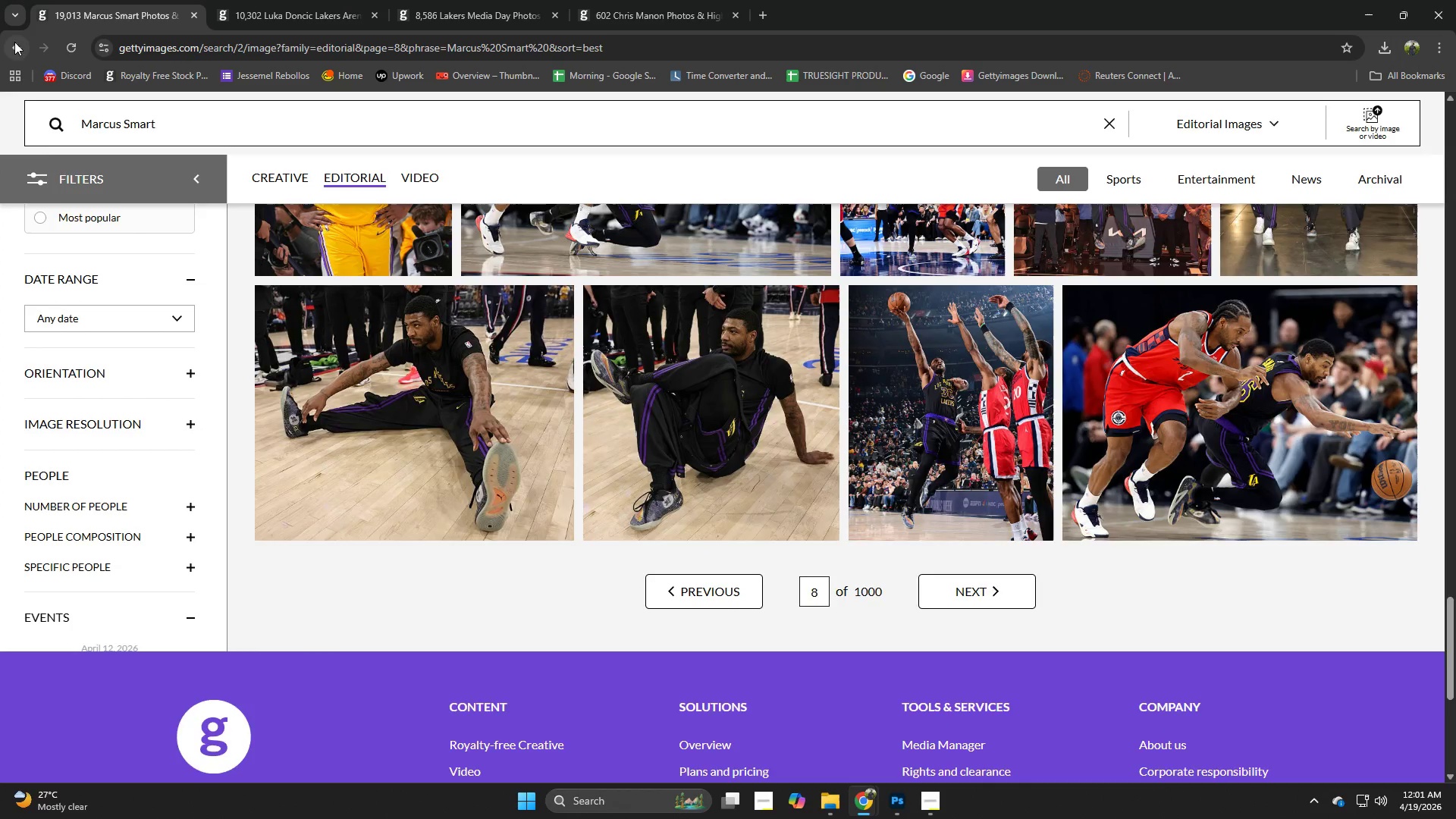 
wait(5.05)
 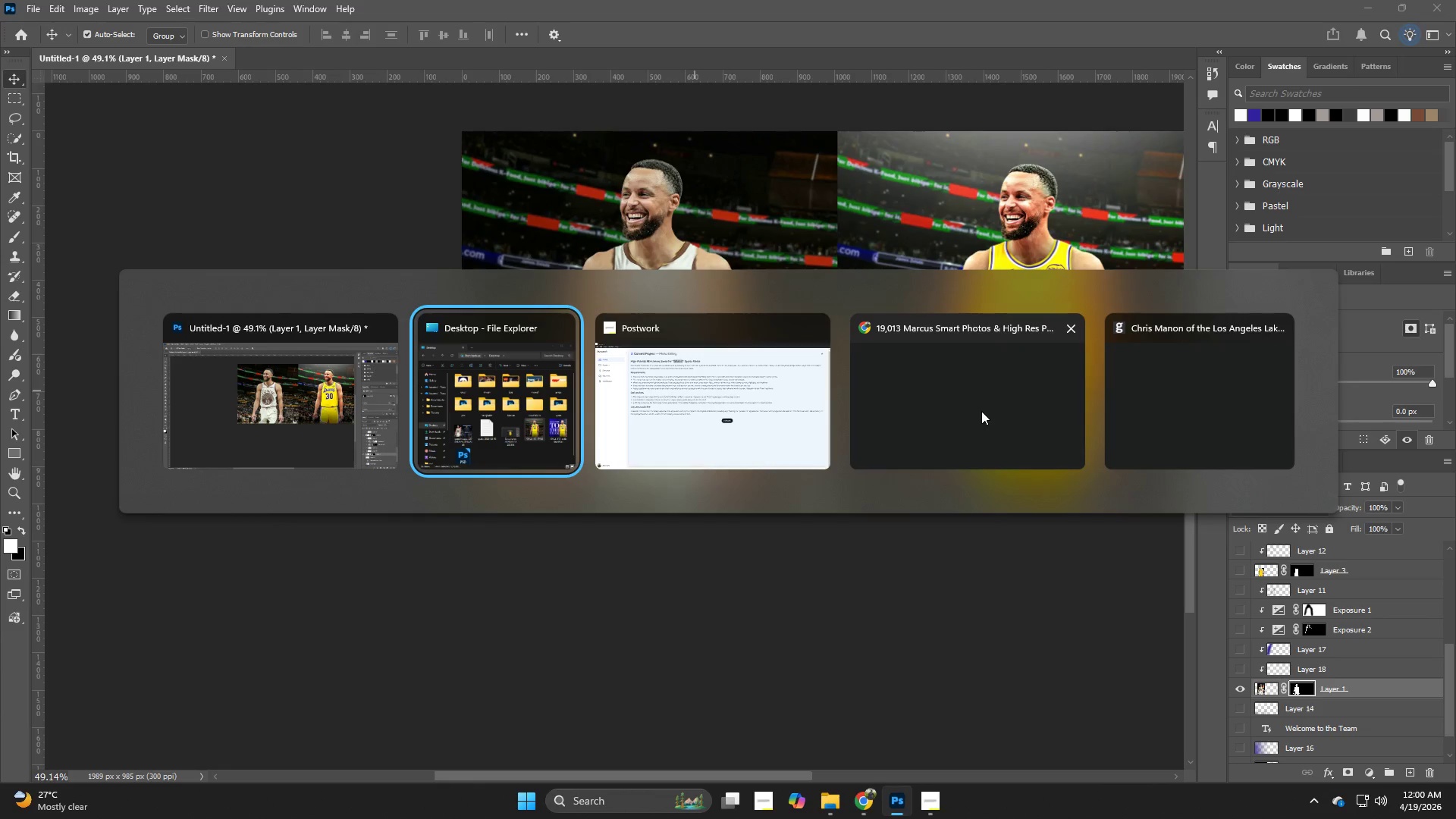 
left_click([13, 42])
 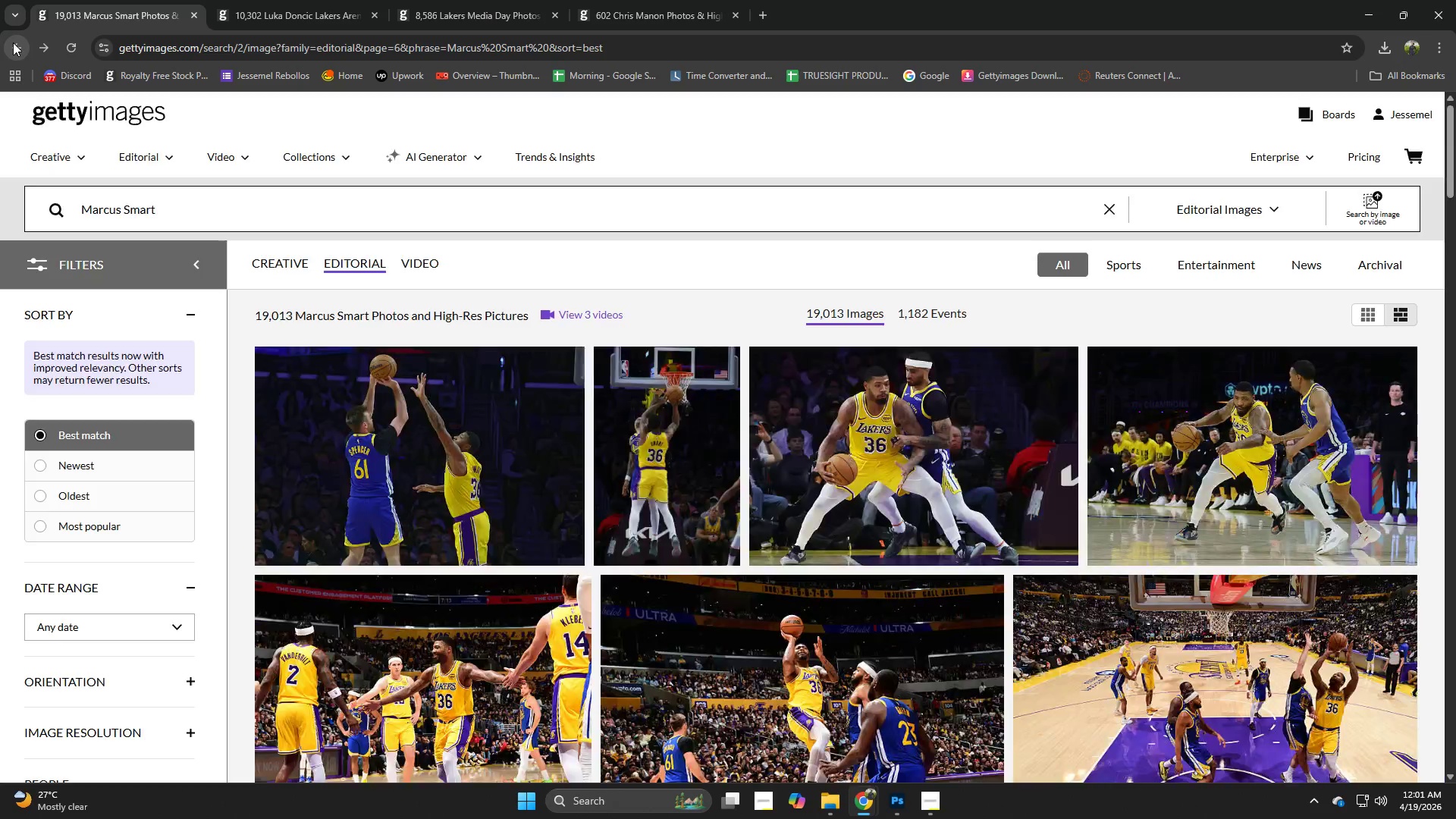 
left_click([13, 42])
 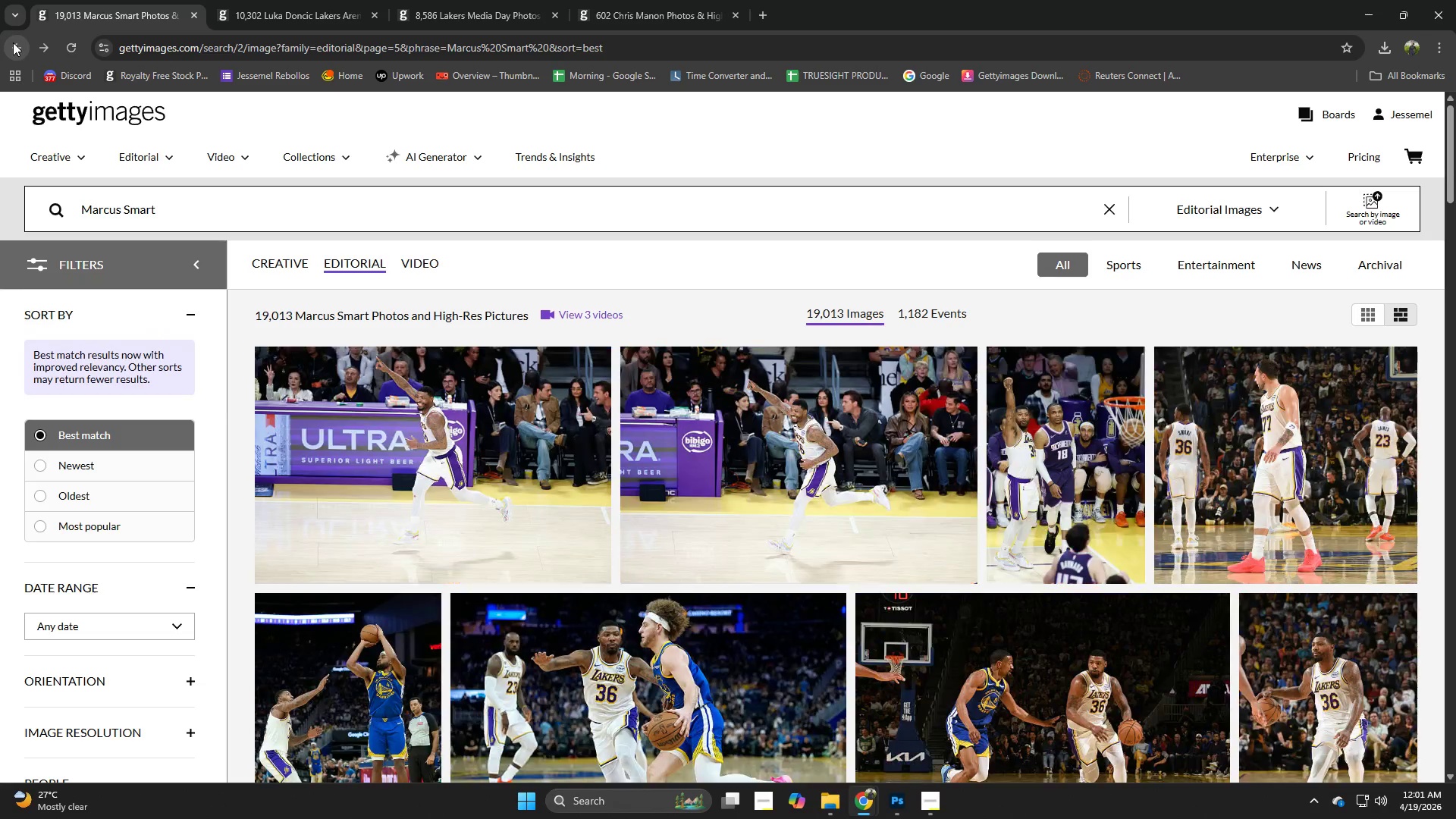 
left_click([13, 42])
 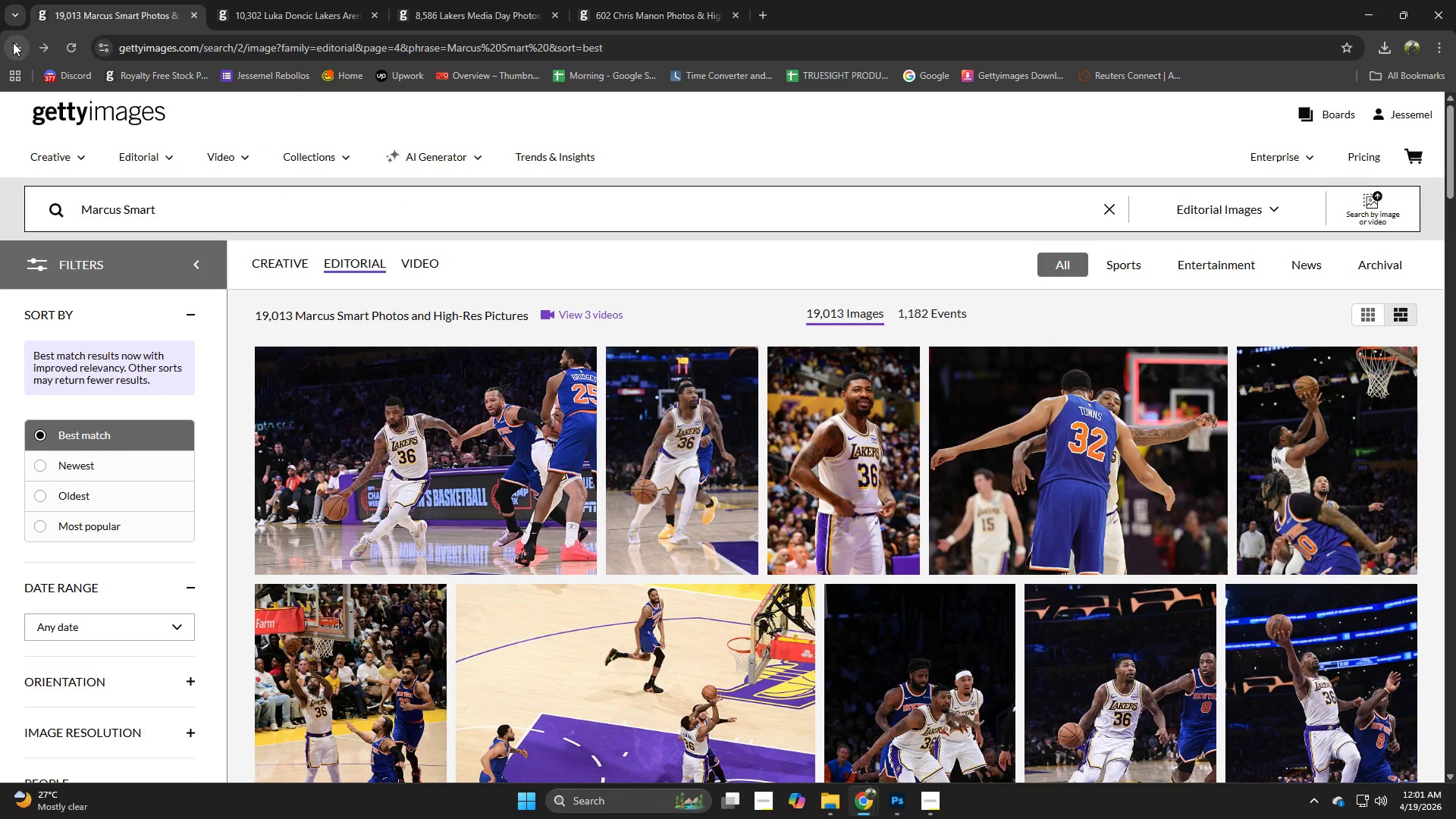 
left_click([13, 42])
 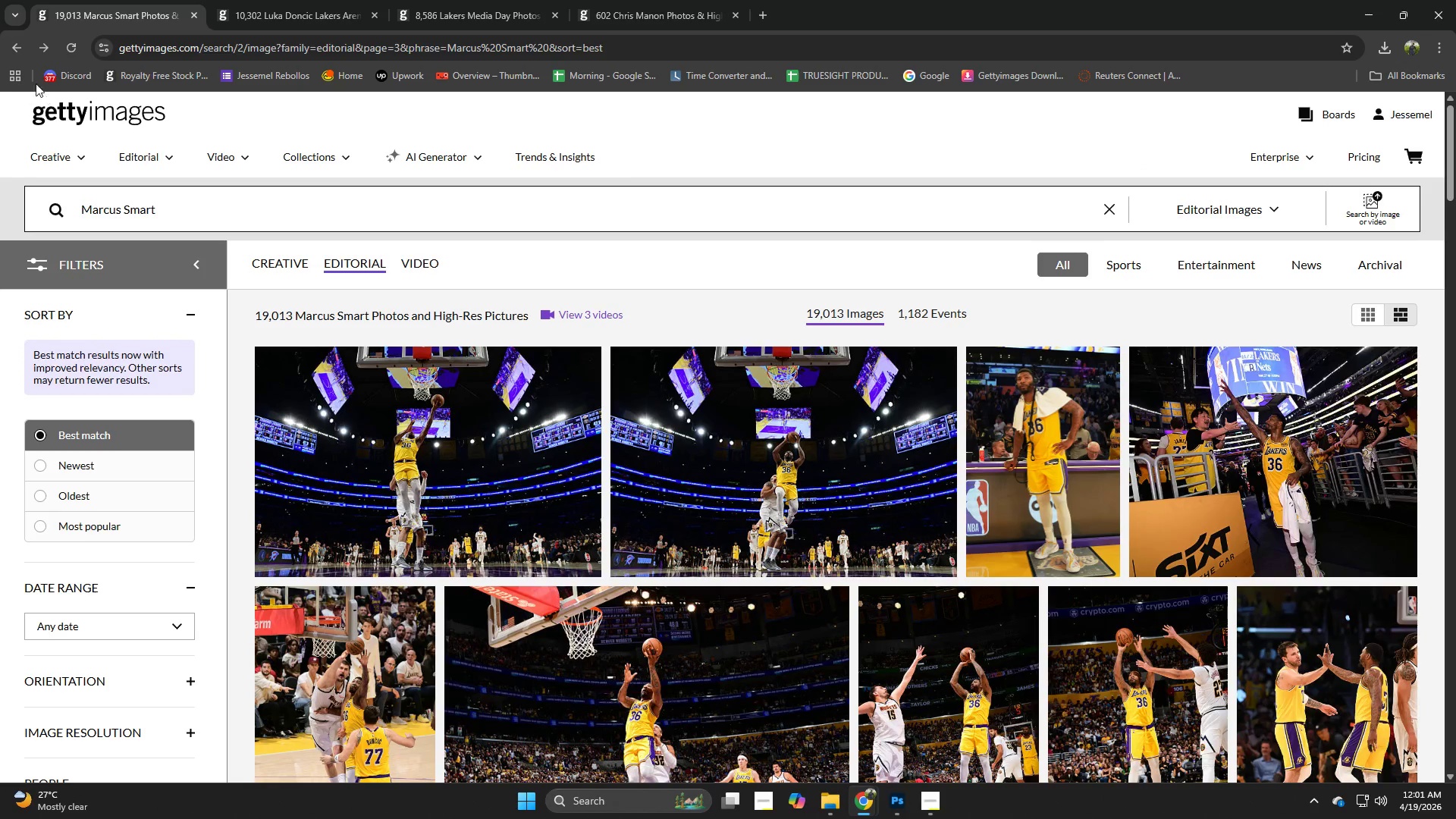 
left_click([19, 47])
 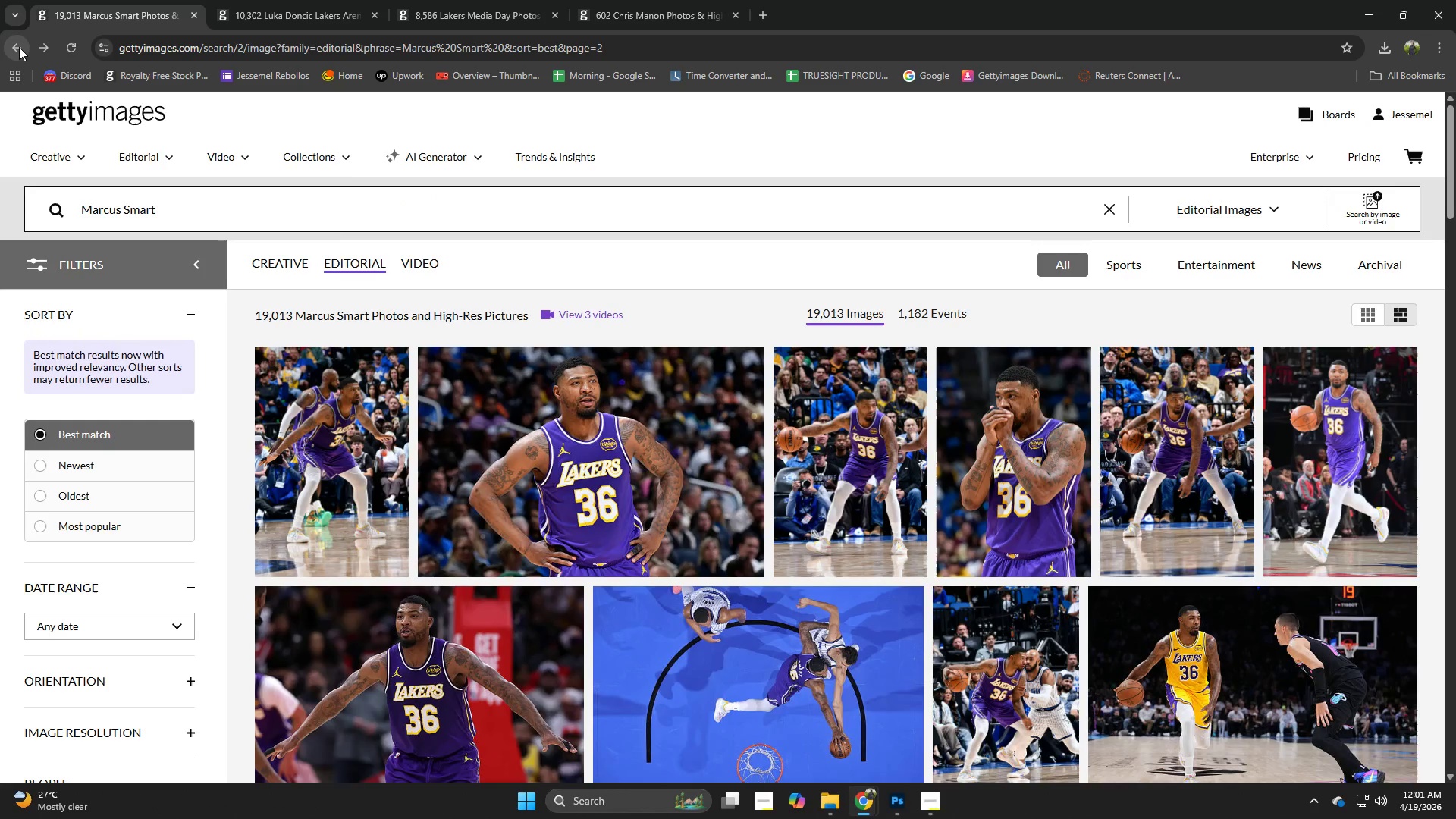 
left_click([19, 47])
 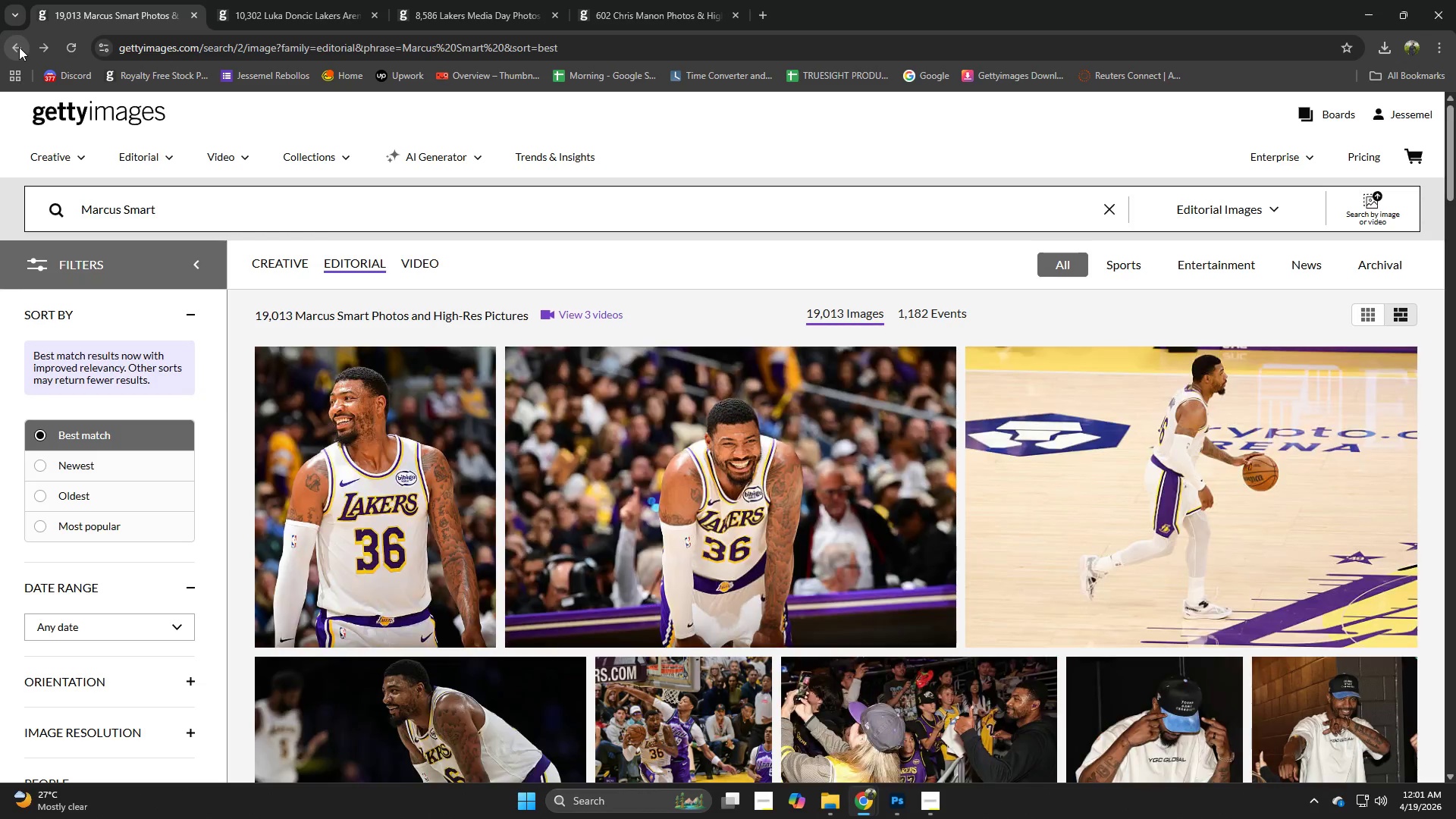 
left_click([19, 47])
 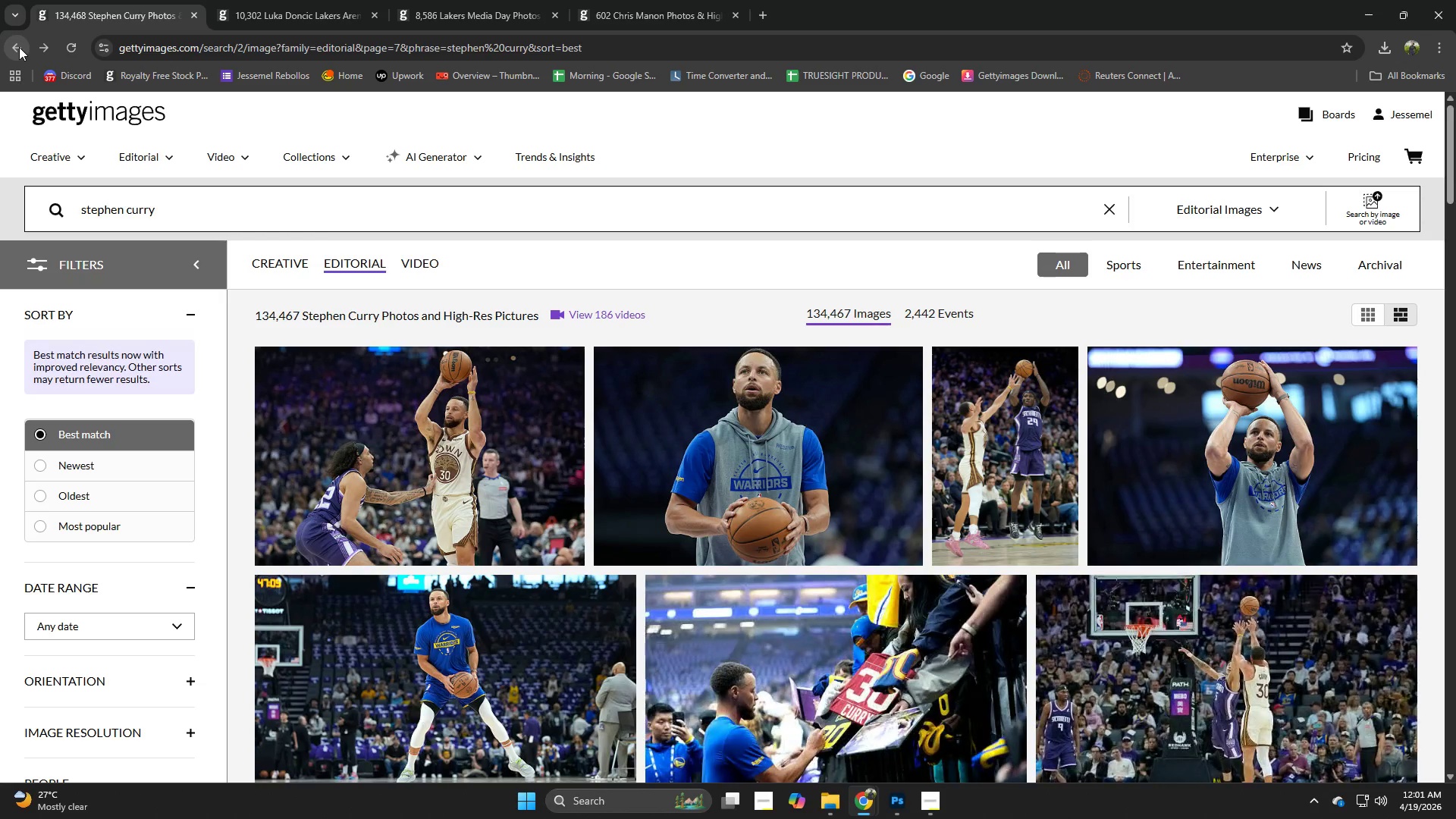 
left_click([19, 47])
 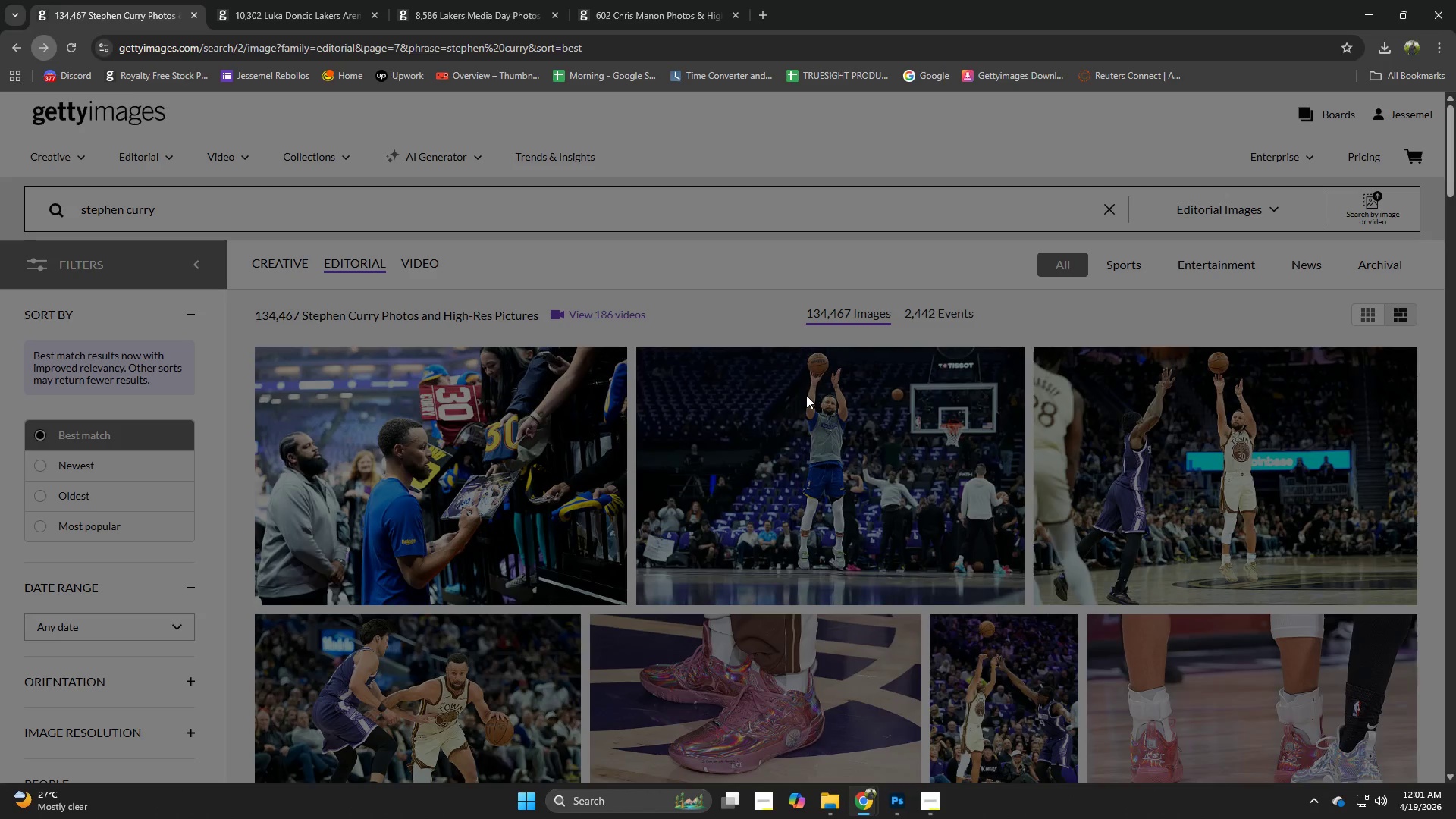 
scroll: coordinate [915, 521], scroll_direction: down, amount: 8.0
 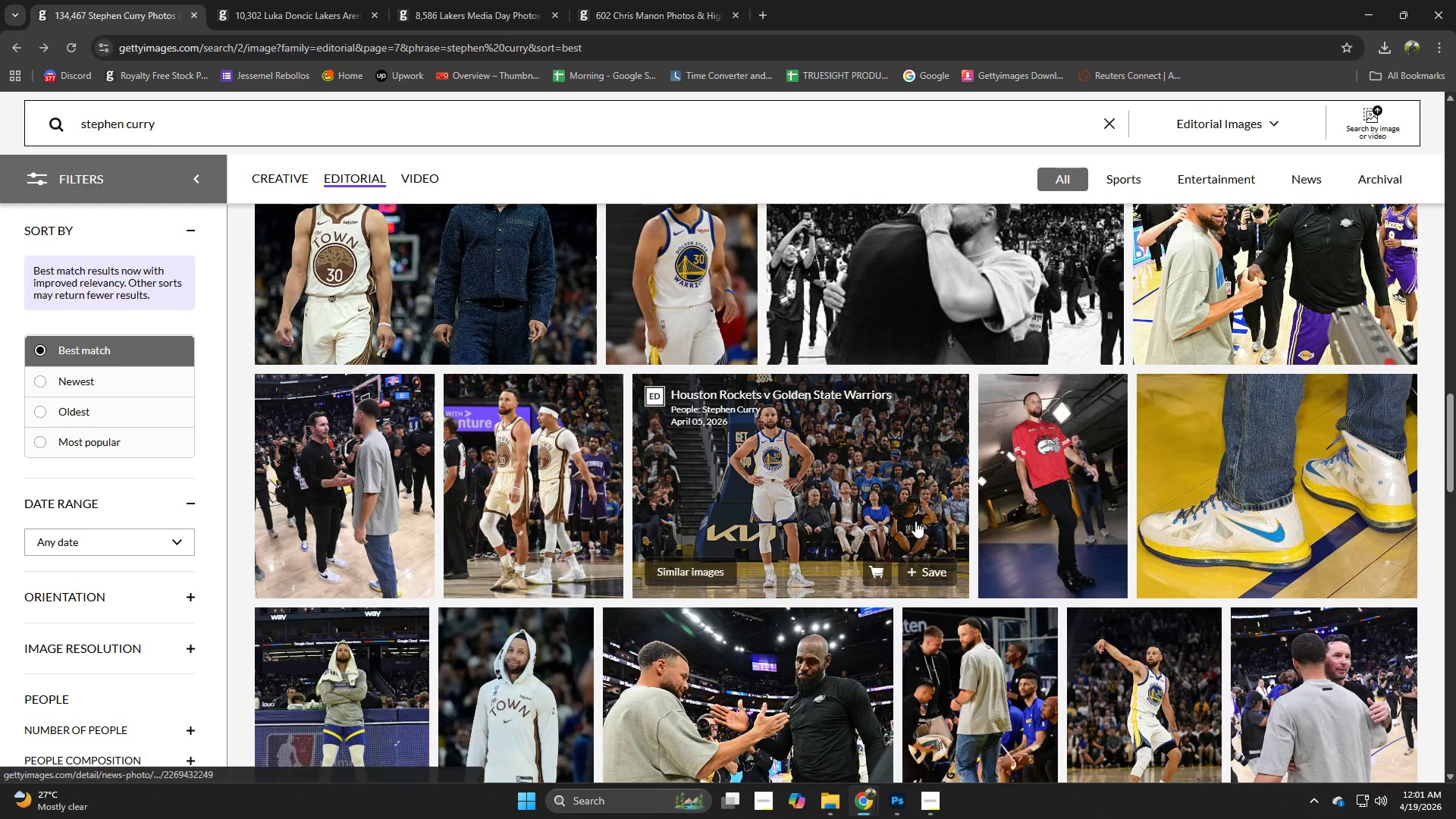 
scroll: coordinate [916, 521], scroll_direction: up, amount: 1.0
 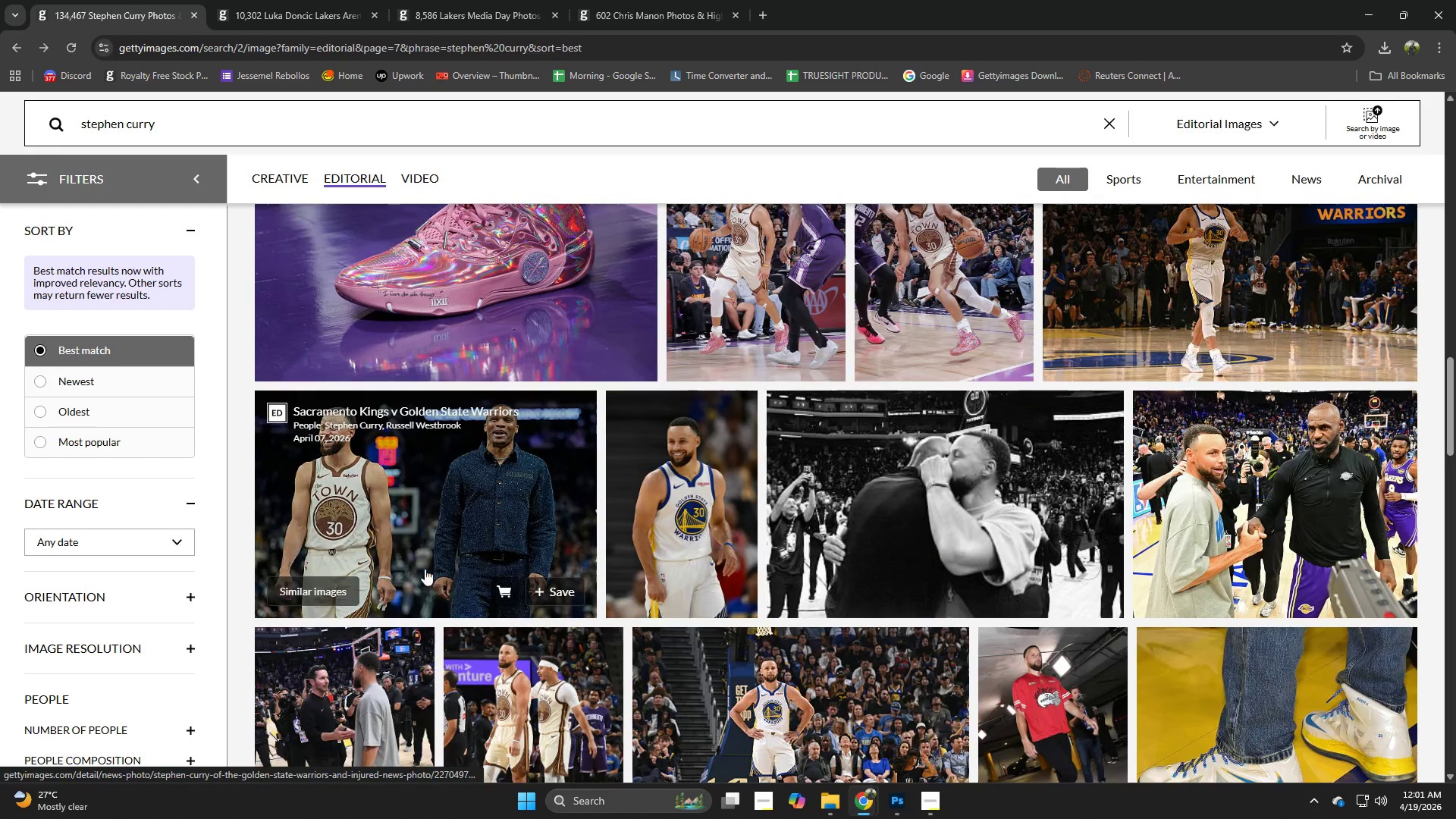 
left_click([345, 506])
 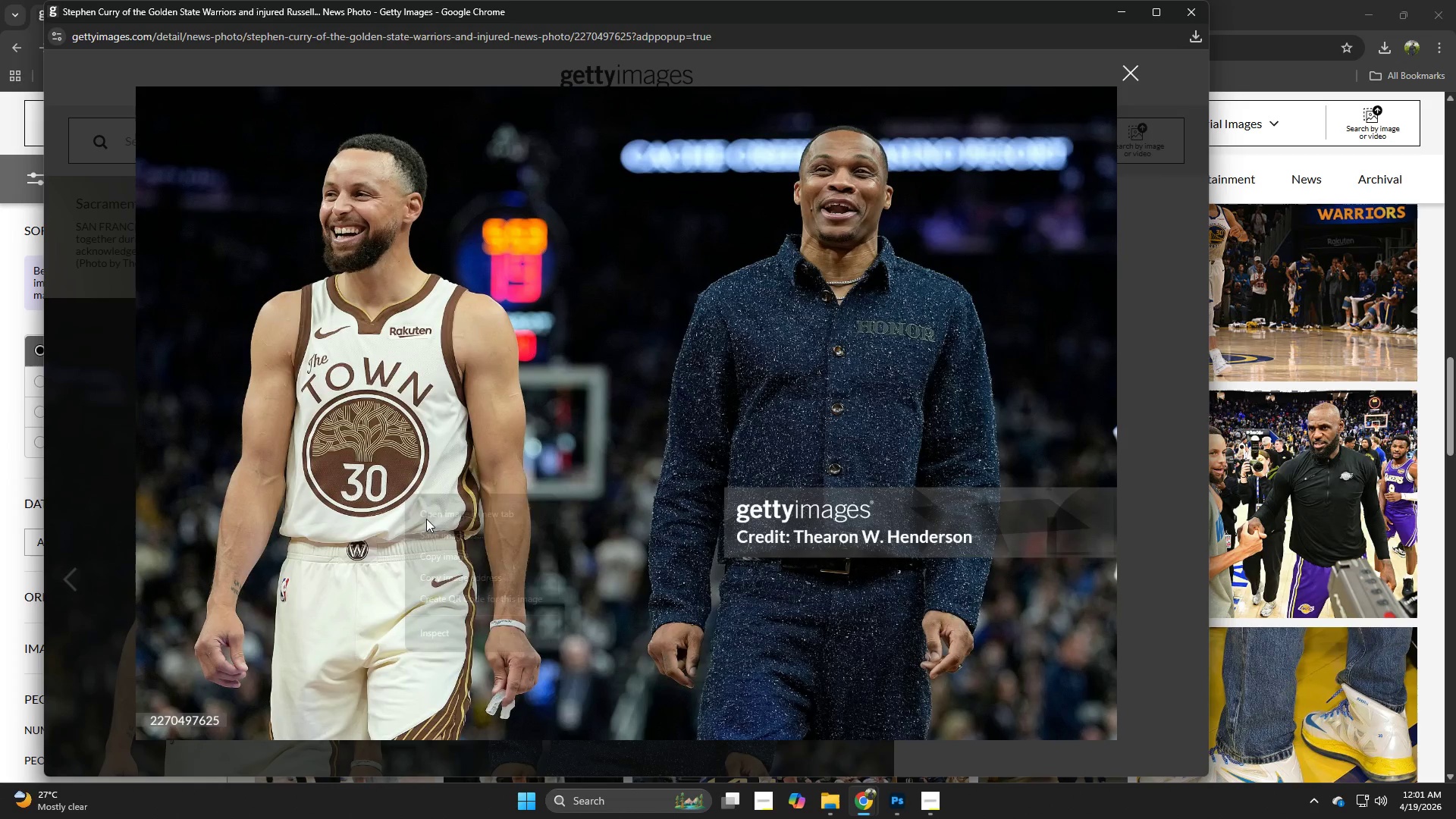 
left_click([457, 560])
 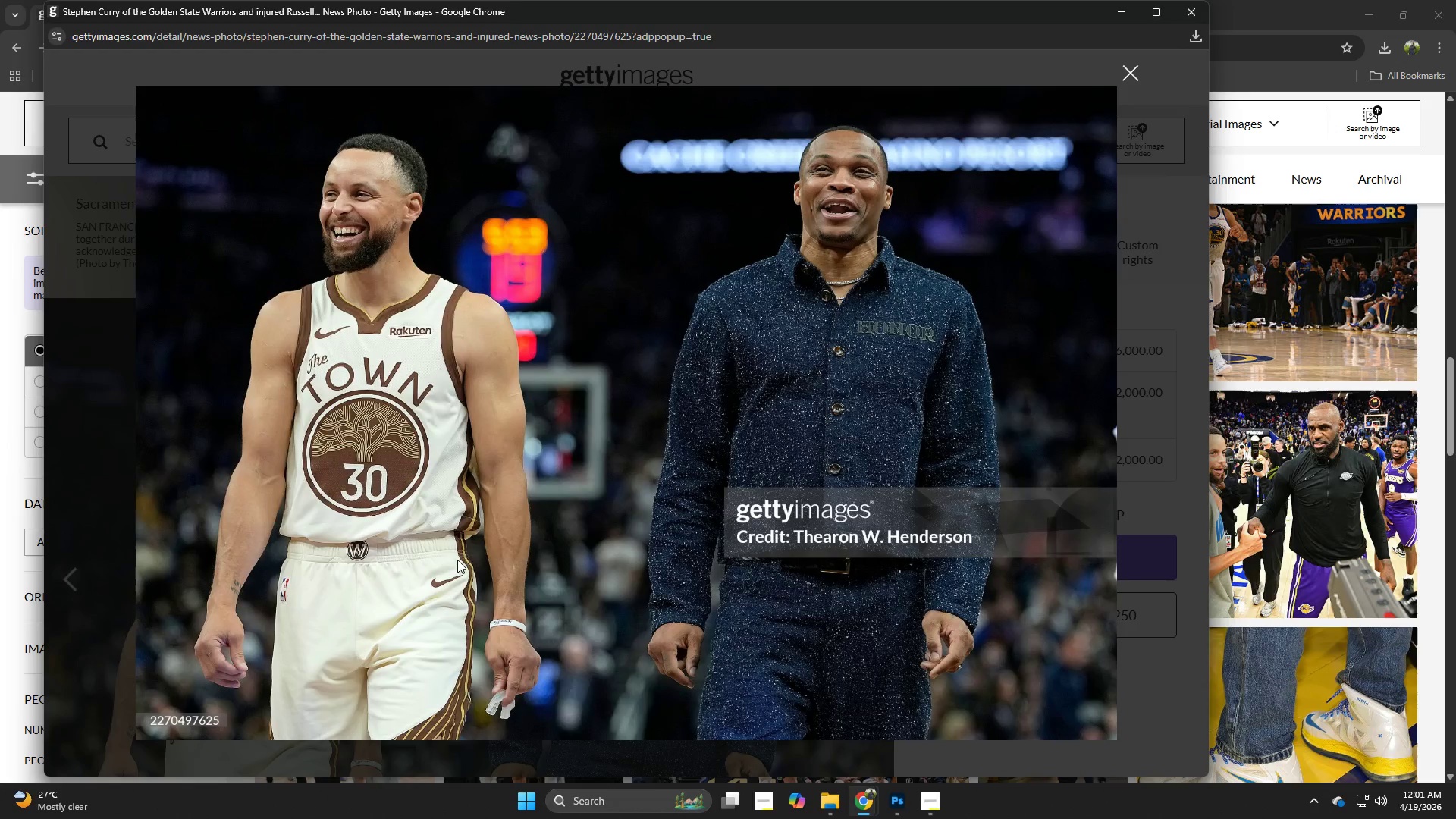 
key(Alt+Tab)
 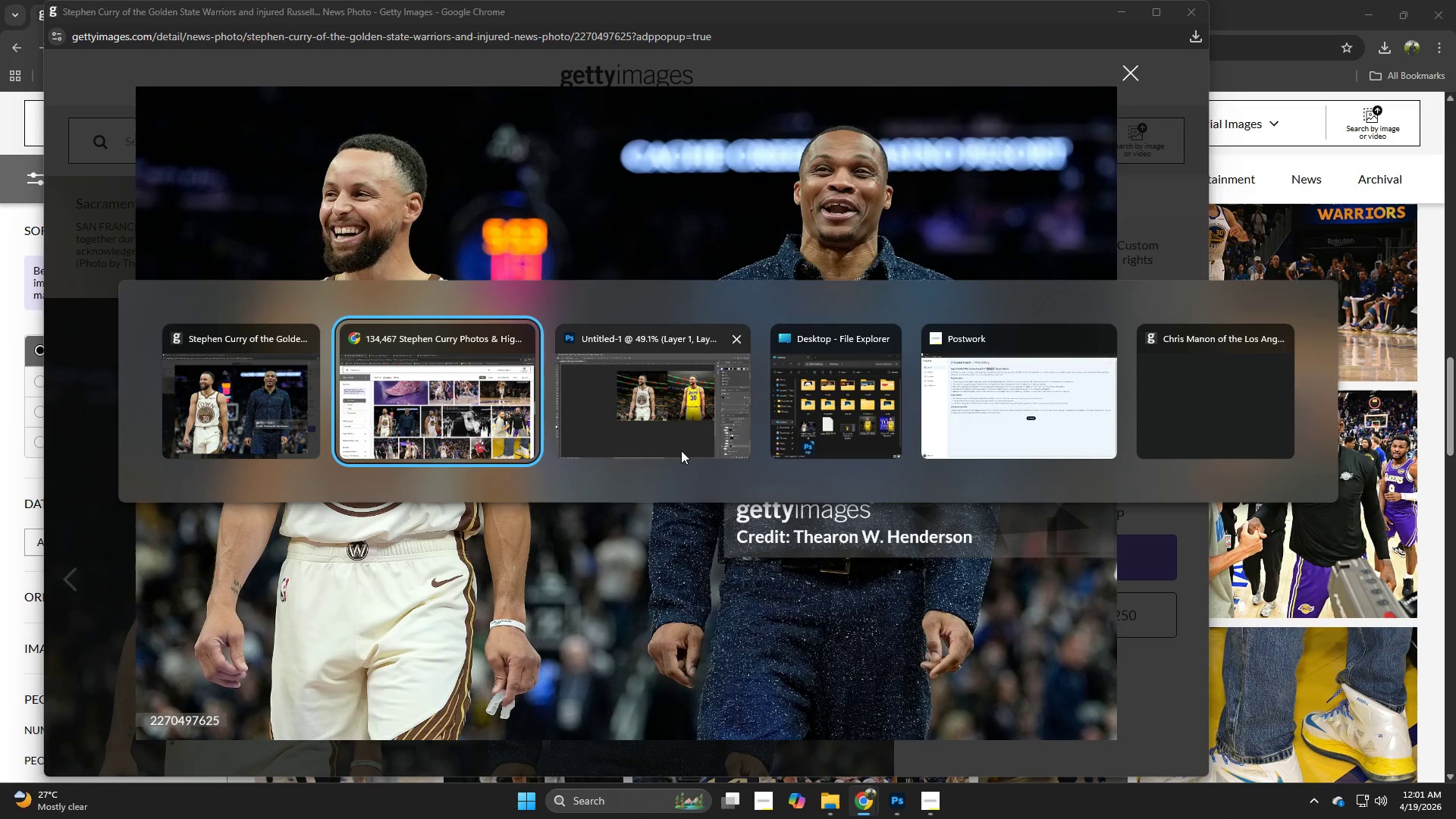 
left_click([667, 416])
 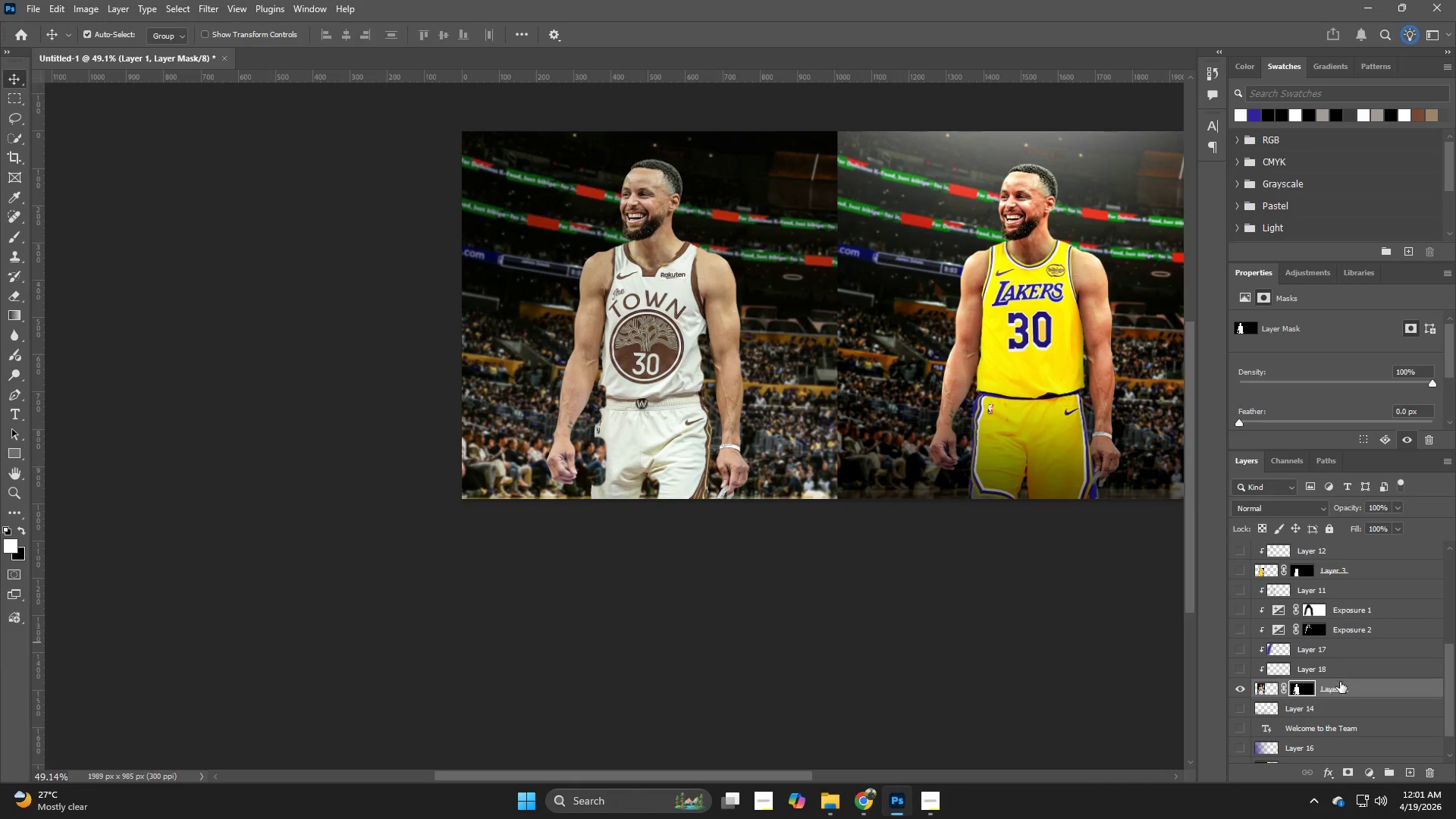 
key(Control+V)
 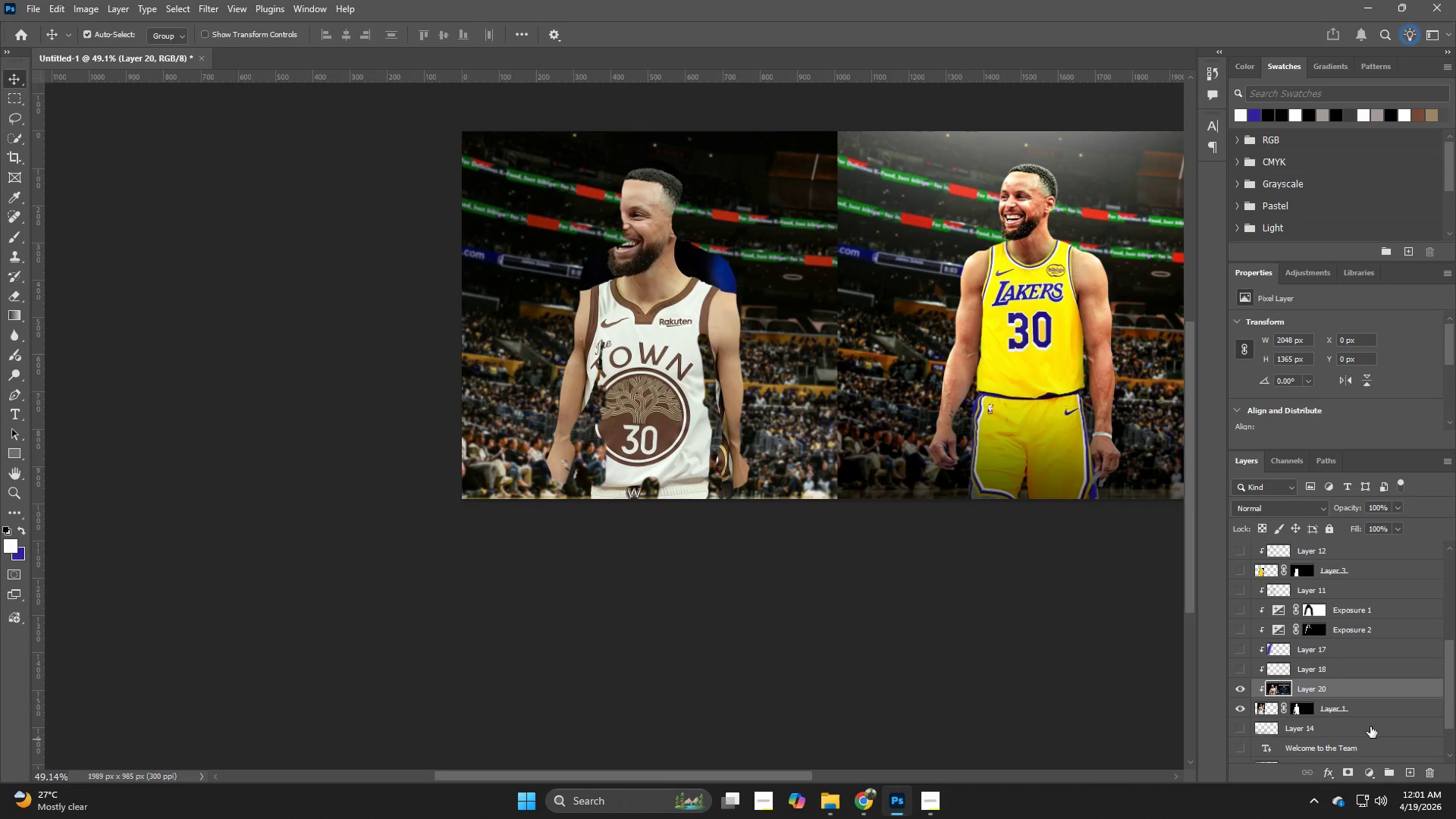 
left_click([1355, 705])
 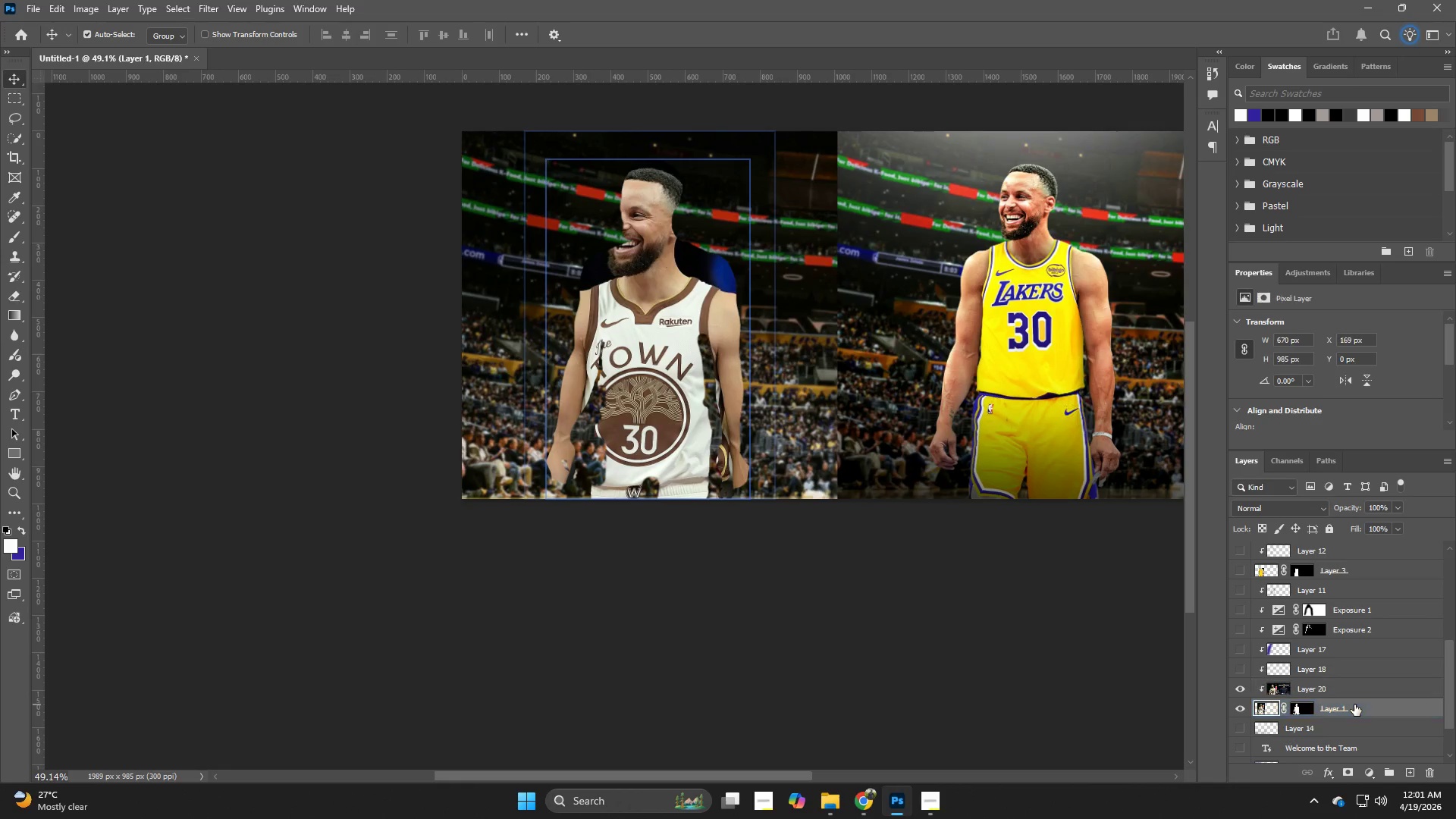 
key(Backspace)
 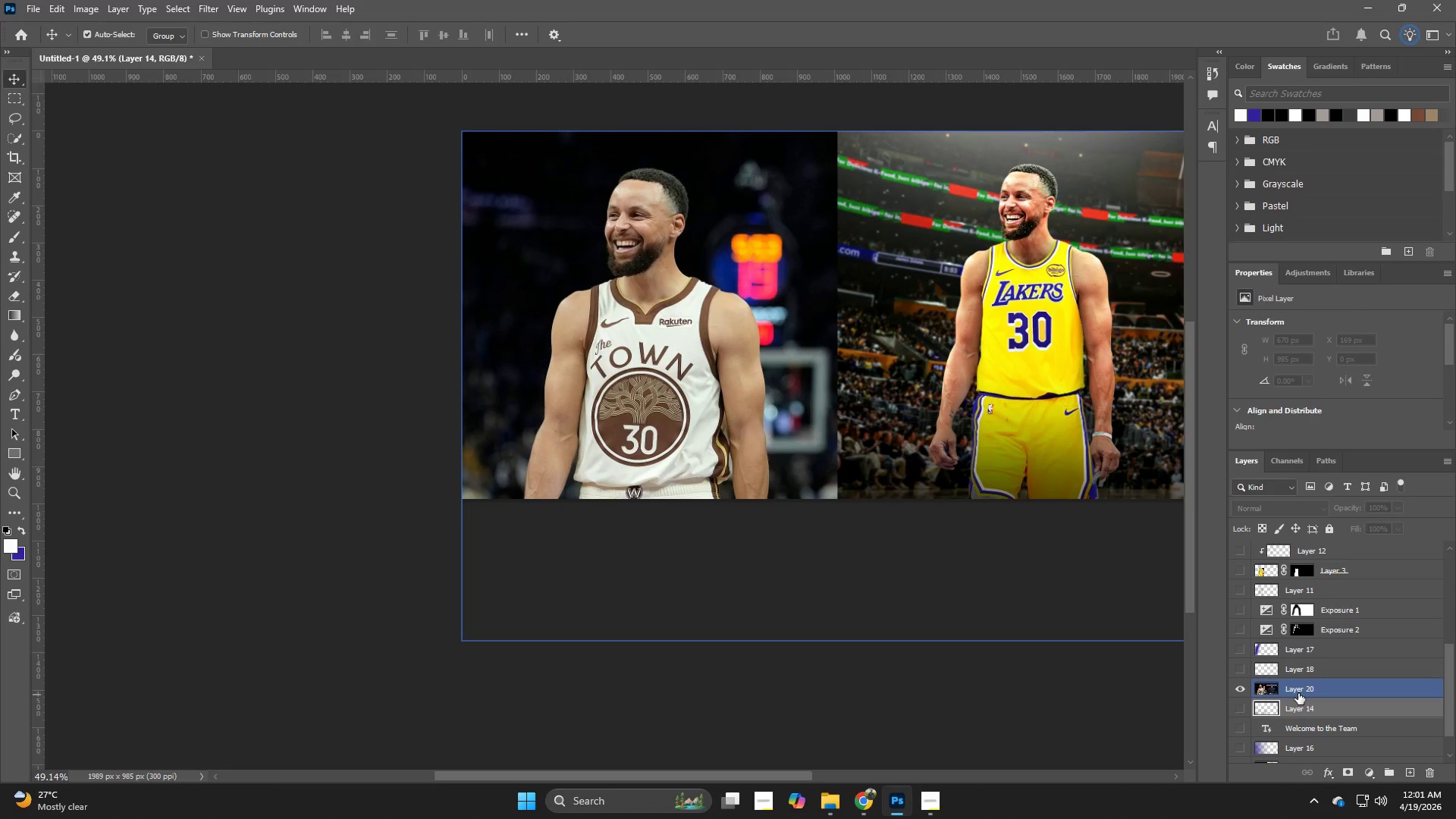 
key(Control+ControlLeft)
 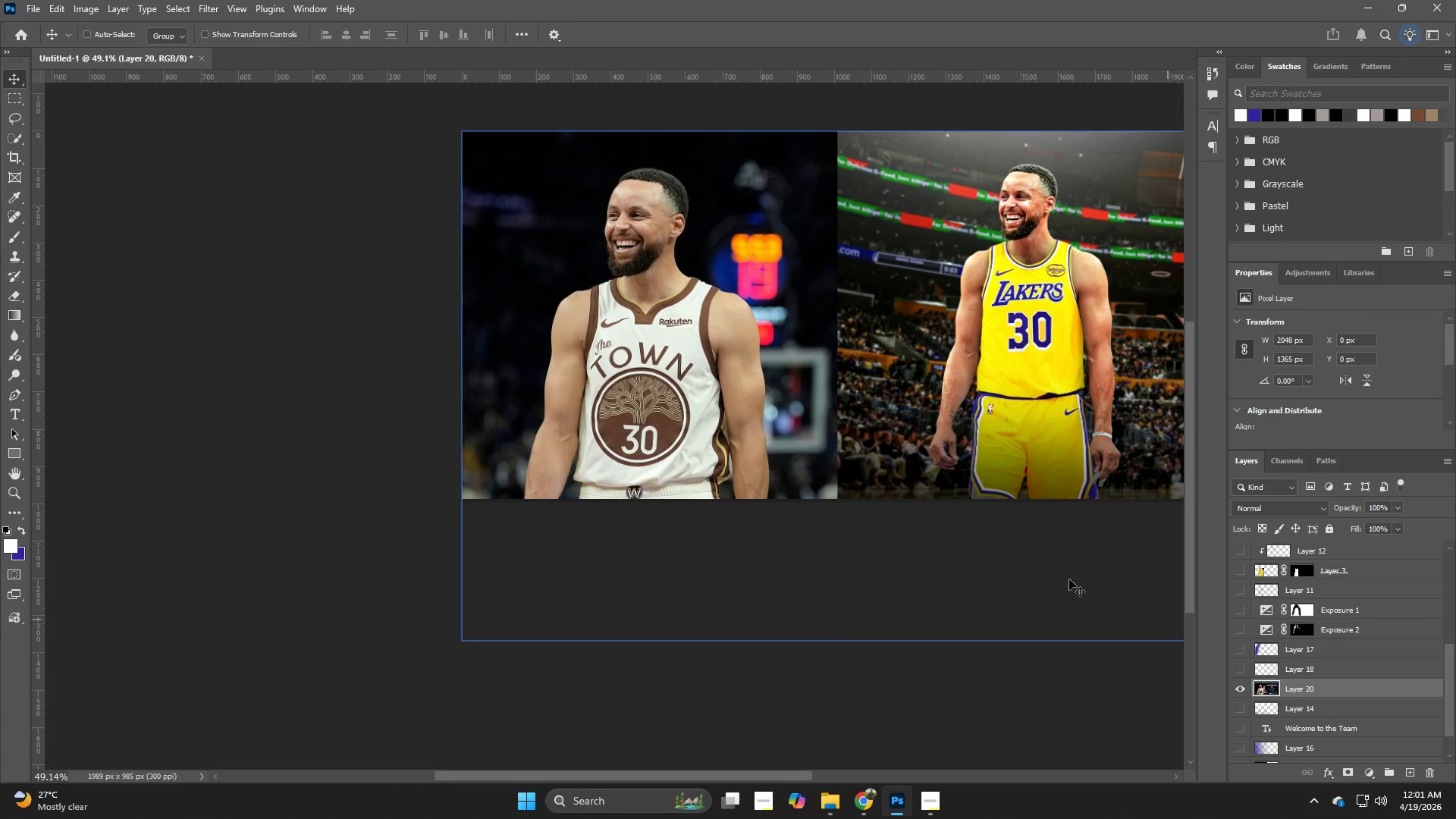 
key(Control+T)
 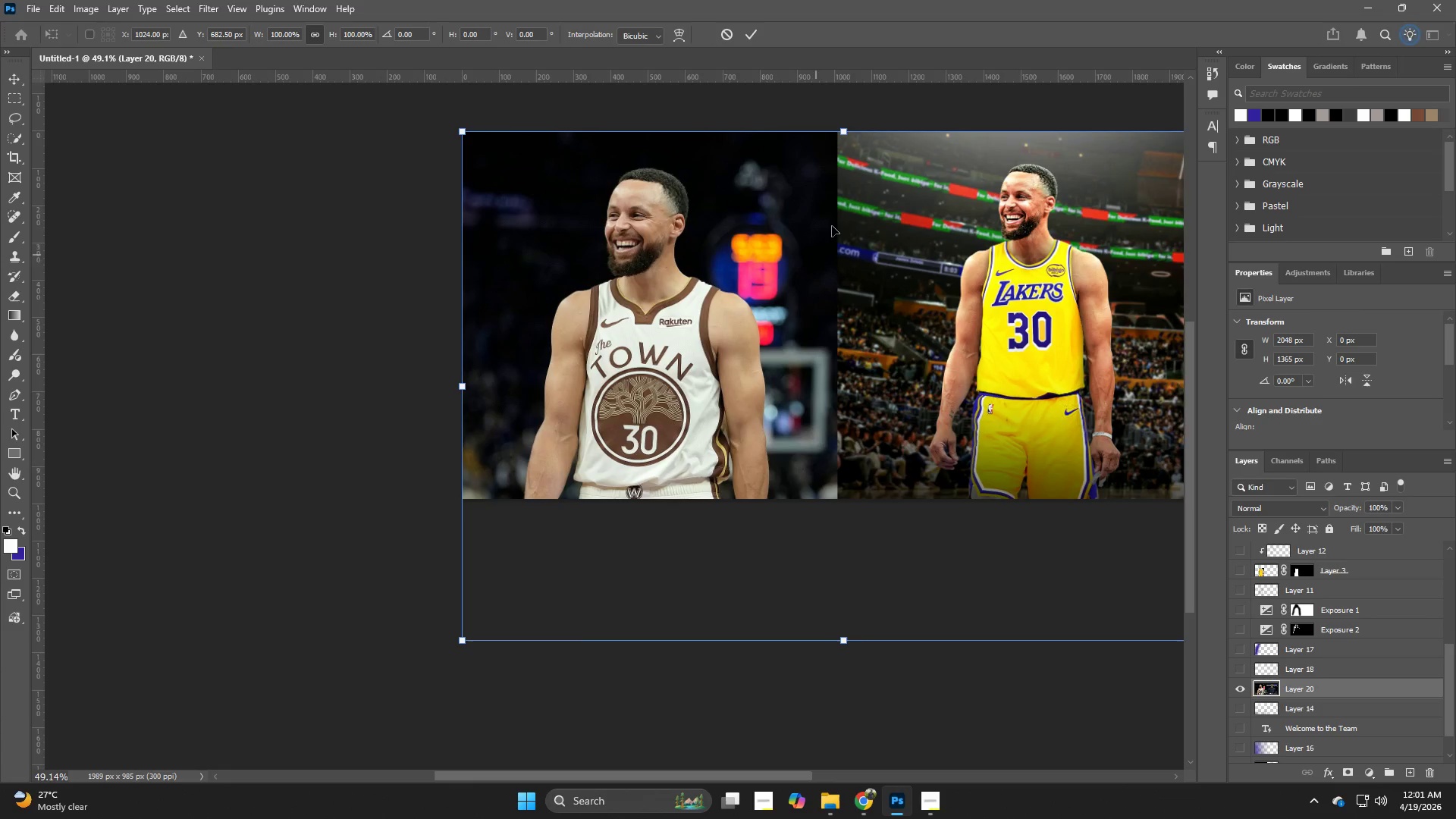 
hold_key(key=AltLeft, duration=1.22)
left_click_drag(start_coordinate=[843, 133], to_coordinate=[833, 241])
 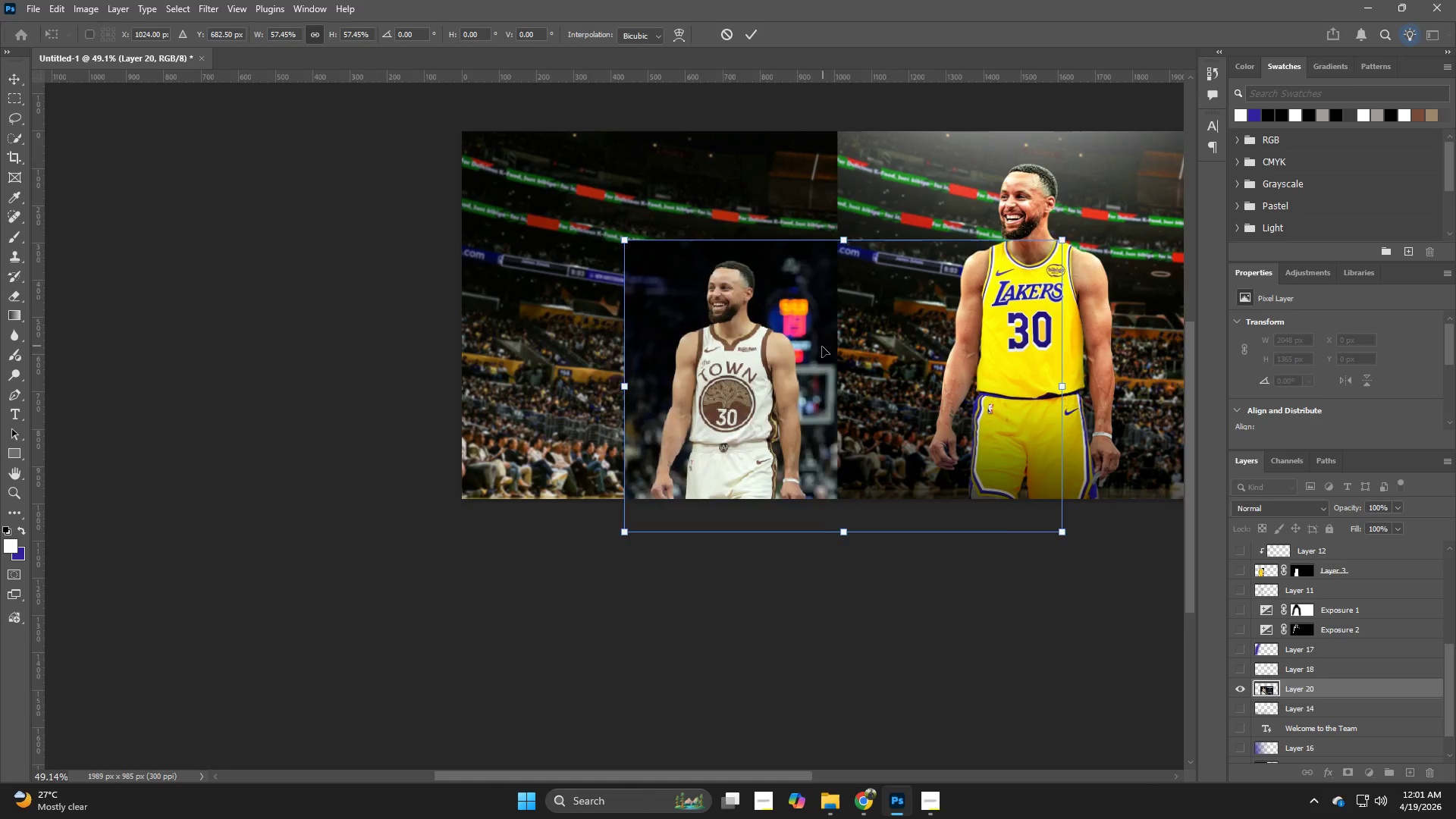 
left_click_drag(start_coordinate=[821, 347], to_coordinate=[696, 273])
 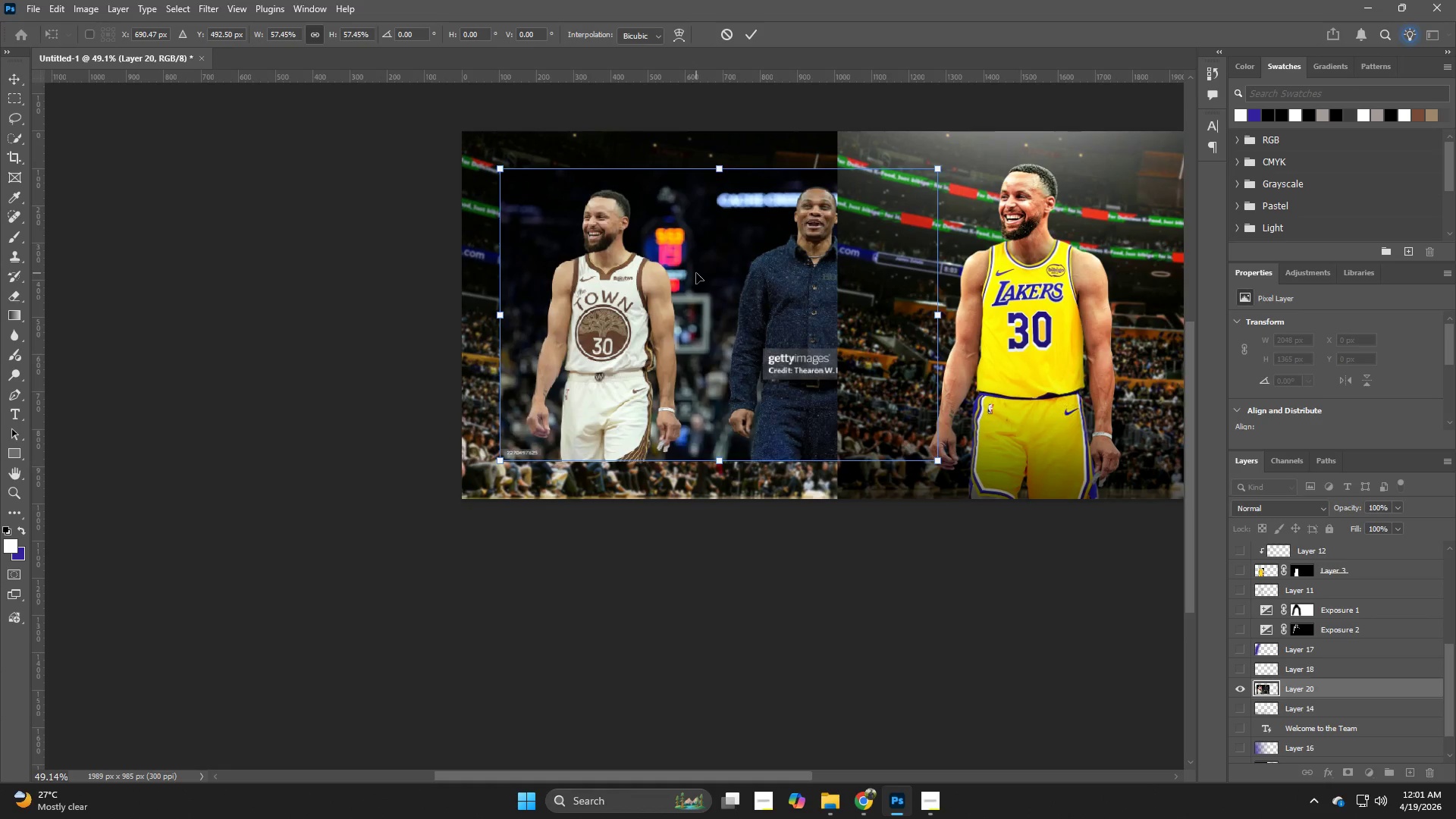 
key(NumpadEnter)
 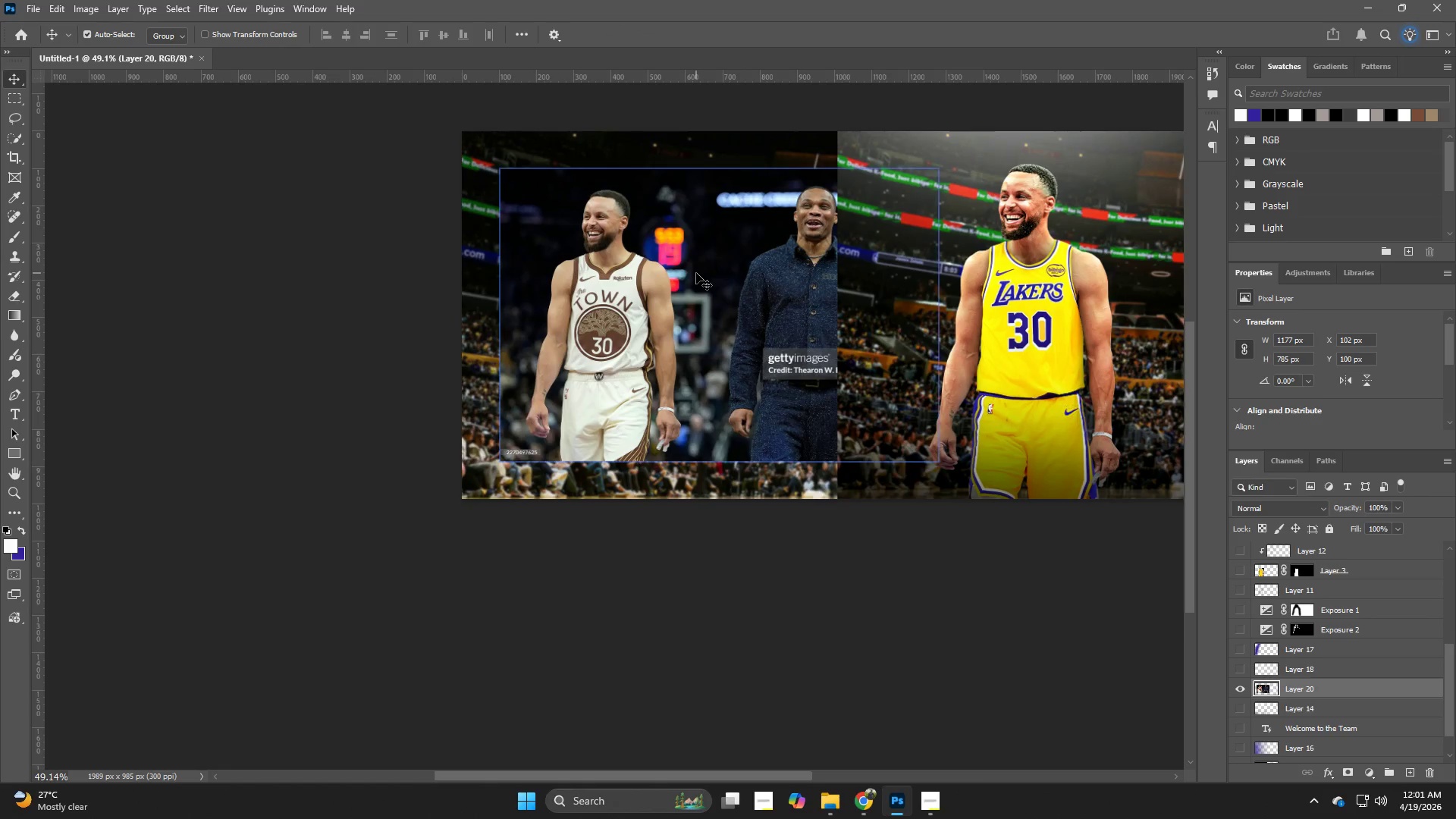 
key(M)
 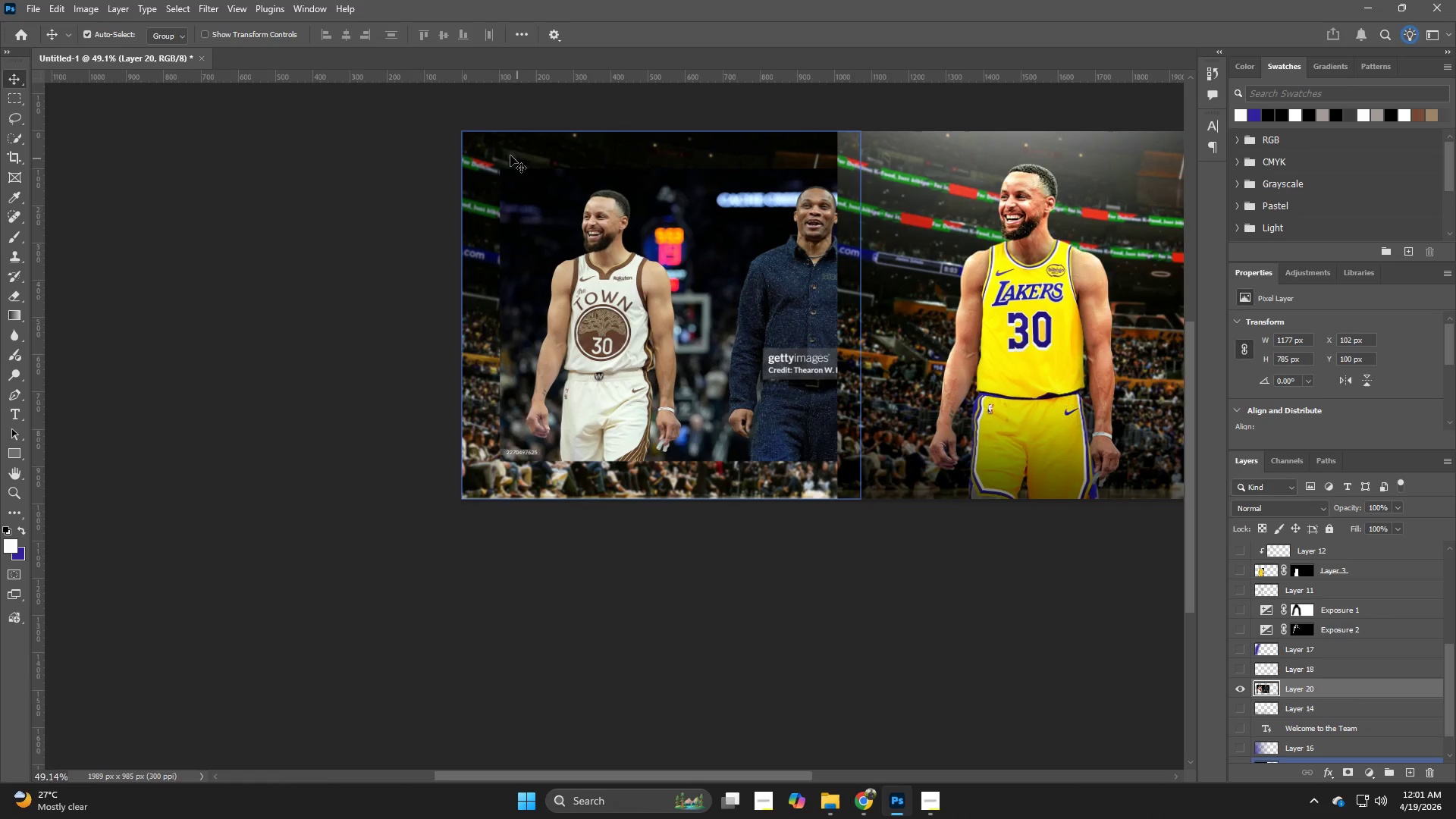 
hold_key(key=M, duration=1.14)
 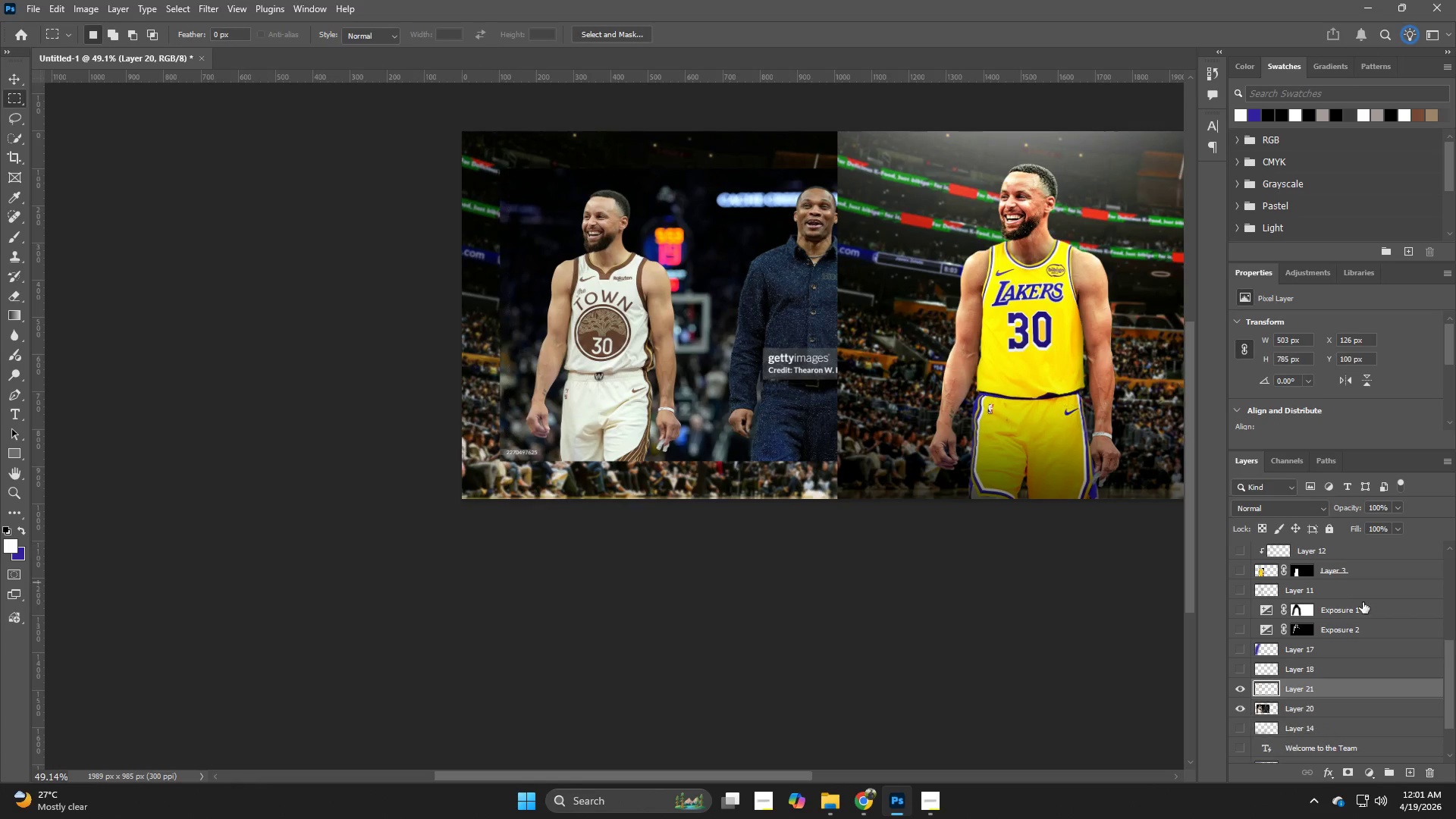 
left_click_drag(start_coordinate=[509, 165], to_coordinate=[695, 528])
 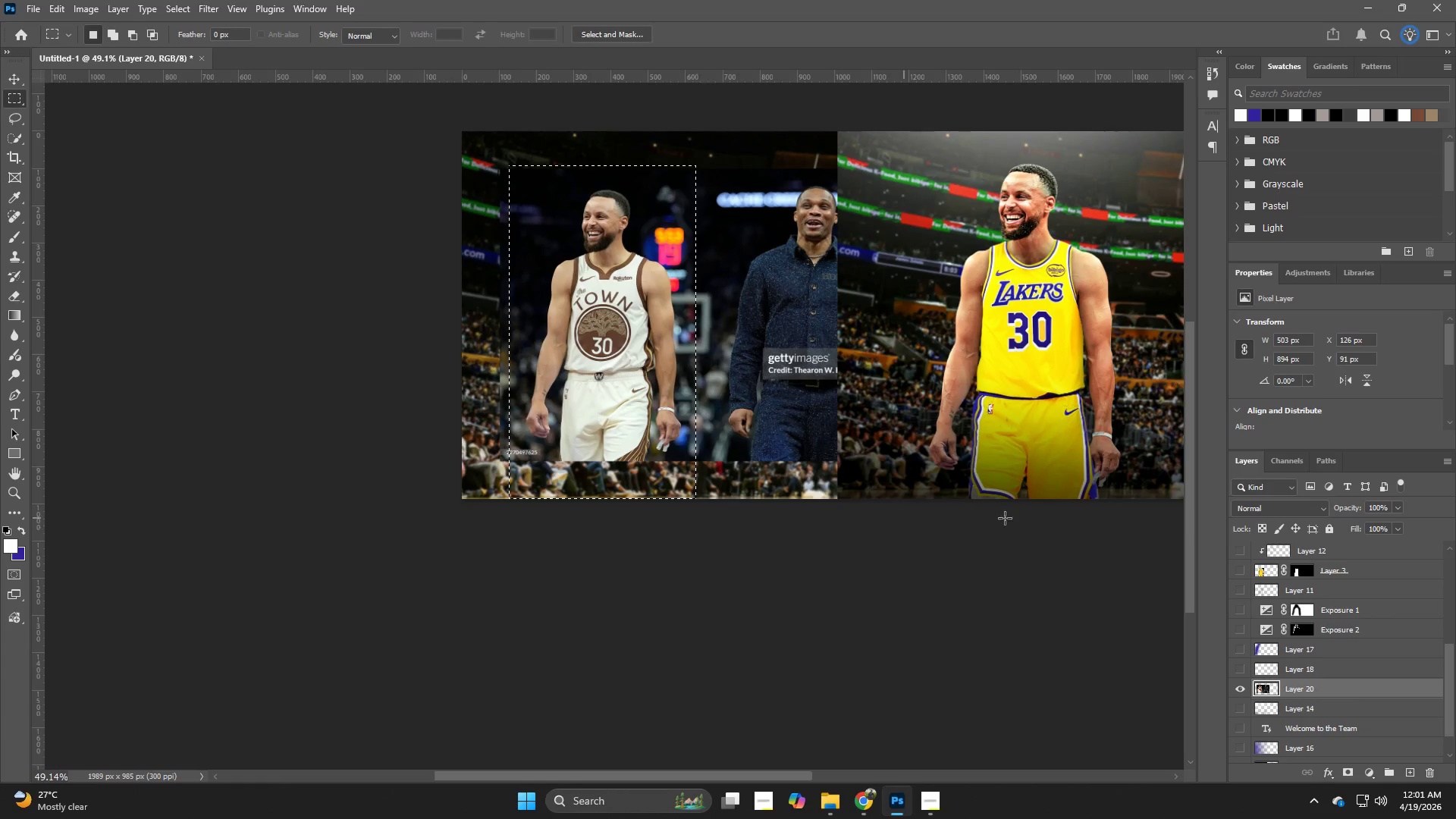 
key(Control+J)
 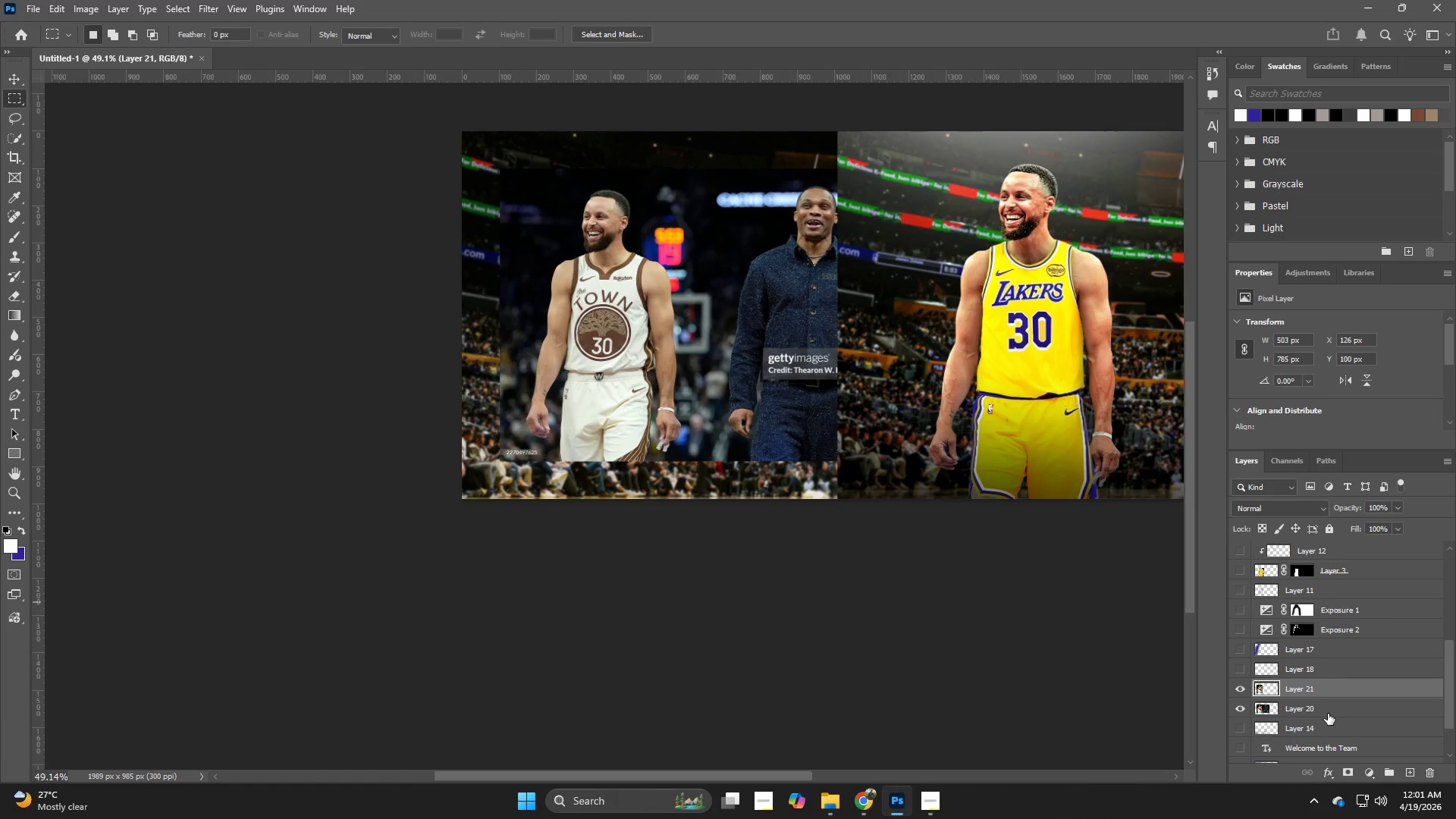 
left_click([1326, 713])
 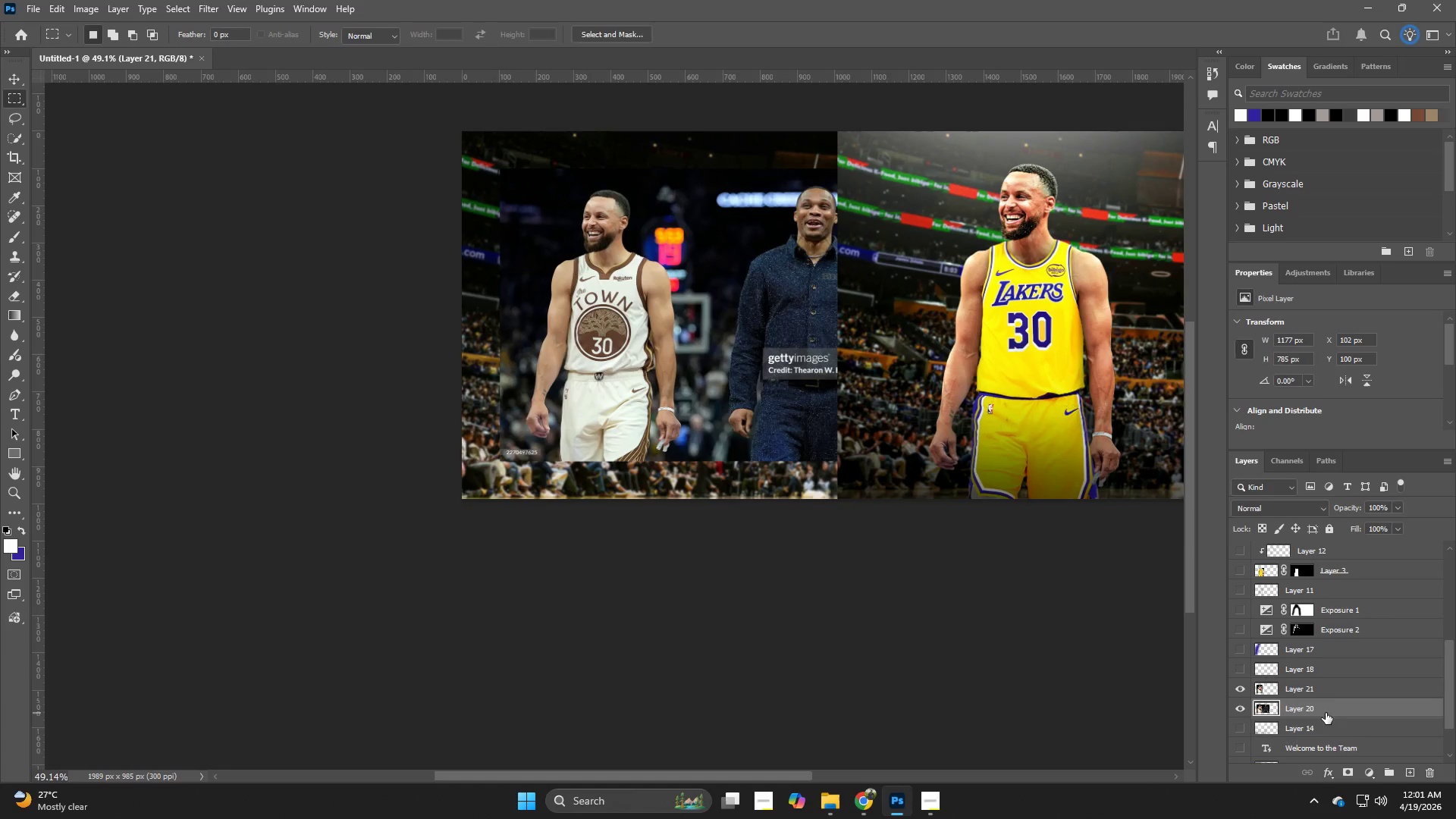 
key(Backspace)
 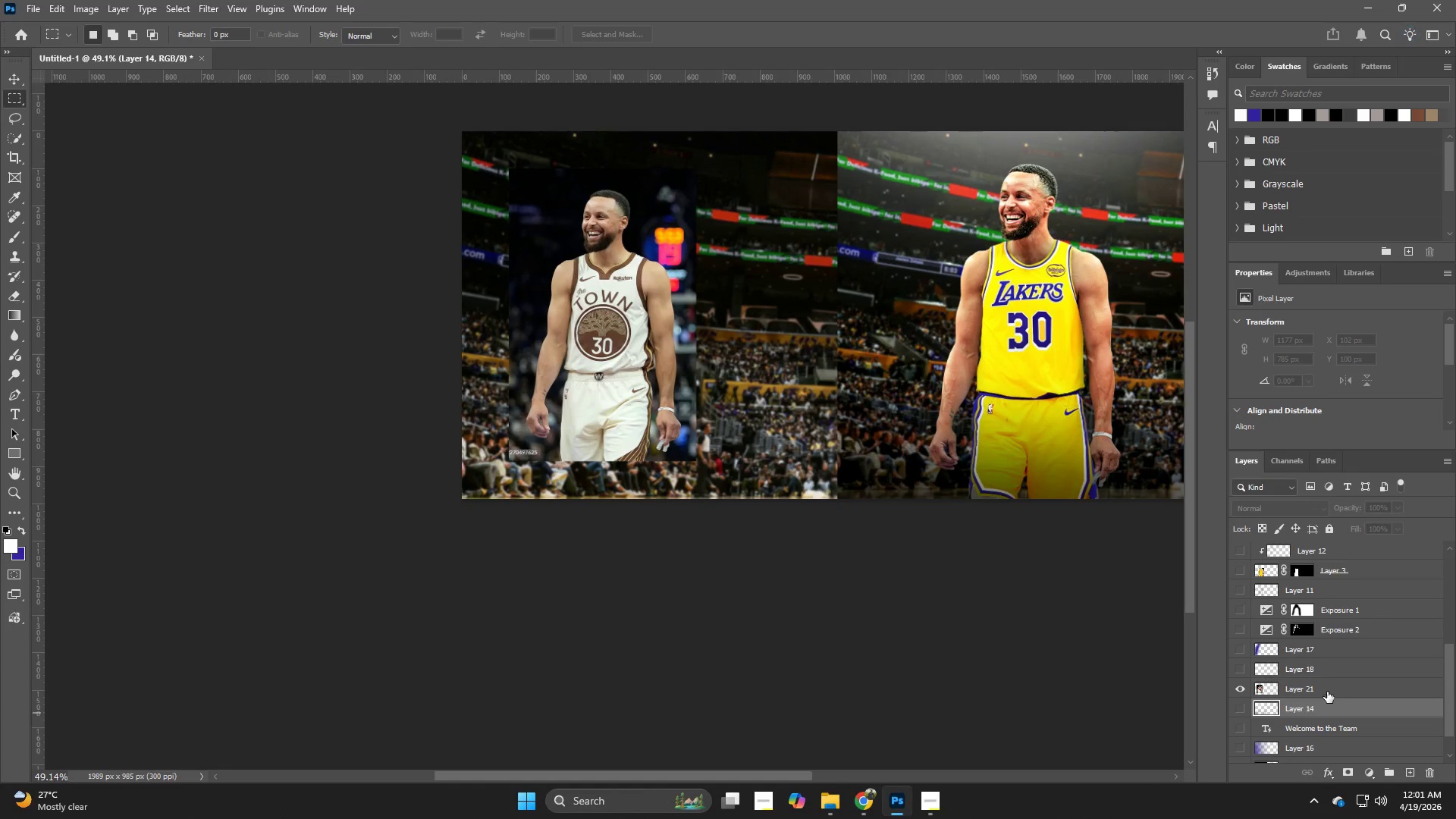 
double_click([1327, 691])
 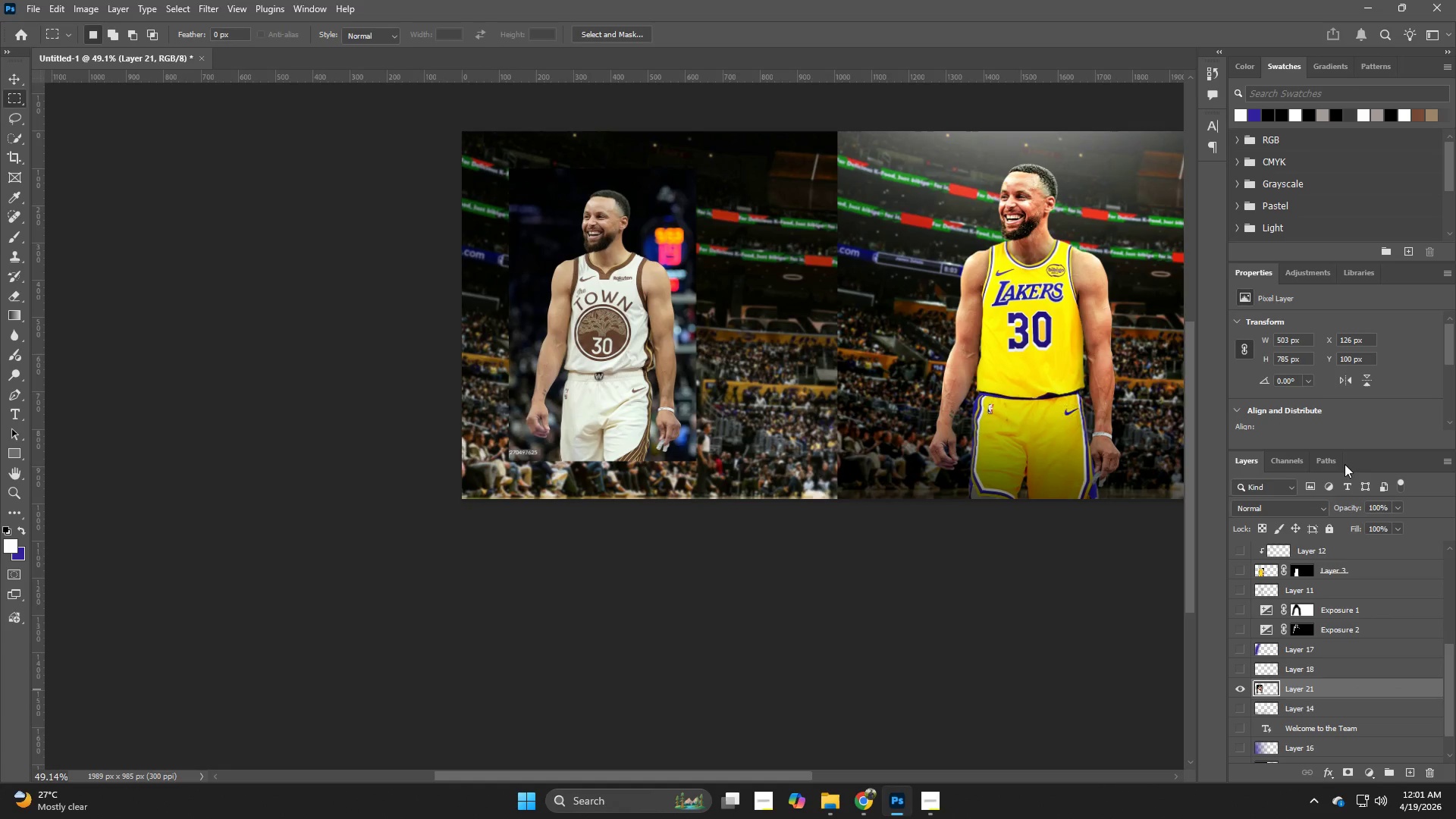 
scroll: coordinate [1332, 415], scroll_direction: down, amount: 14.0
 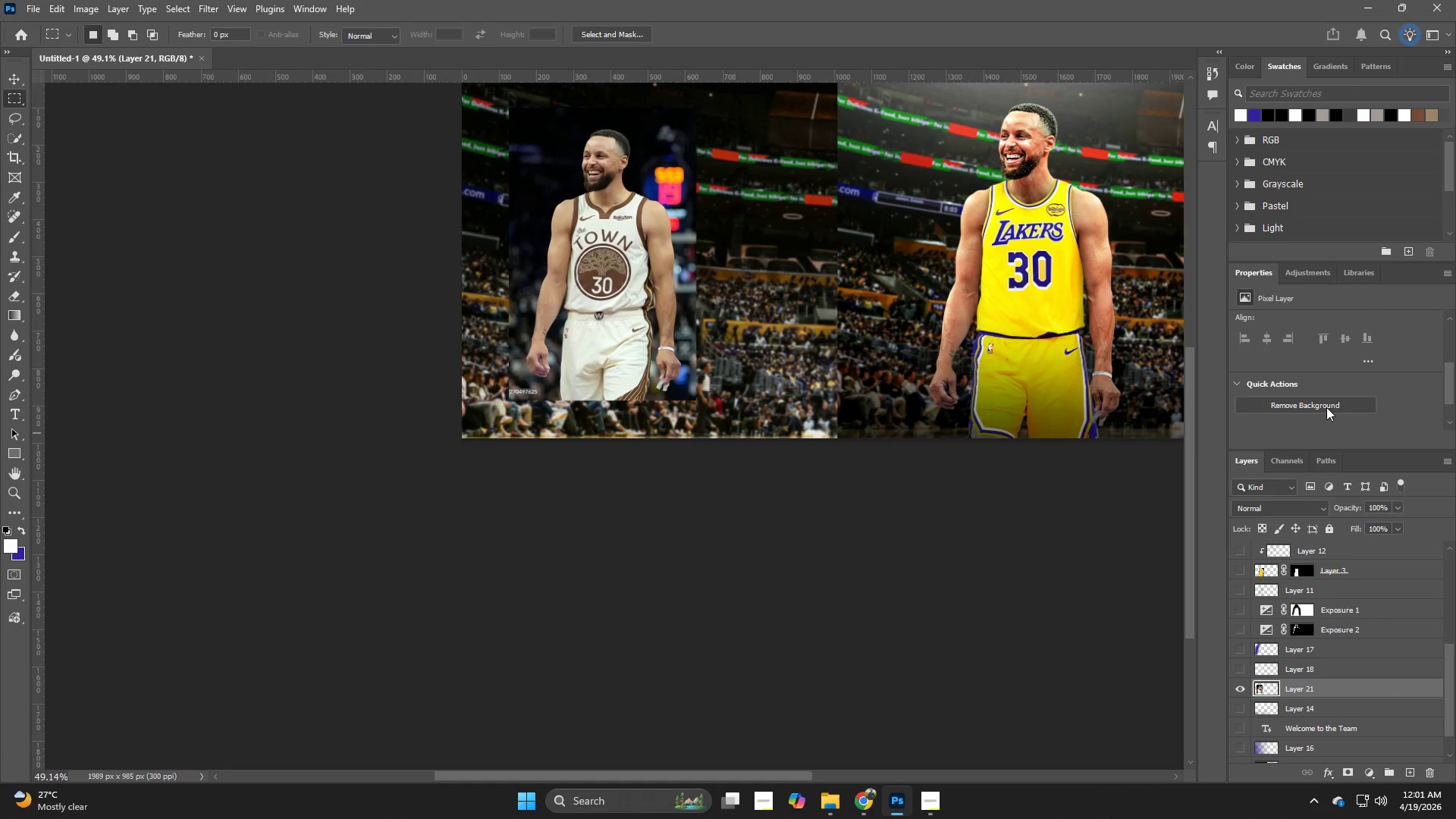 
left_click([1325, 400])
 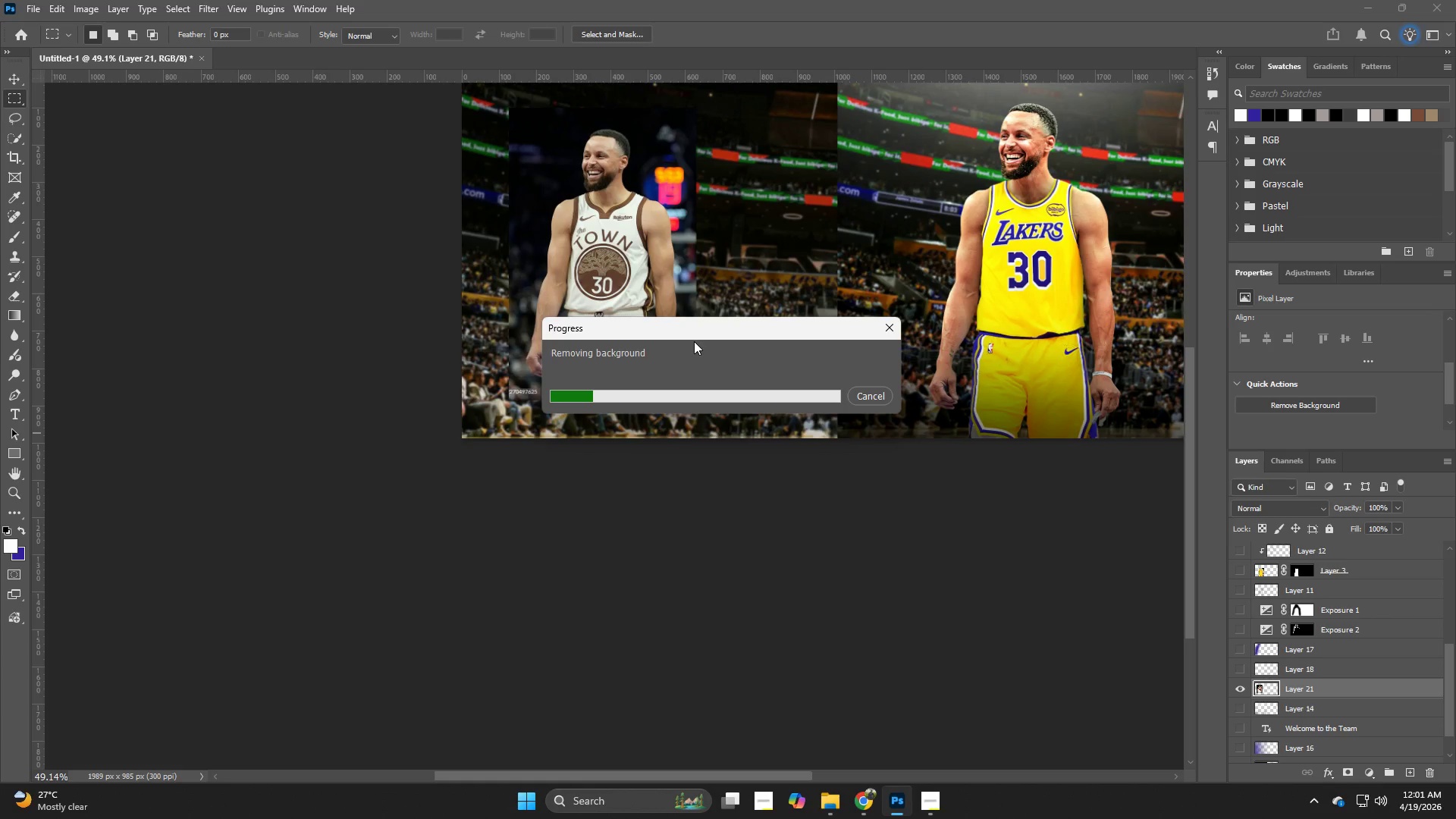 
wait(13.06)
 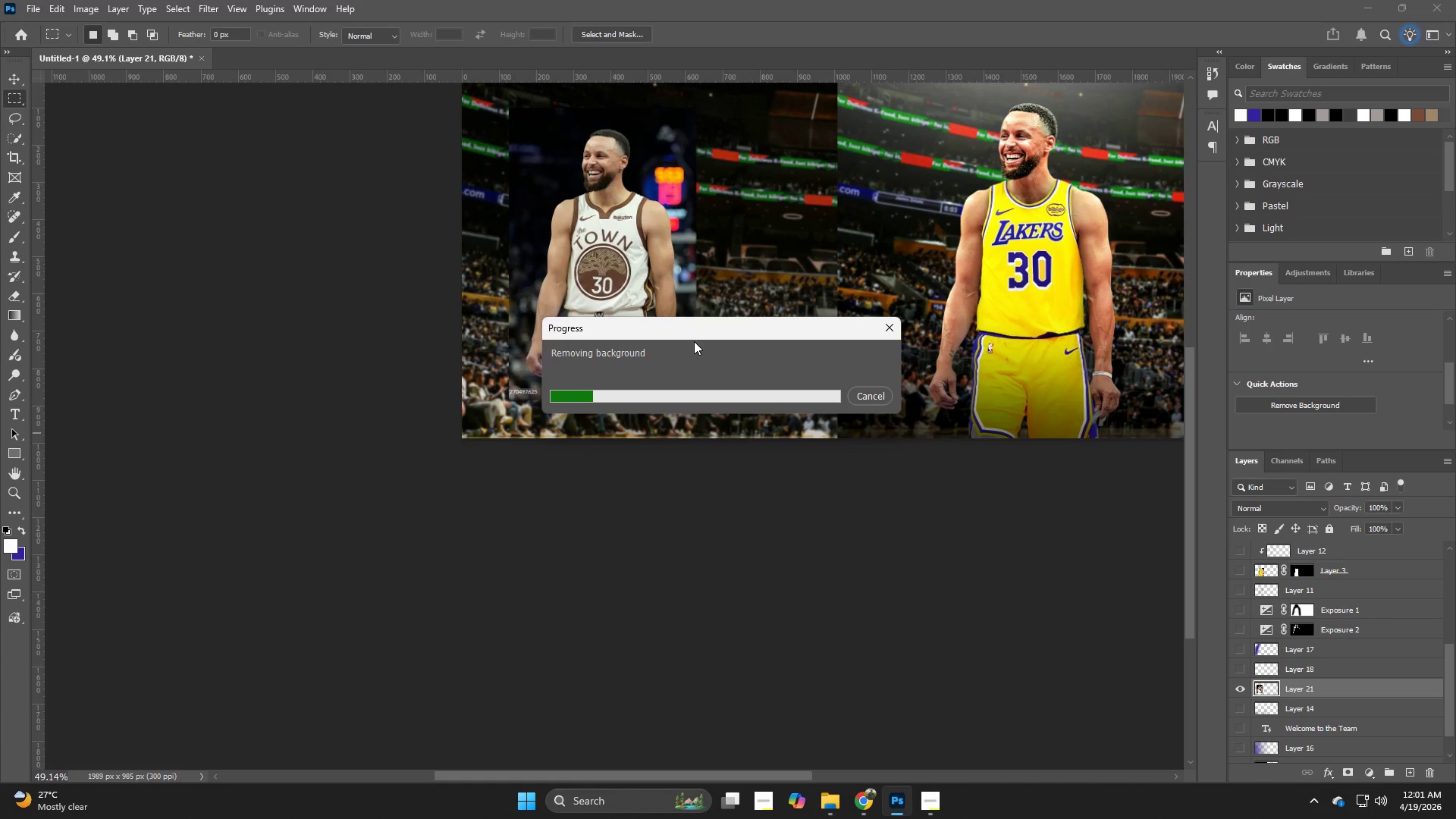 
hold_key(key=Z, duration=0.5)
 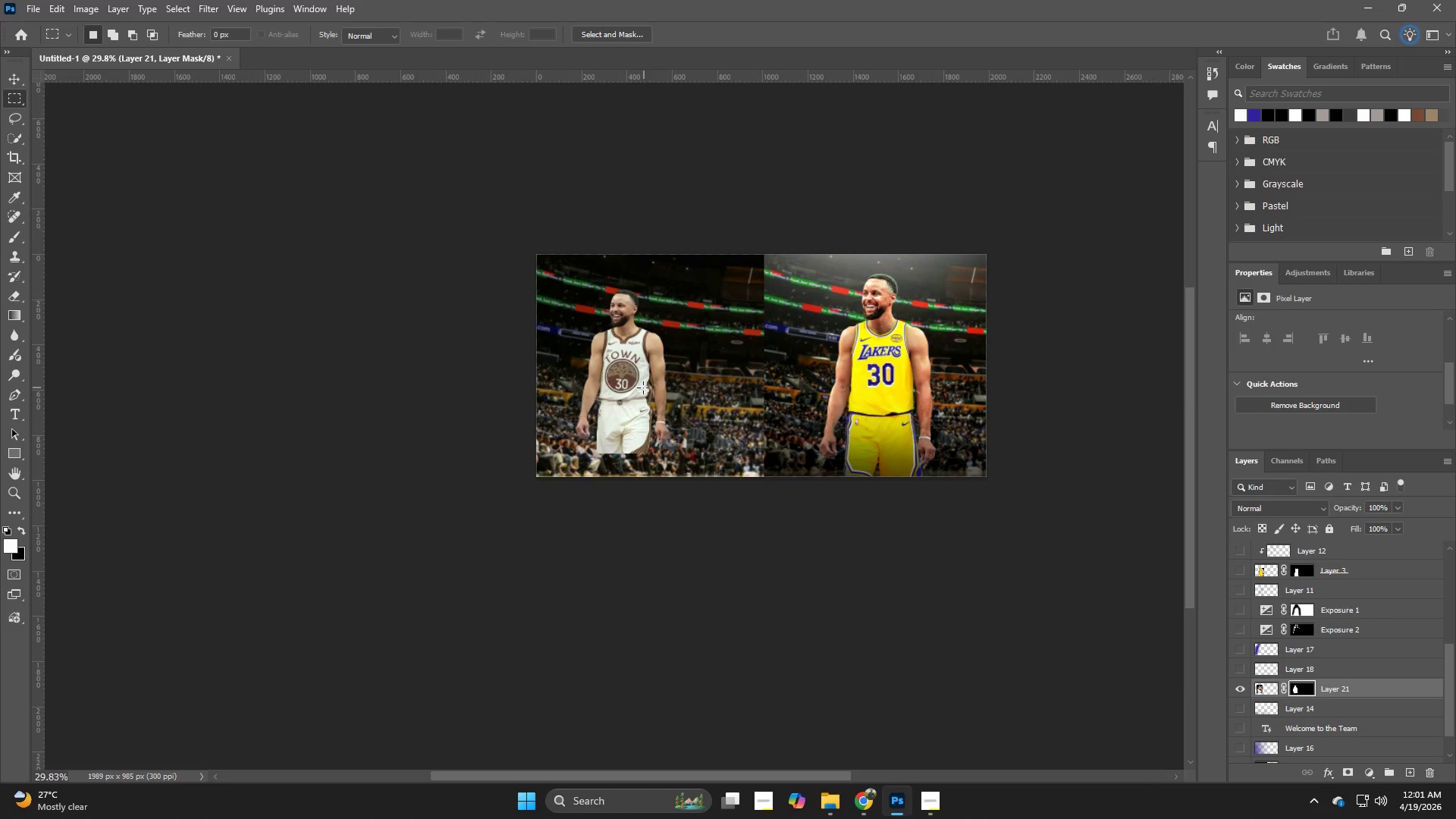 
left_click_drag(start_coordinate=[681, 297], to_coordinate=[641, 311])
 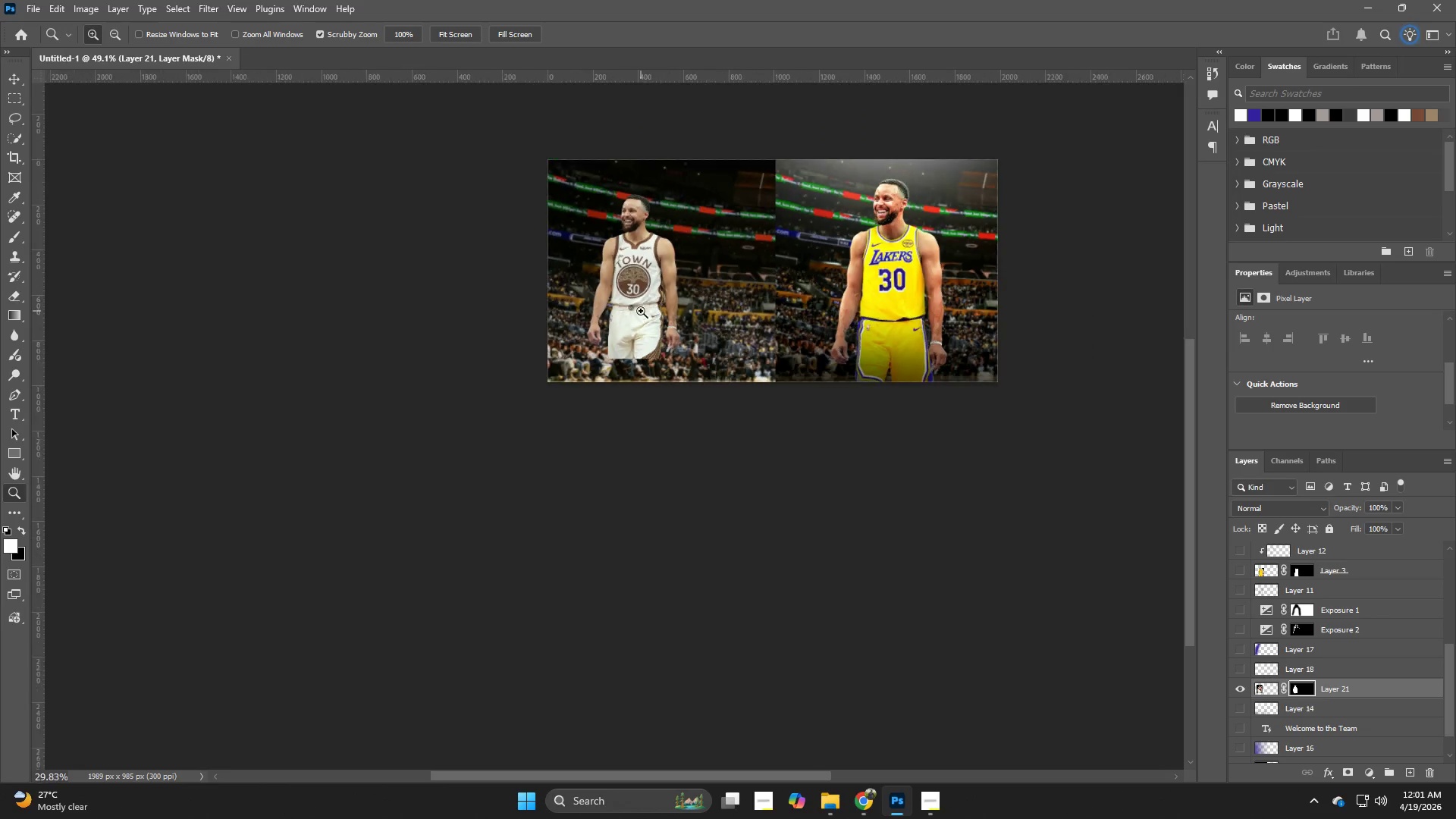 
hold_key(key=Space, duration=0.42)
 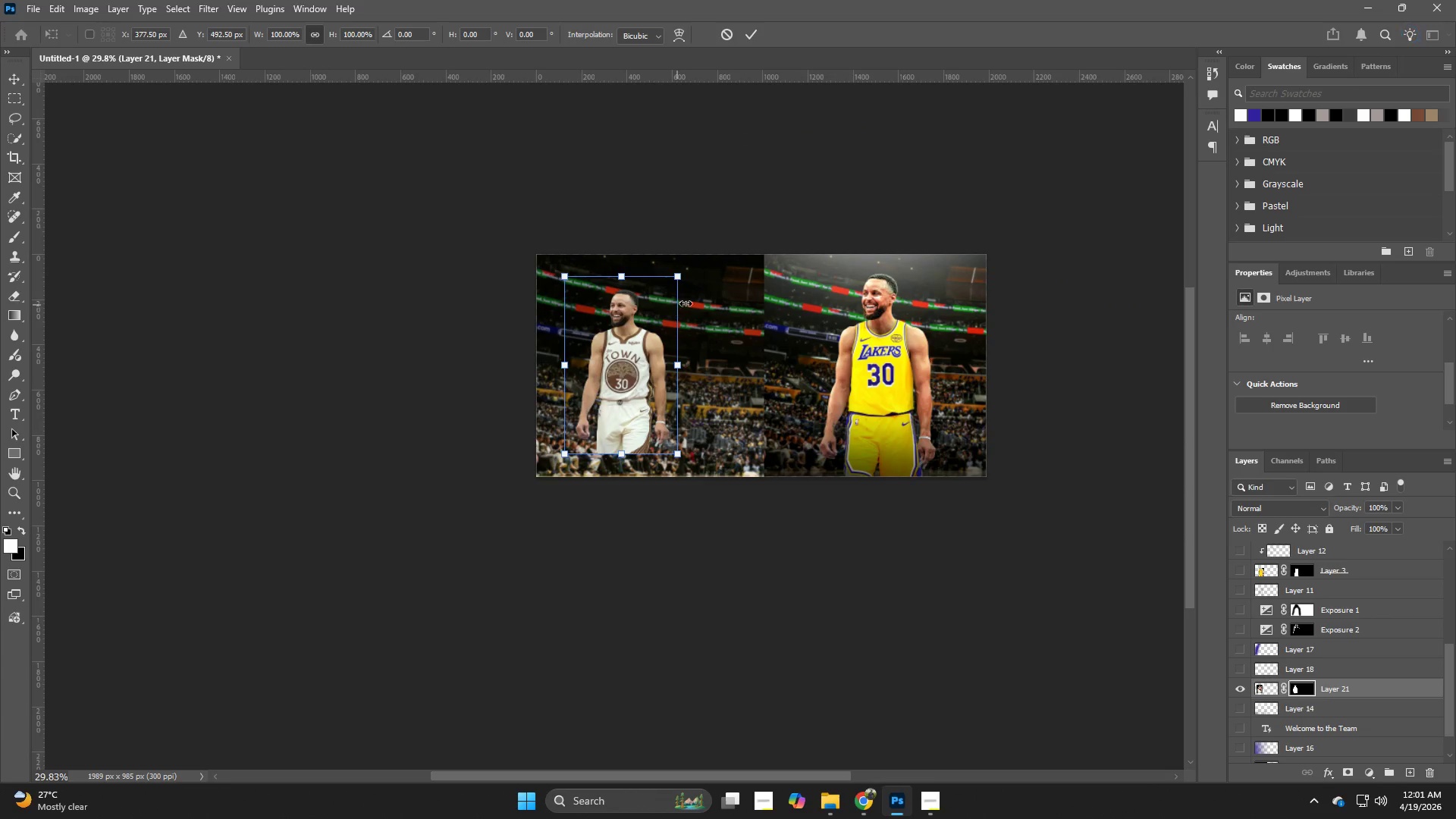 
left_click_drag(start_coordinate=[657, 291], to_coordinate=[645, 386])
 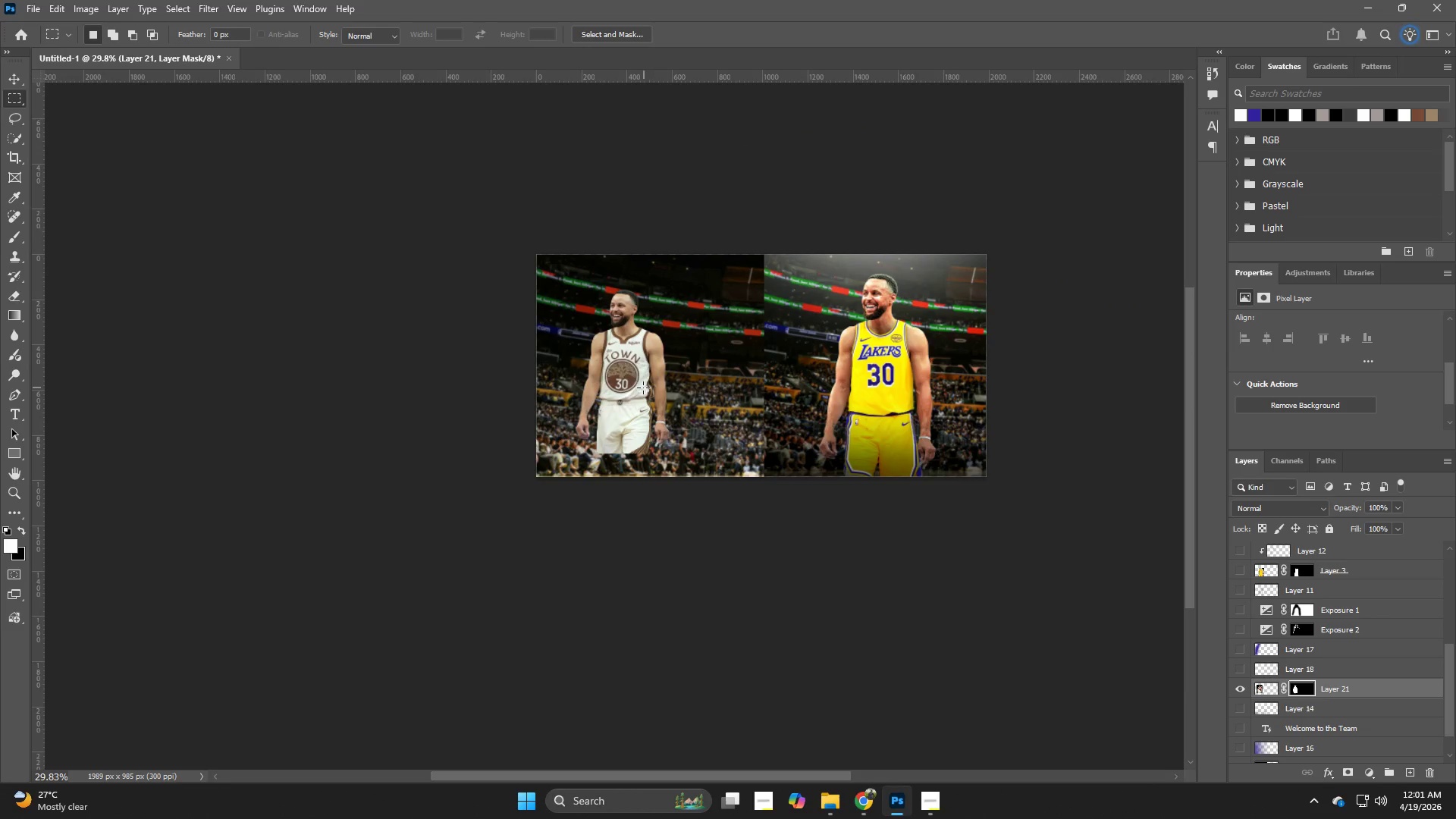 
key(Control+ControlLeft)
 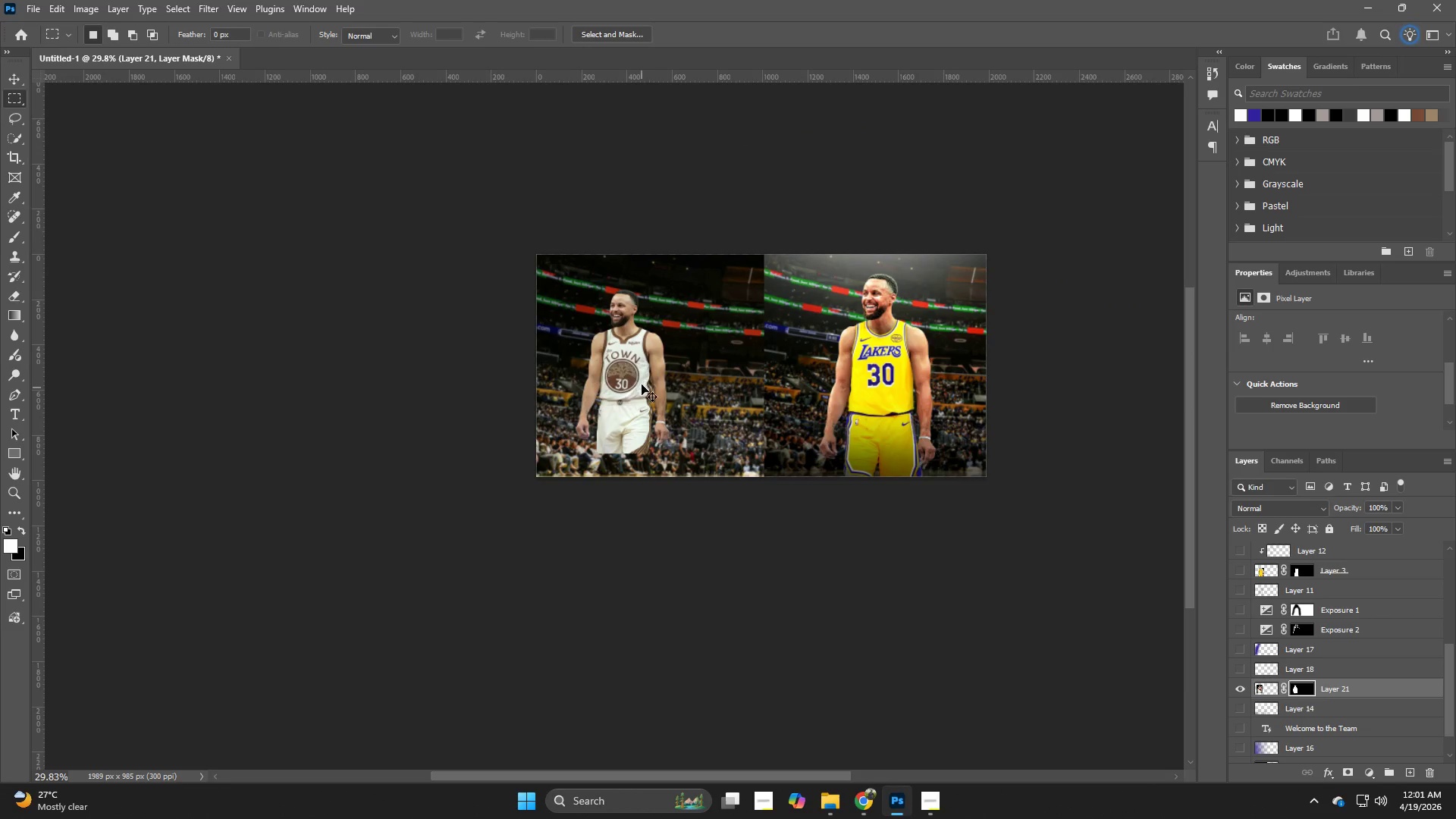 
key(Control+T)
 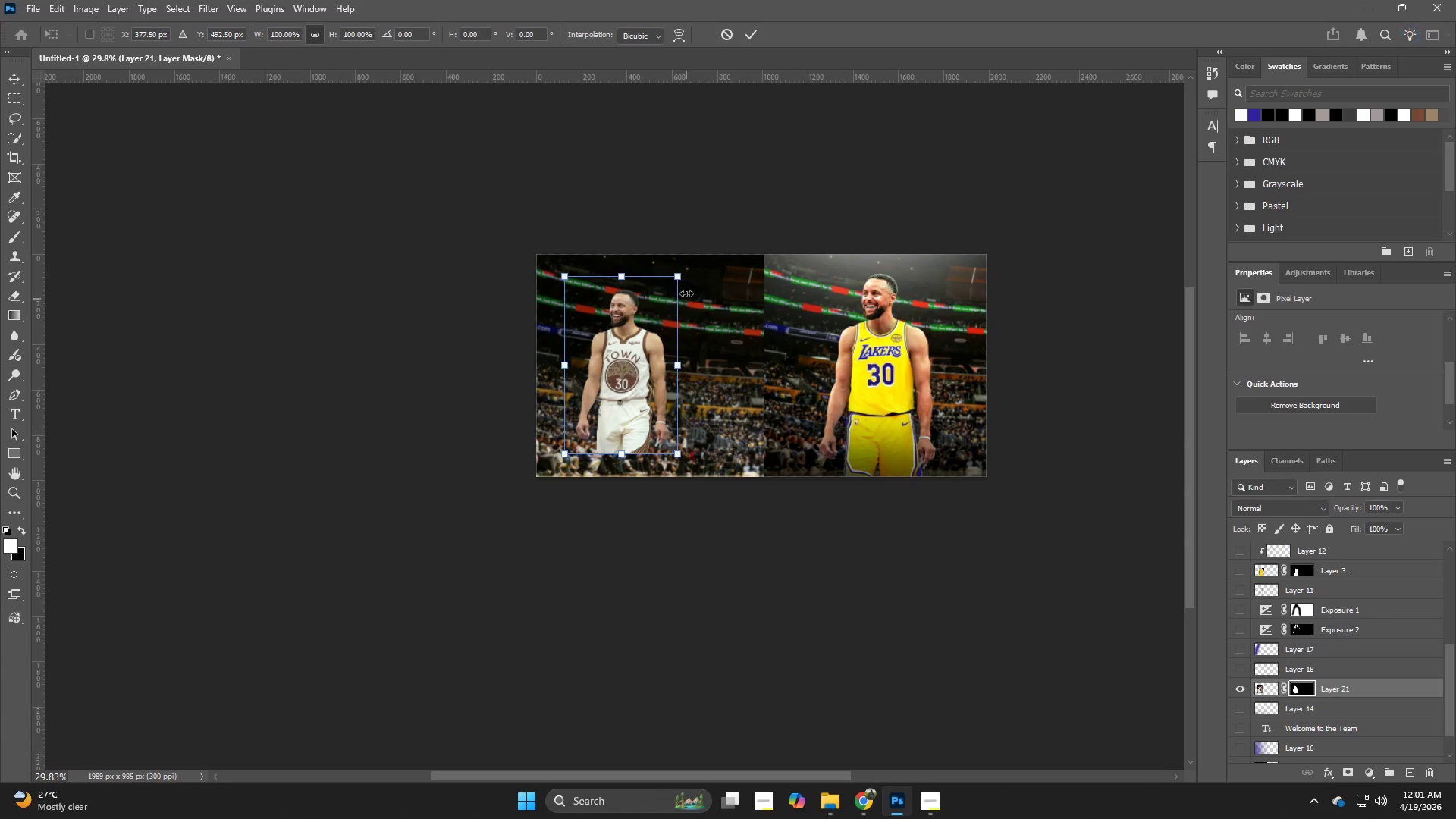 
hold_key(key=AltLeft, duration=1.06)
left_click_drag(start_coordinate=[677, 275], to_coordinate=[715, 258])
 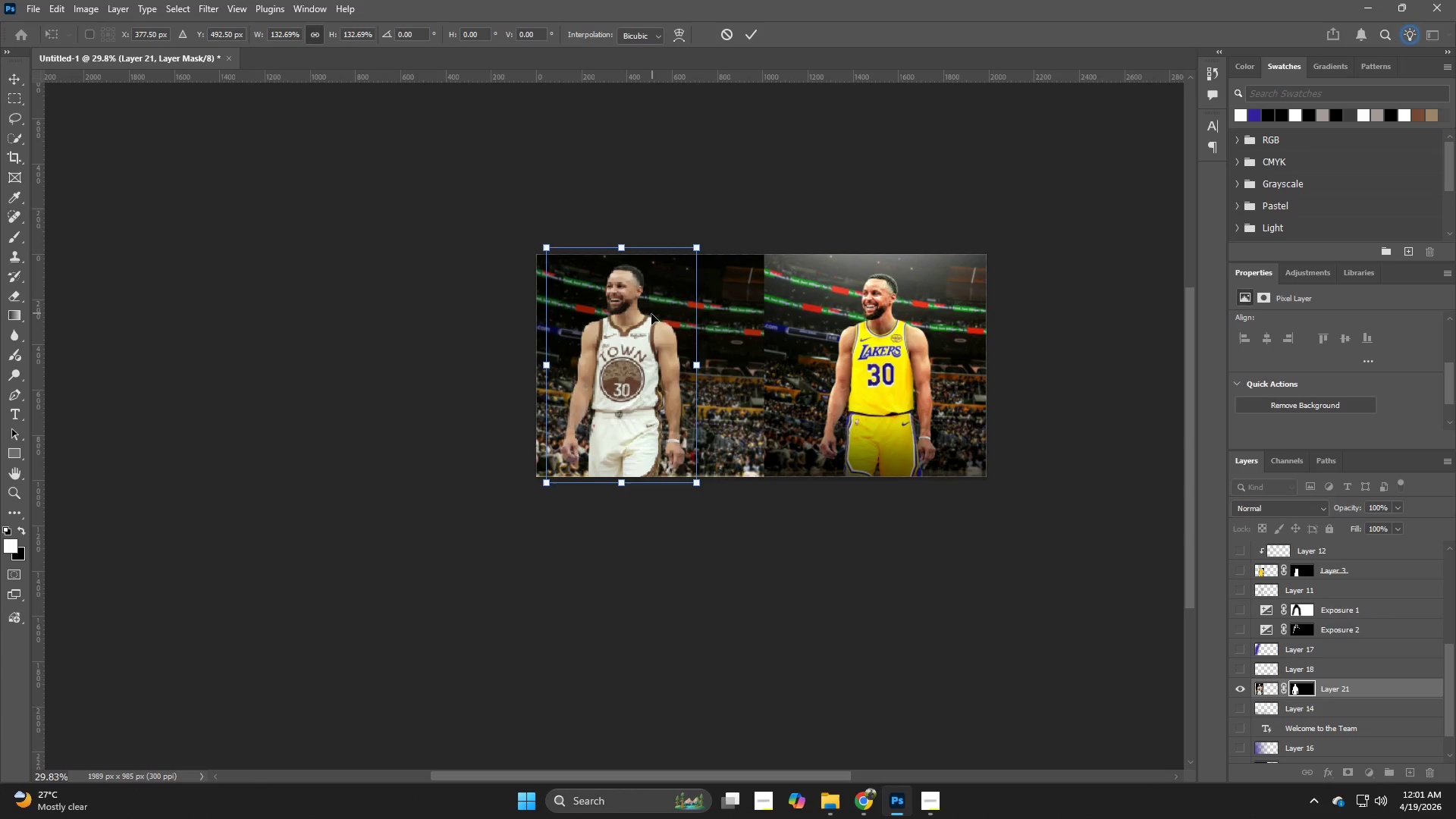 
left_click_drag(start_coordinate=[651, 315], to_coordinate=[673, 329])
 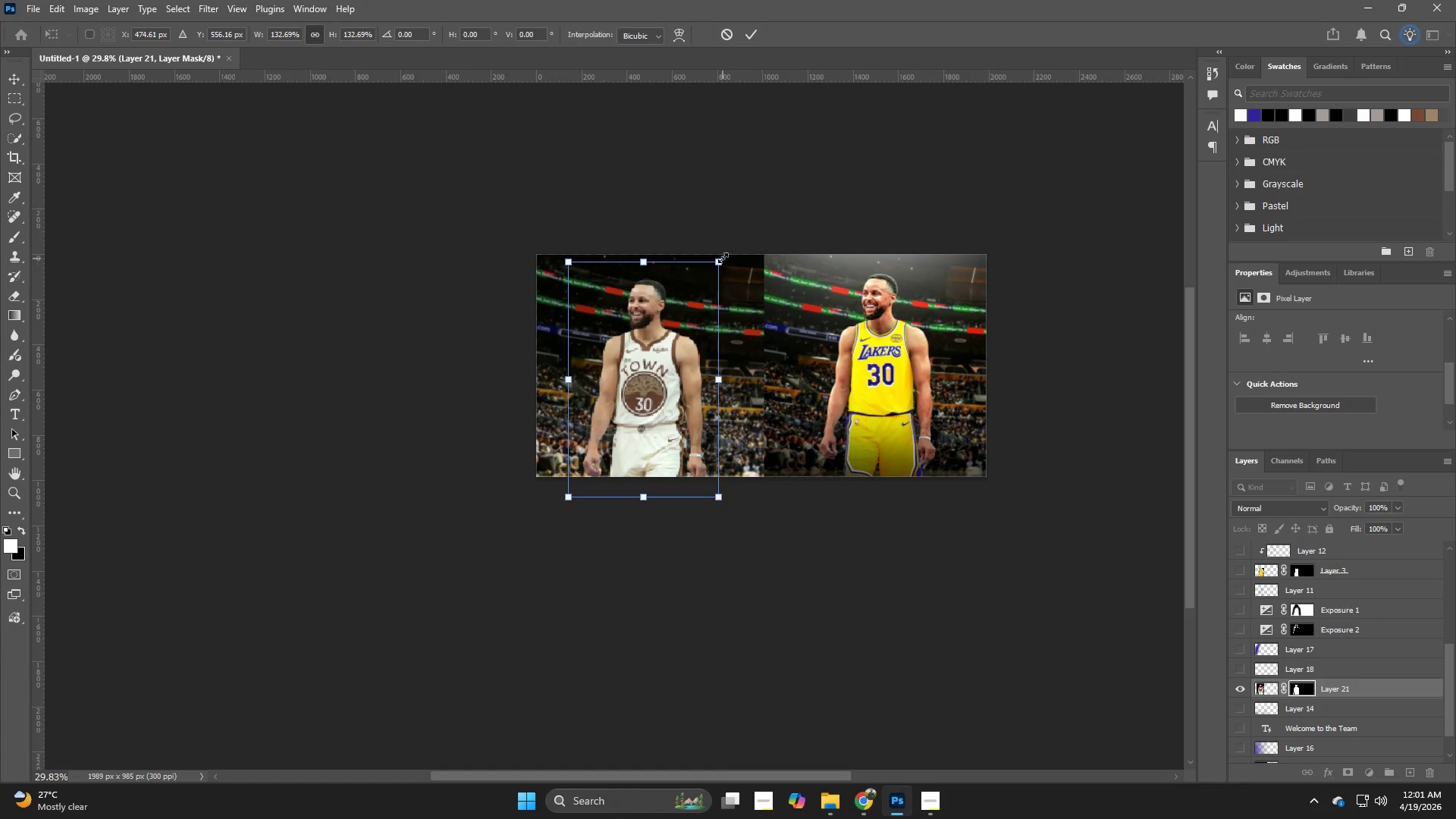 
hold_key(key=AltLeft, duration=1.22)
left_click_drag(start_coordinate=[723, 255], to_coordinate=[714, 257])
 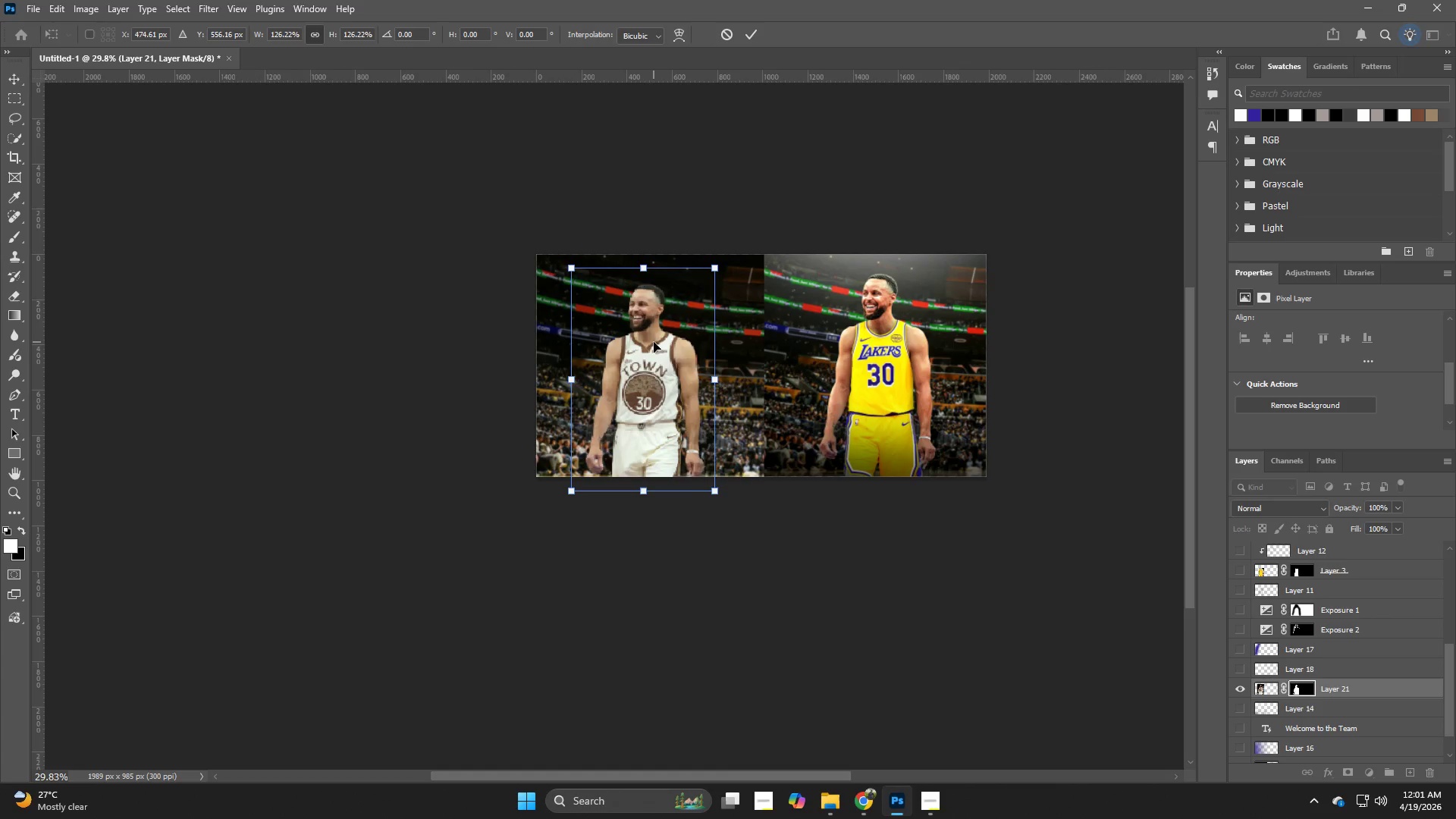 
left_click_drag(start_coordinate=[654, 342], to_coordinate=[656, 332])
 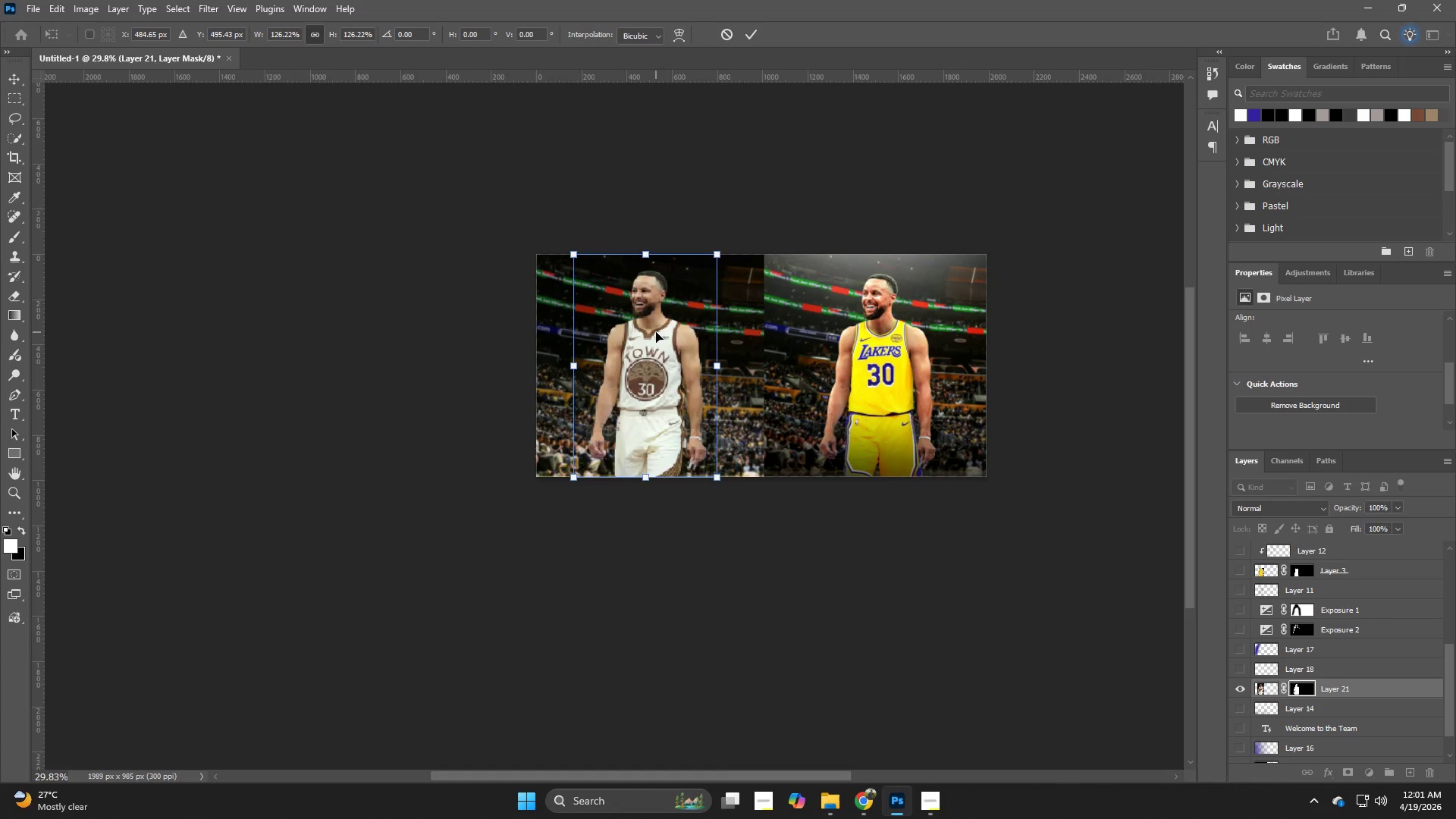 
key(NumpadEnter)
 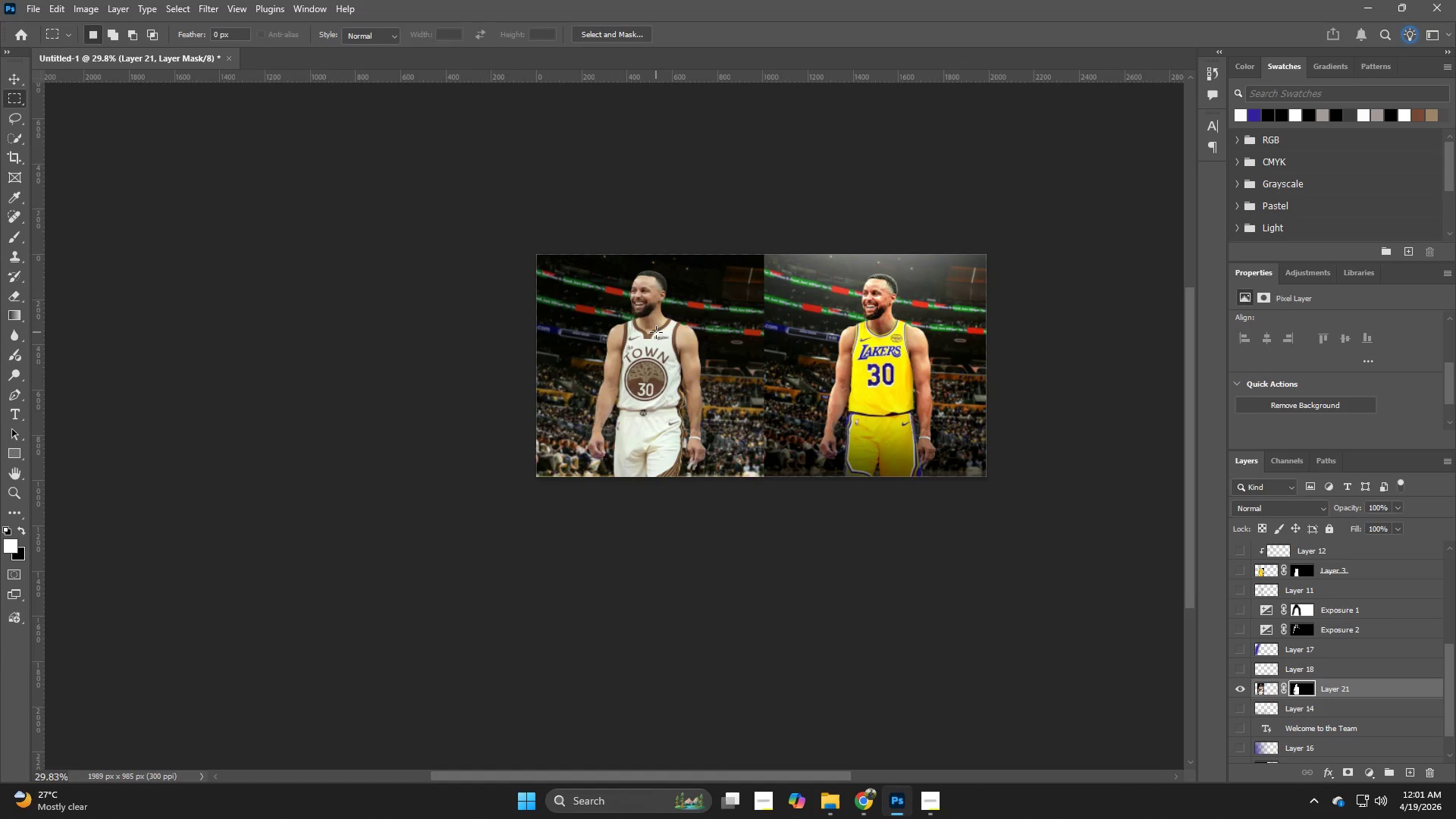 
hold_key(key=Z, duration=0.59)
 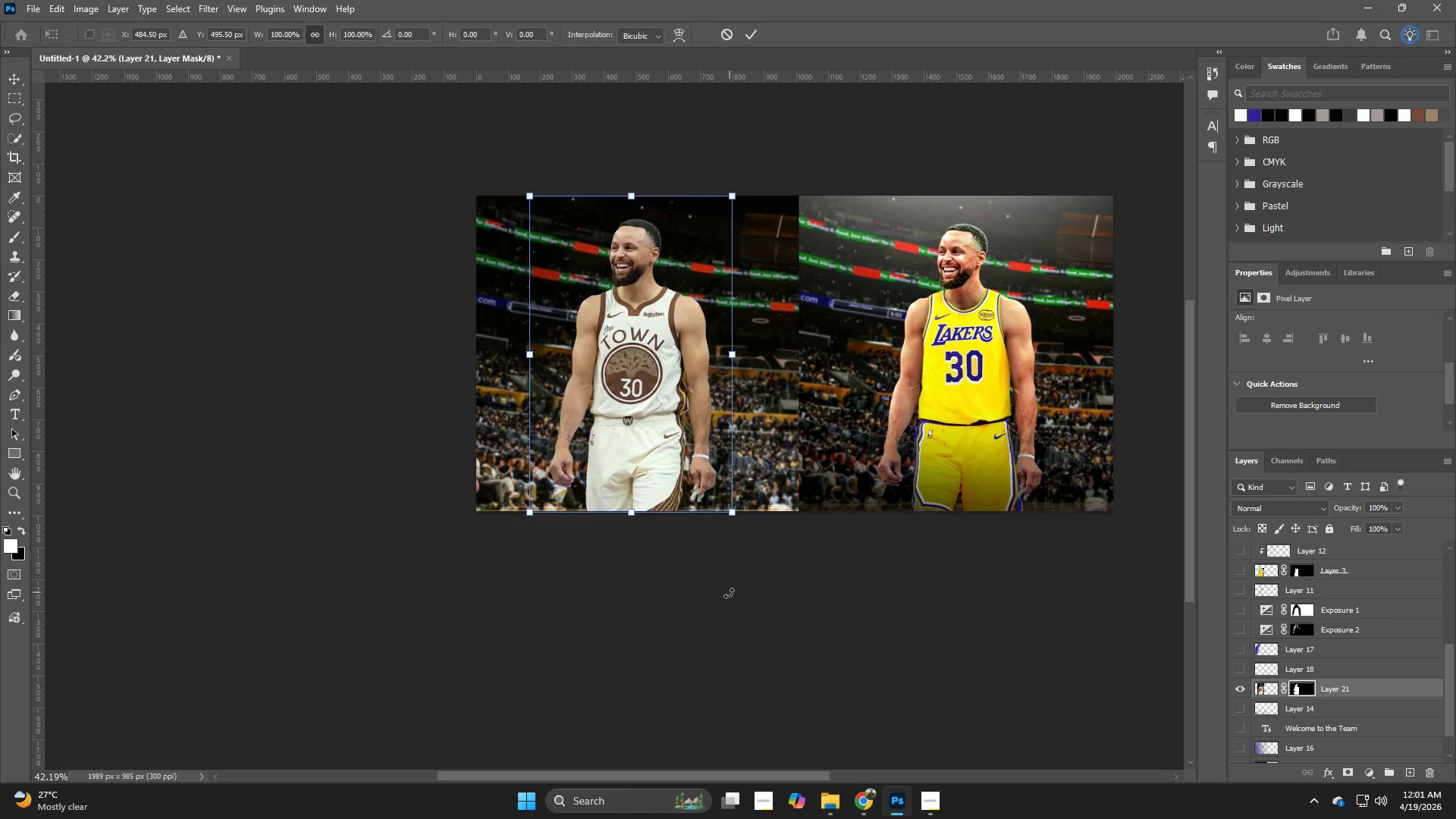 
left_click_drag(start_coordinate=[682, 395], to_coordinate=[711, 416])
 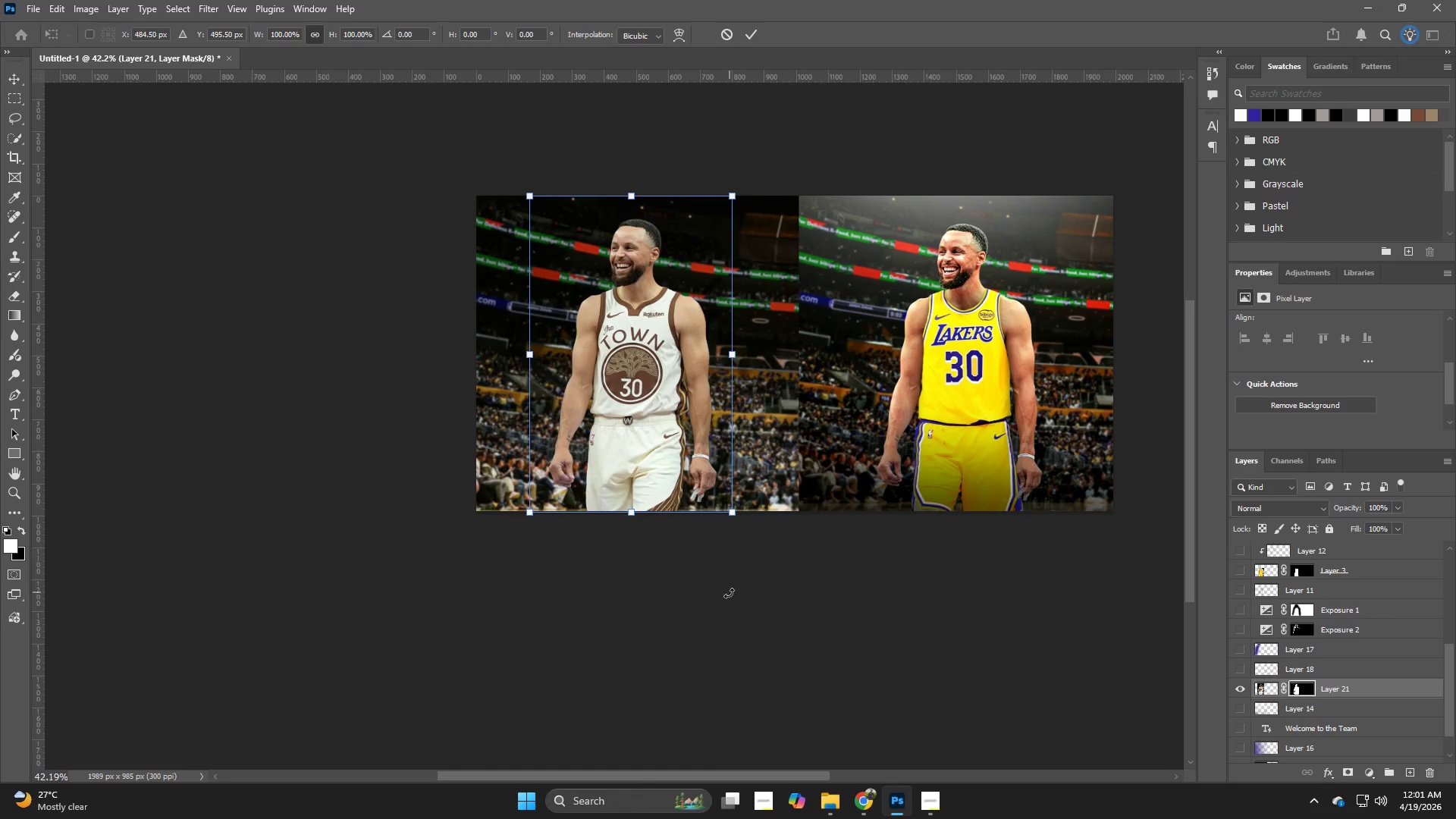 
key(Control+T)
 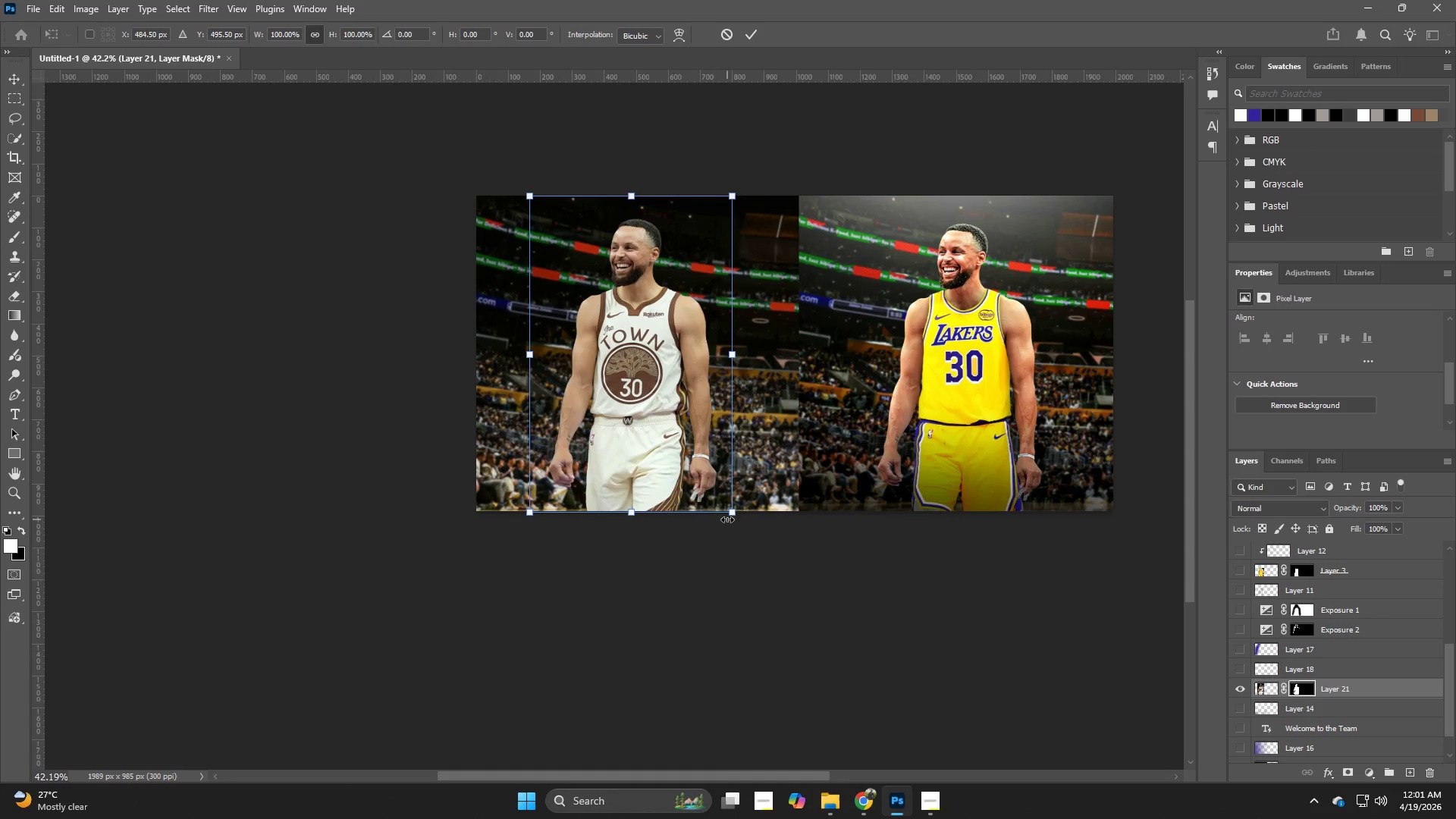 
left_click_drag(start_coordinate=[730, 519], to_coordinate=[737, 526])
 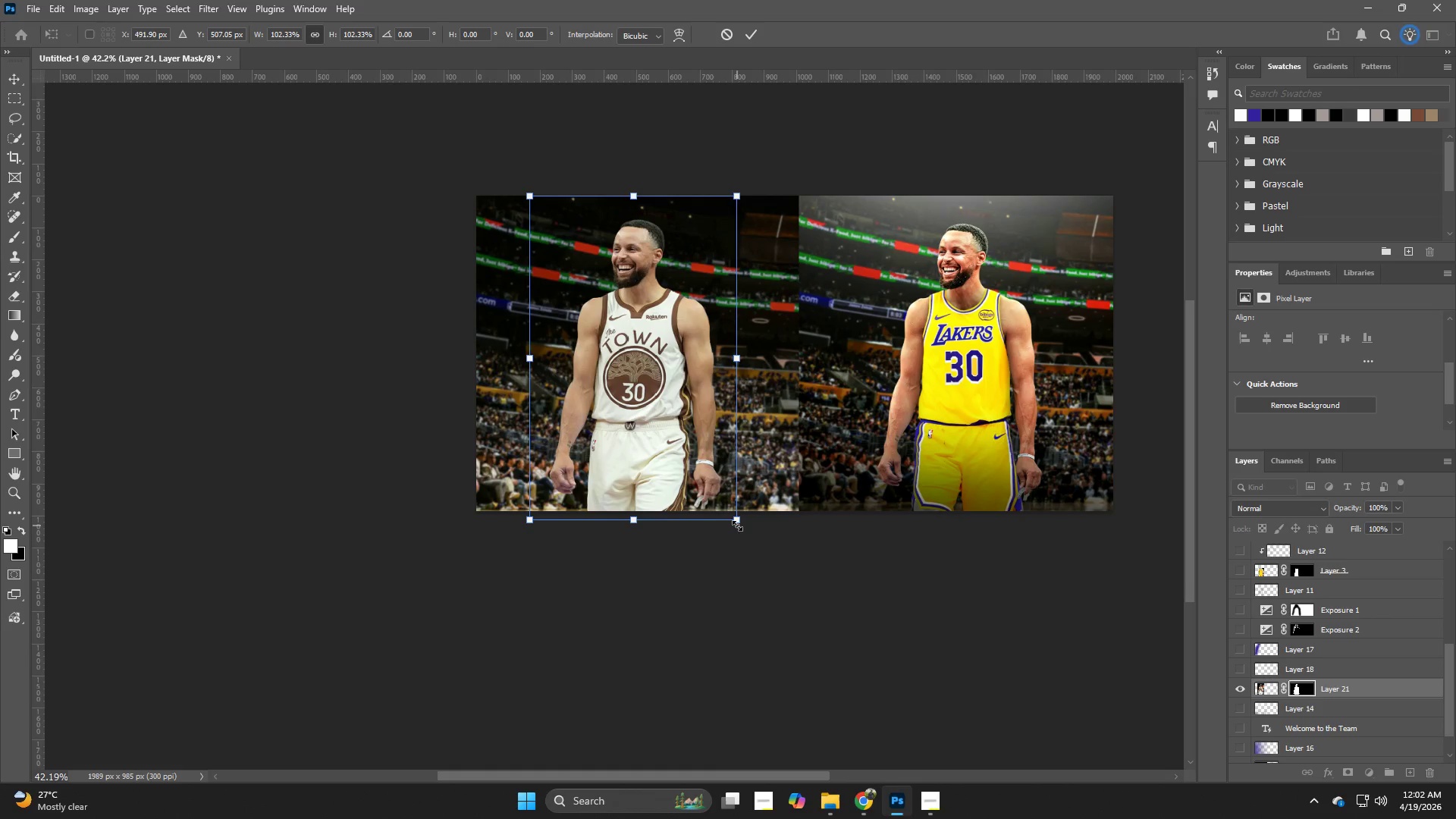 
key(NumpadEnter)
 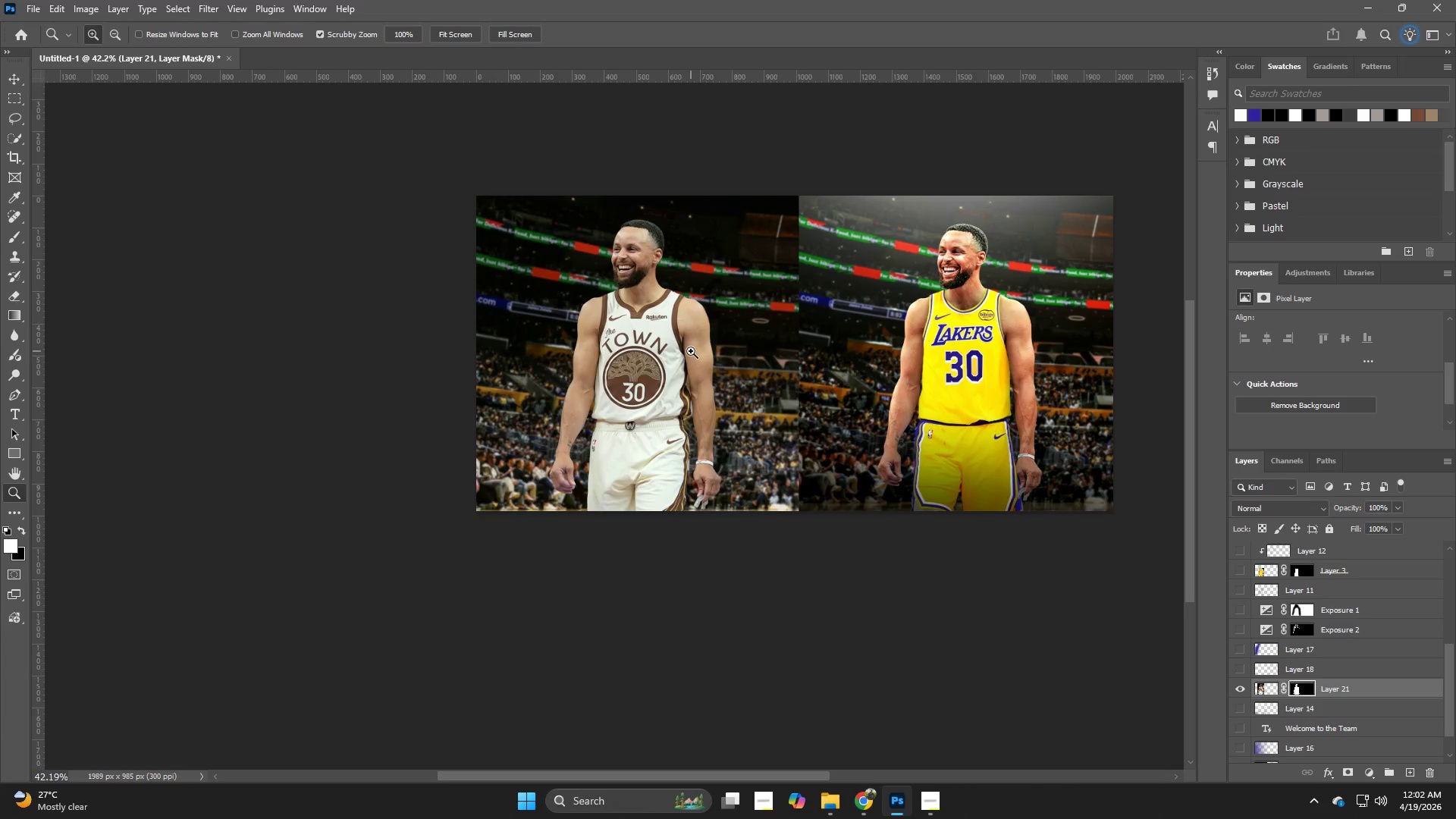 
key(Control+ControlLeft)
 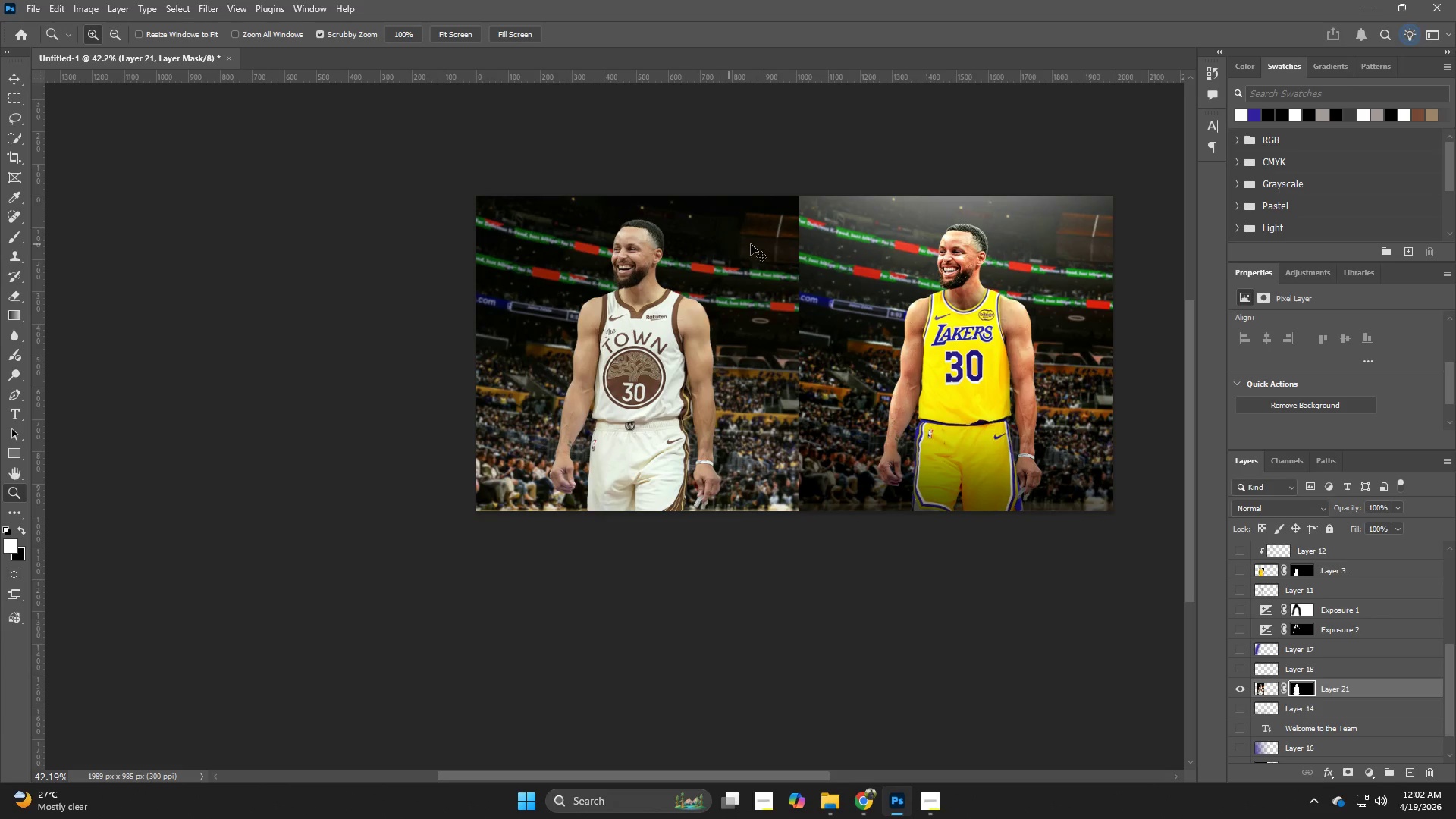 
key(Control+T)
 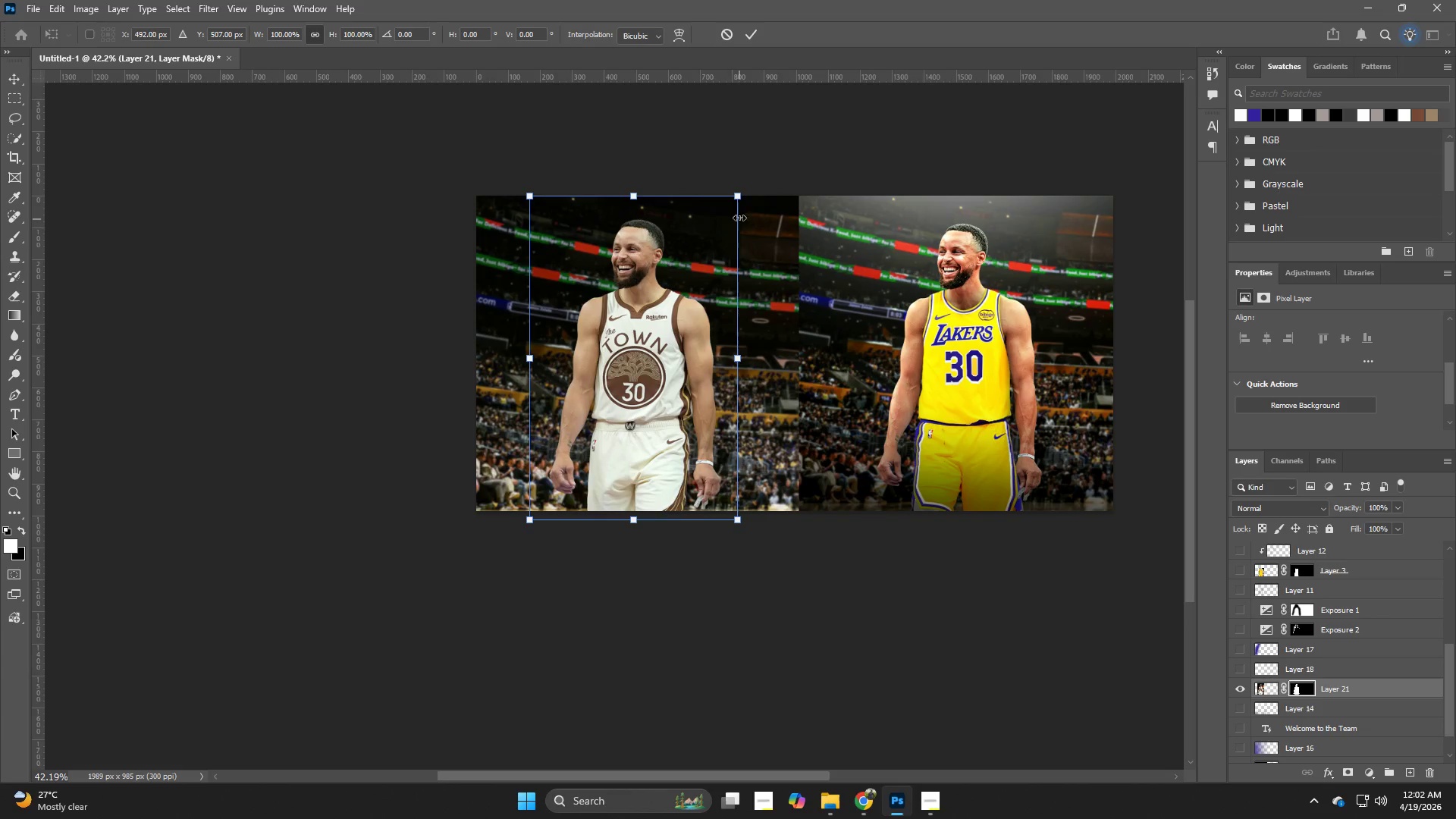 
hold_key(key=AltLeft, duration=1.11)
left_click_drag(start_coordinate=[739, 196], to_coordinate=[732, 202])
 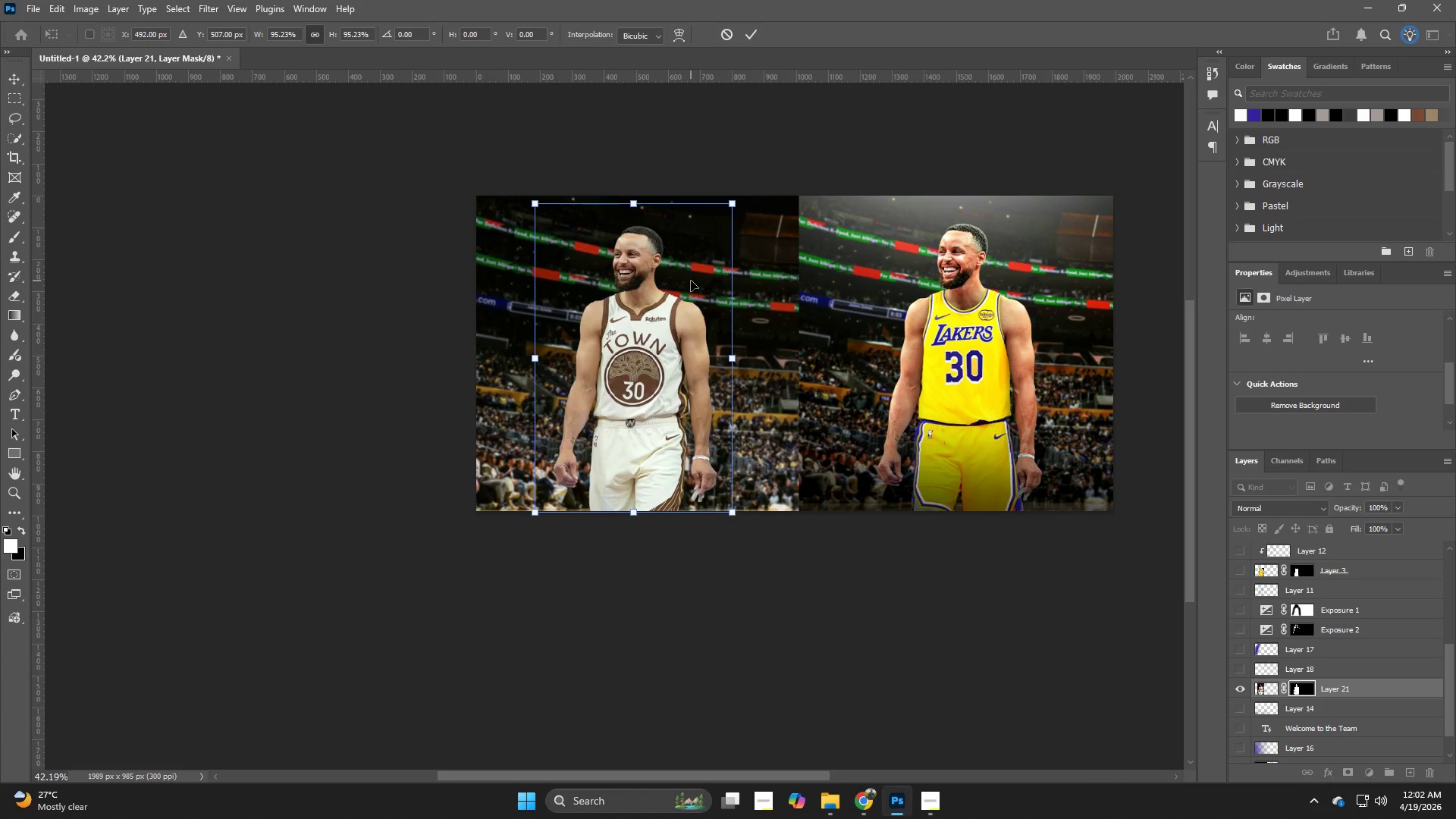 
left_click_drag(start_coordinate=[691, 281], to_coordinate=[690, 284])
 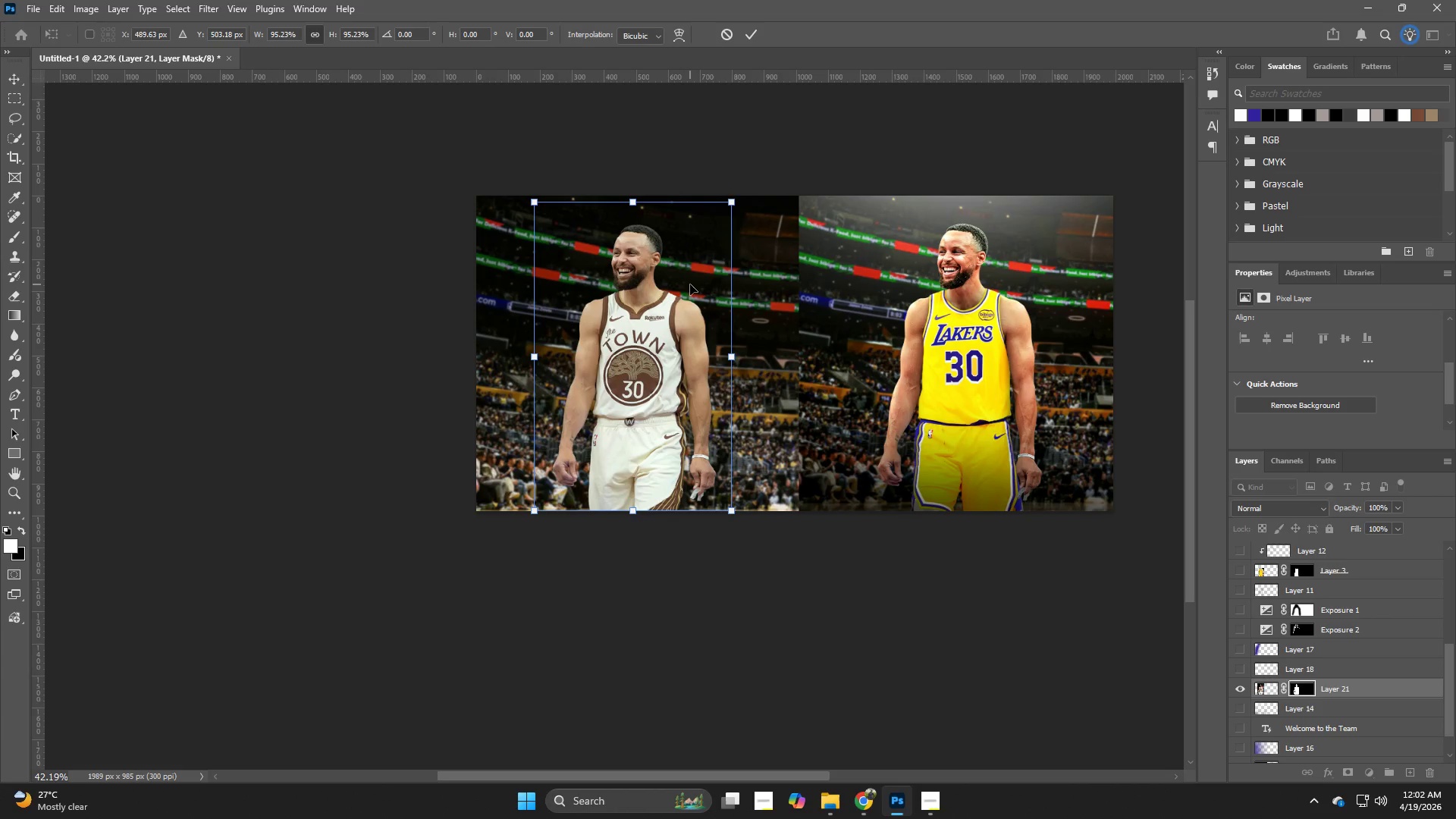 
key(NumpadDecimal)
 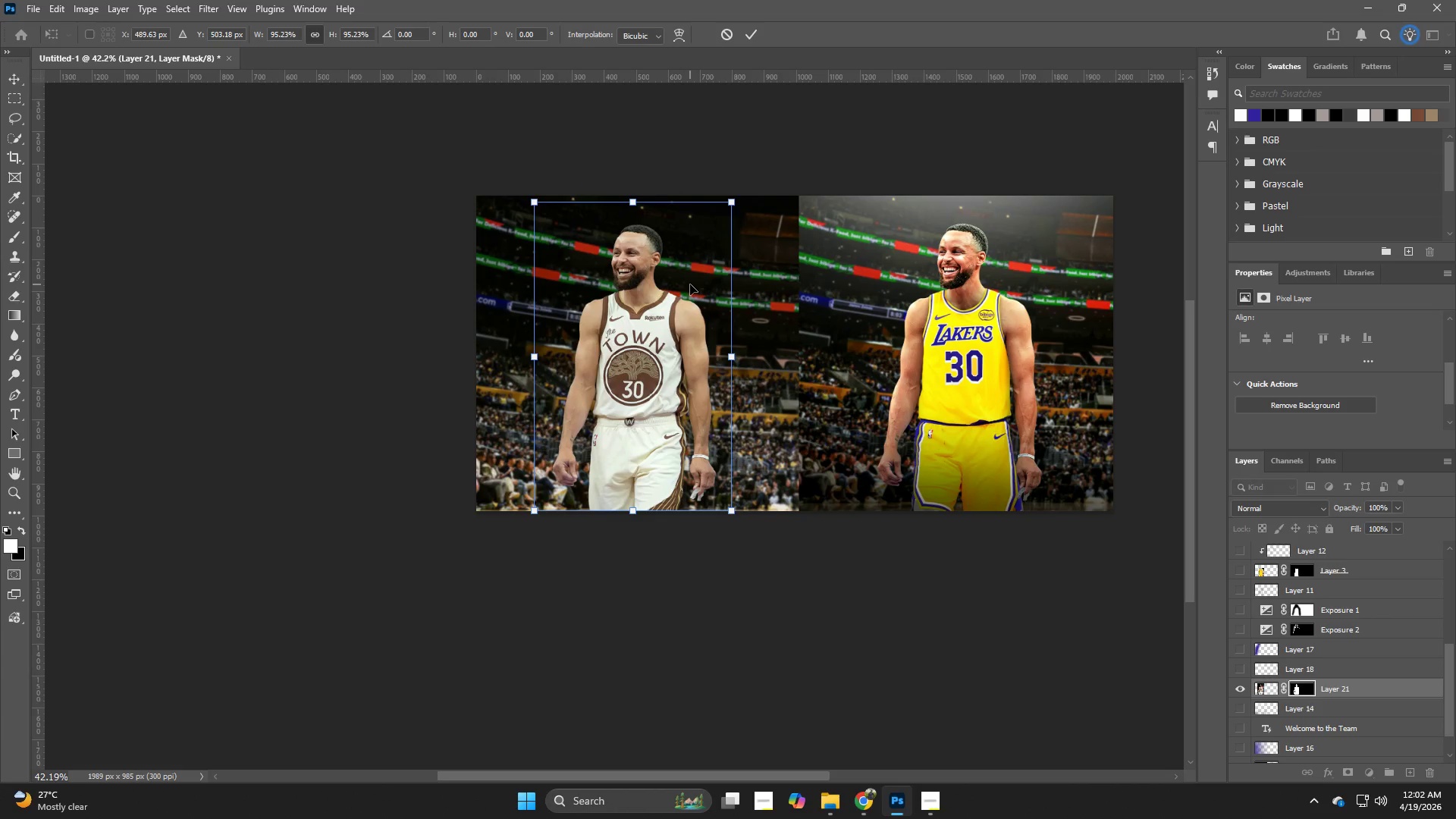 
key(NumpadEnter)
 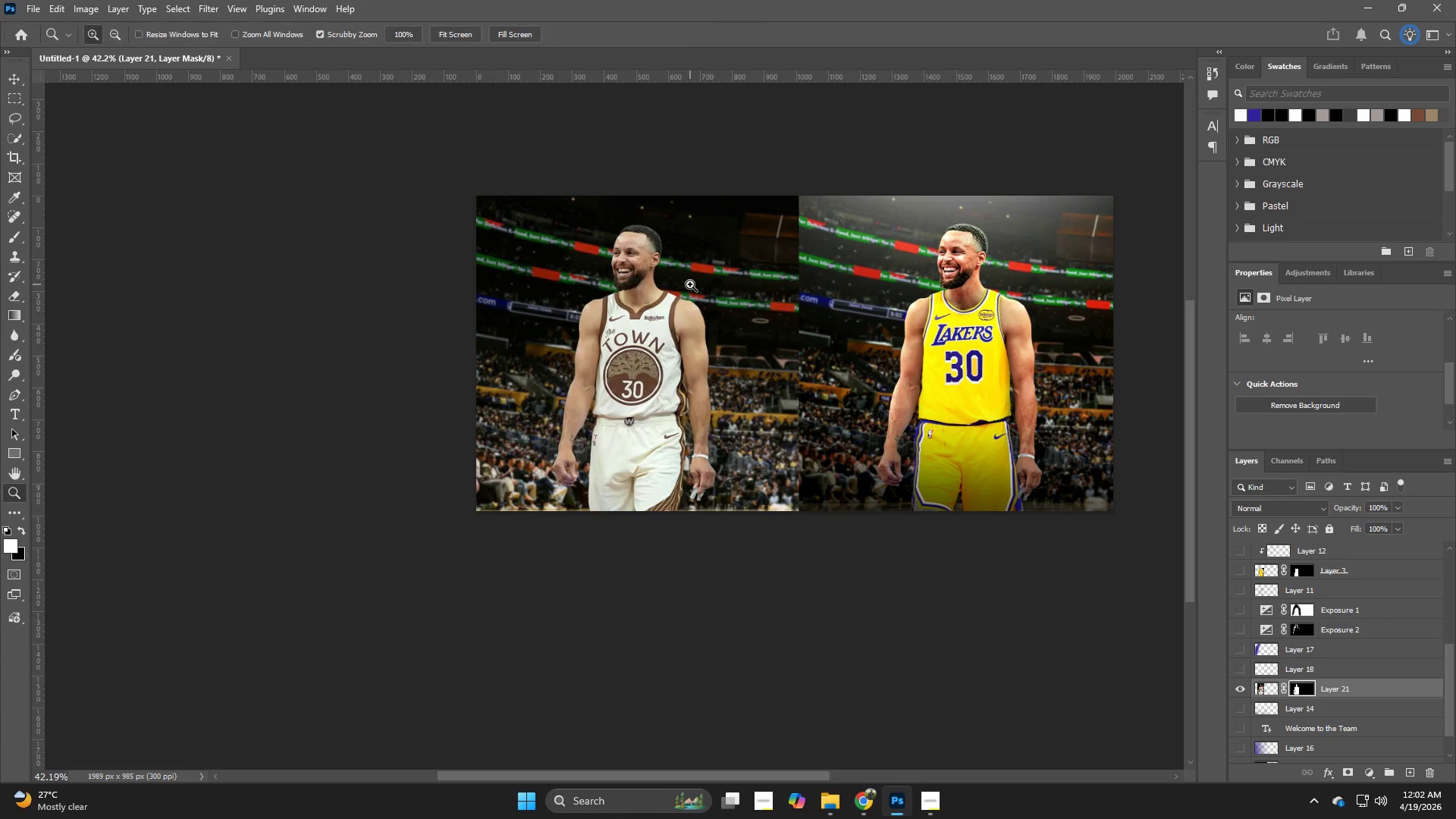 
key(V)
 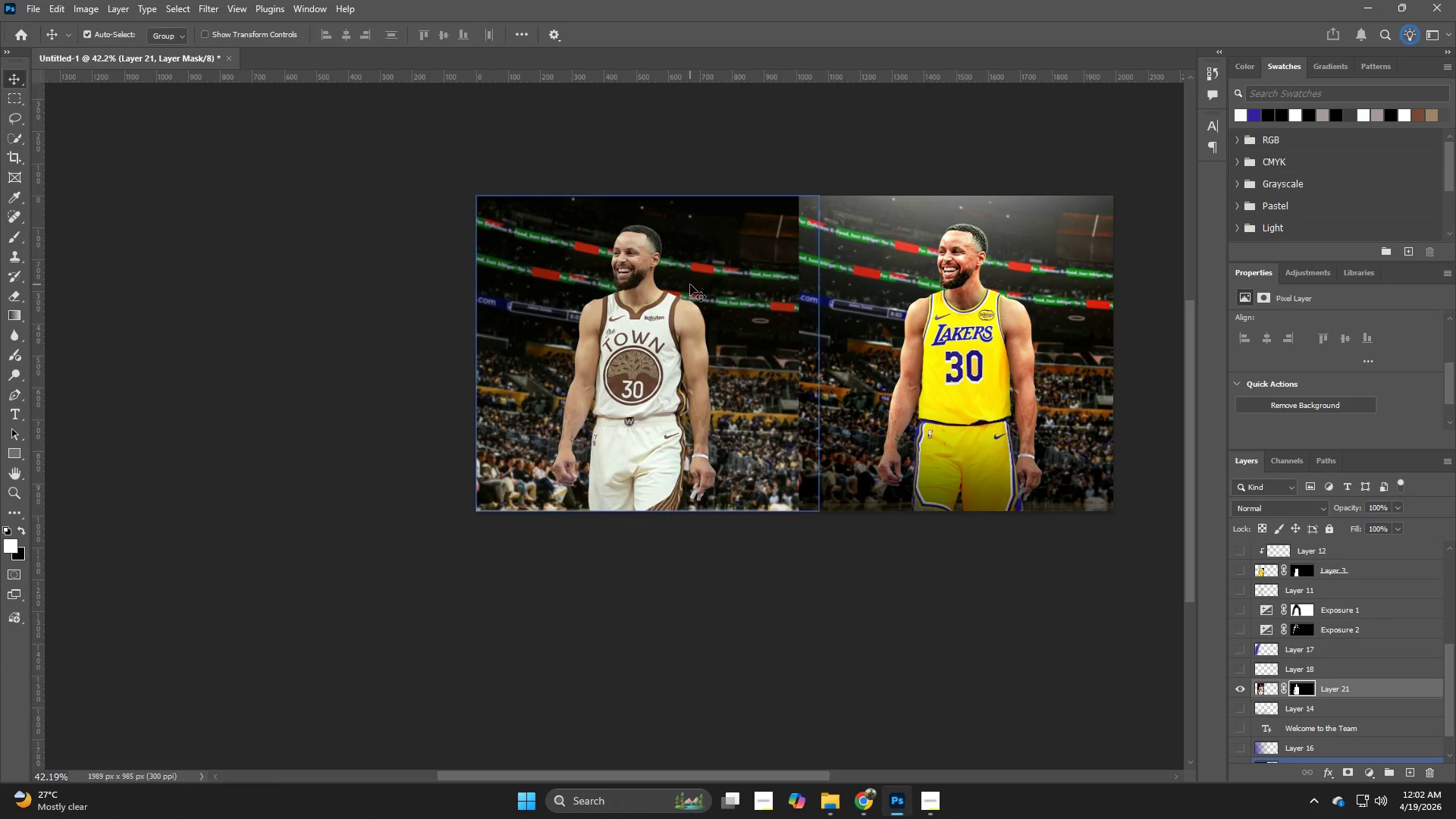 
key(ArrowDown)
 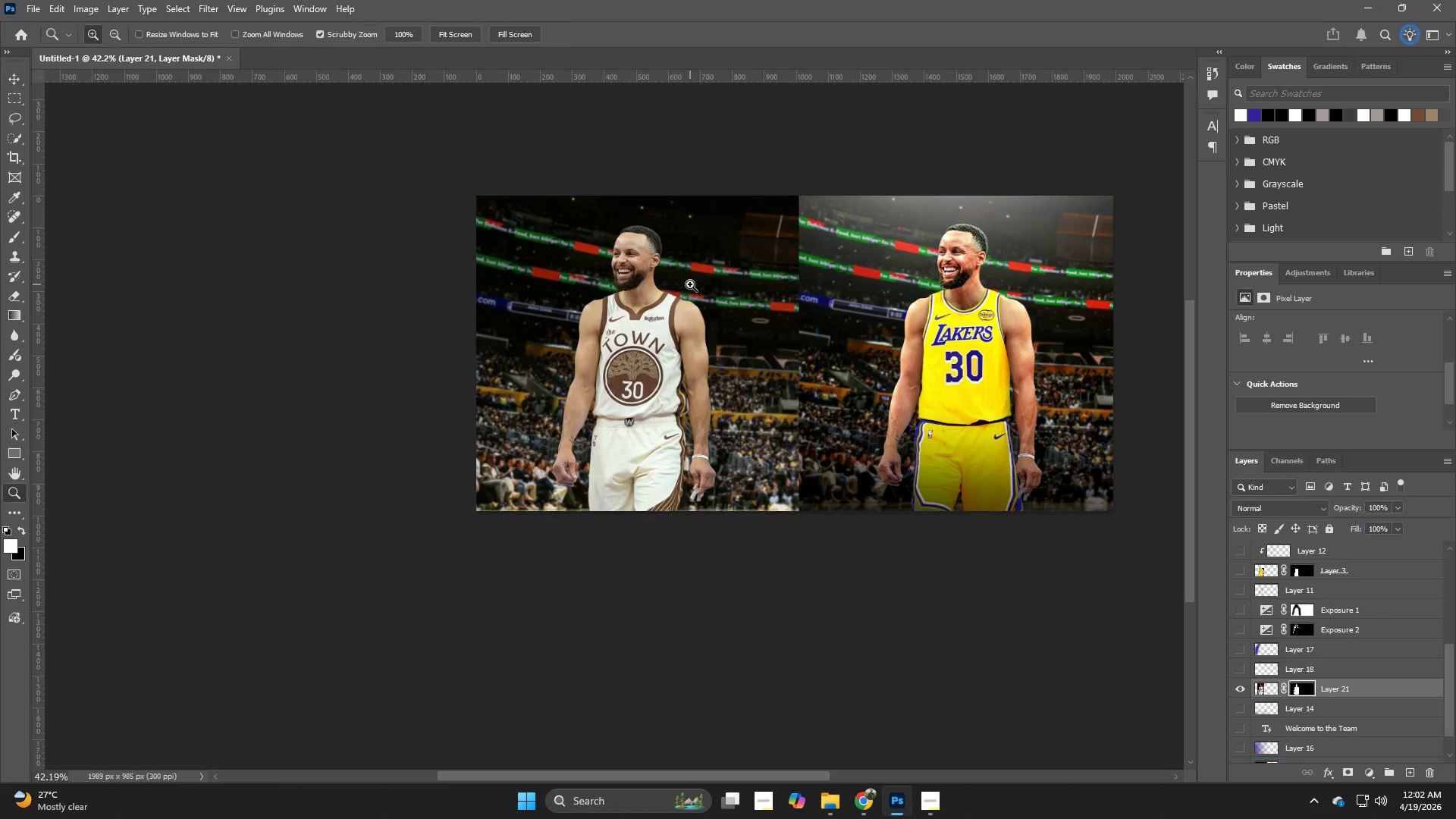 
key(ArrowDown)
 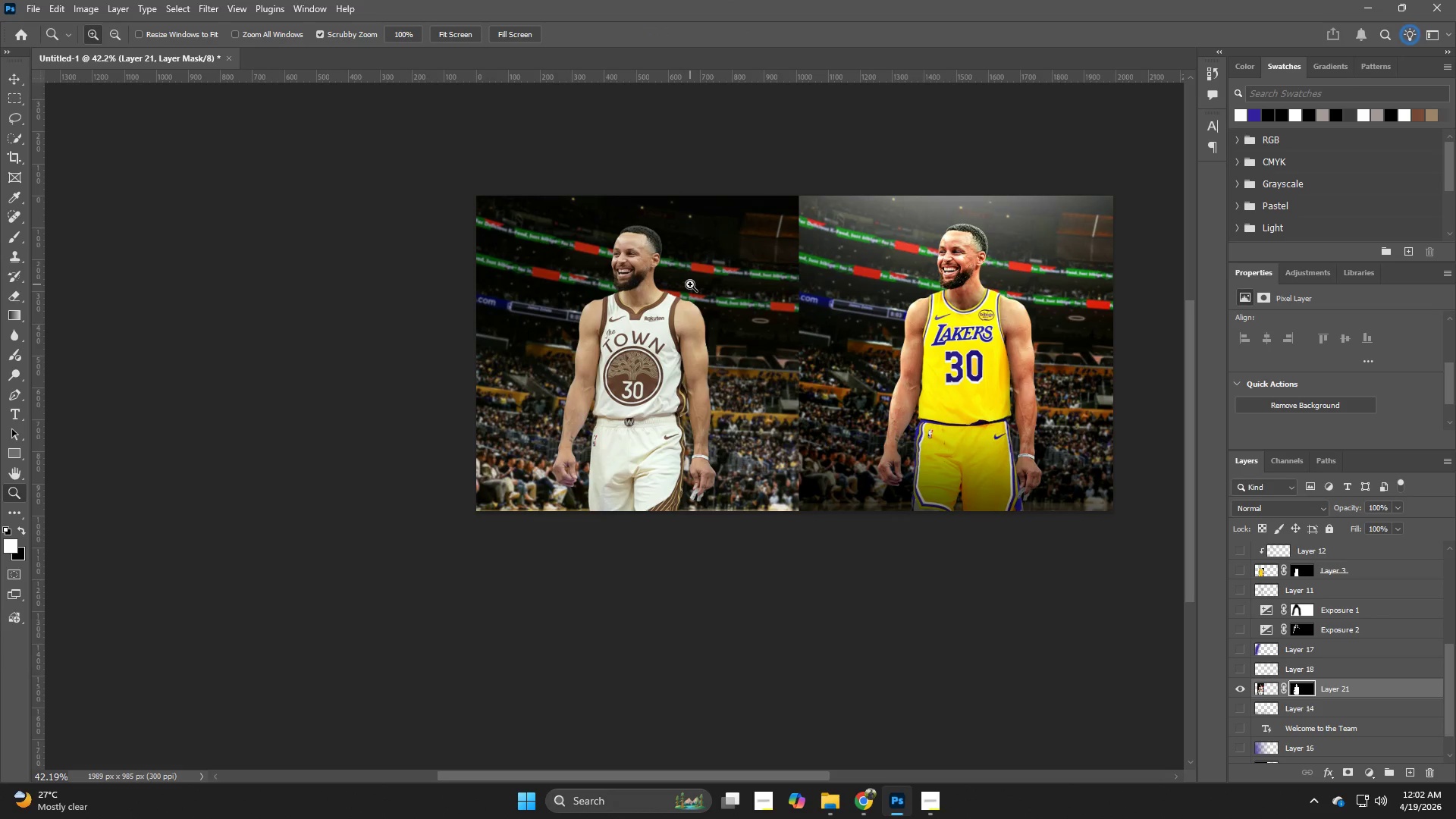 
key(ArrowDown)
 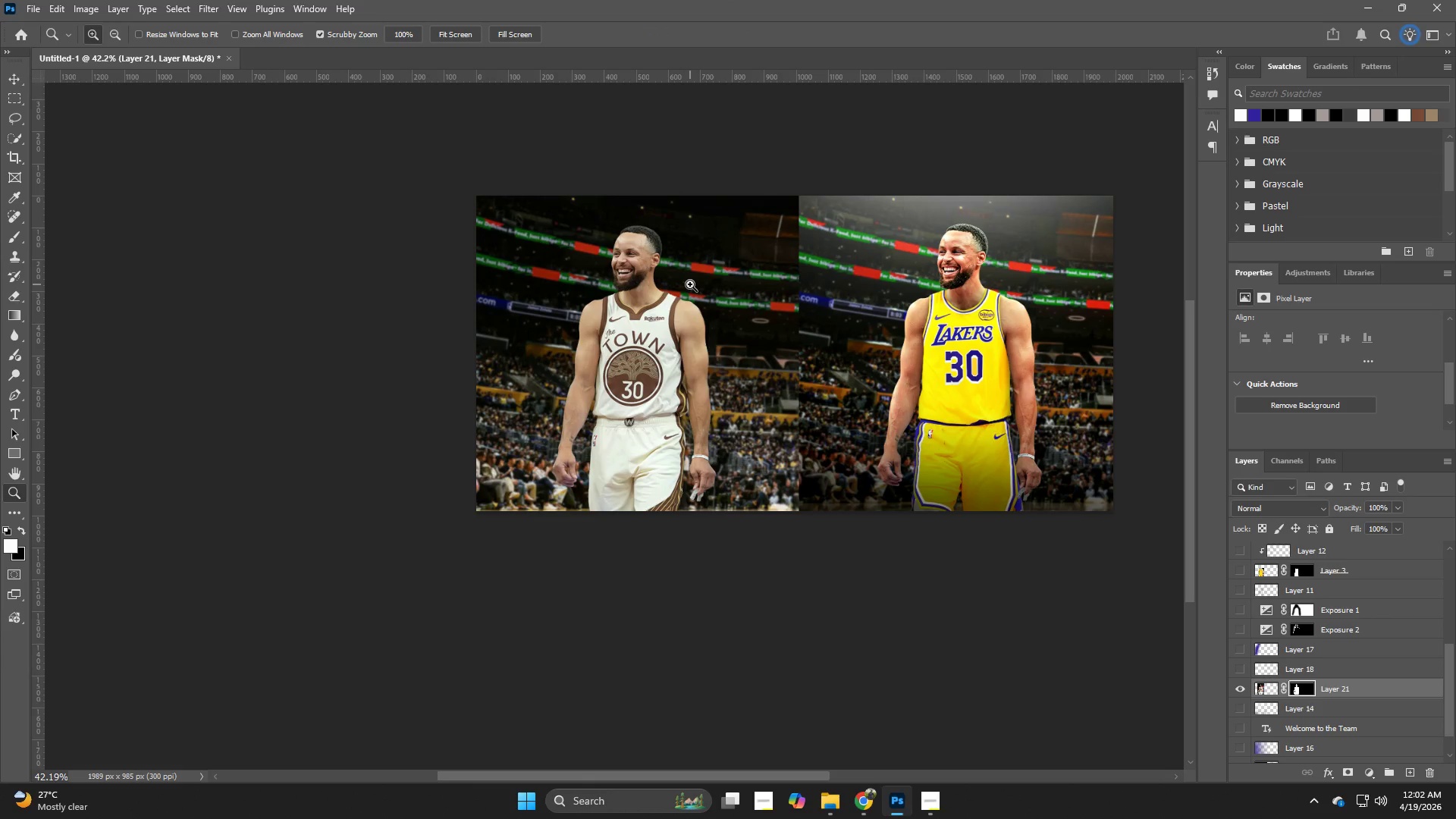 
key(ArrowDown)
 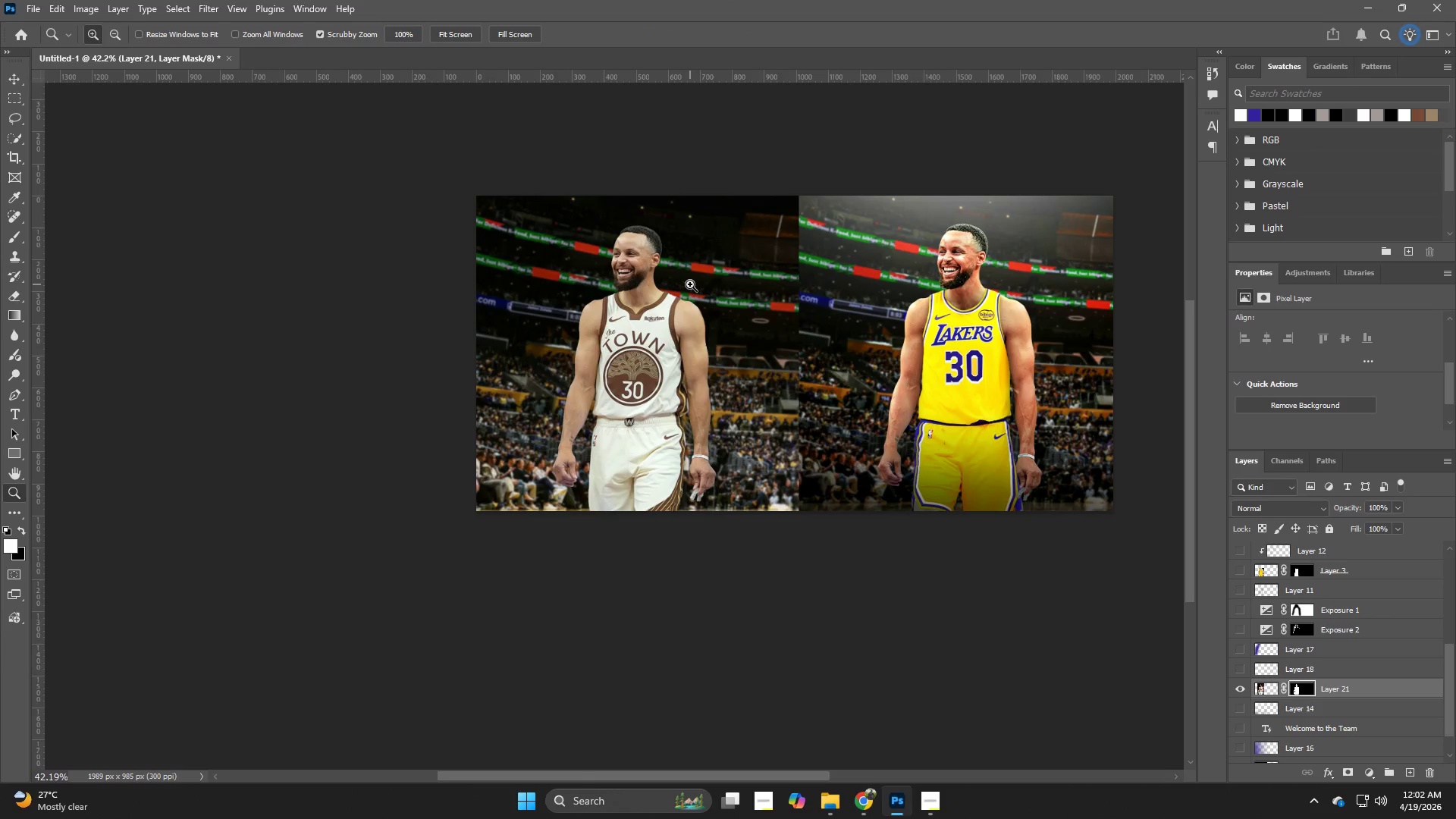 
key(ArrowDown)
 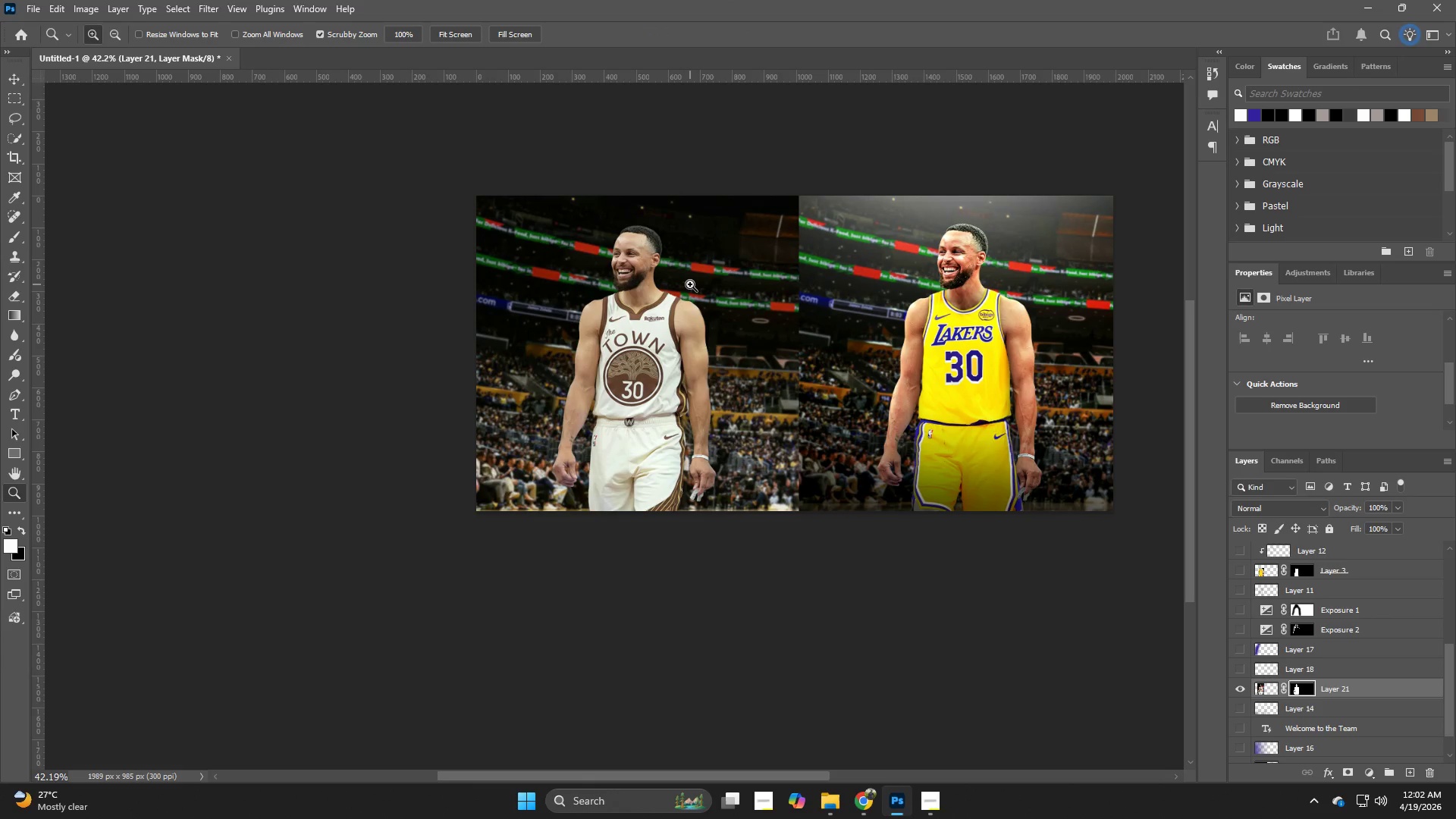 
key(ArrowDown)
 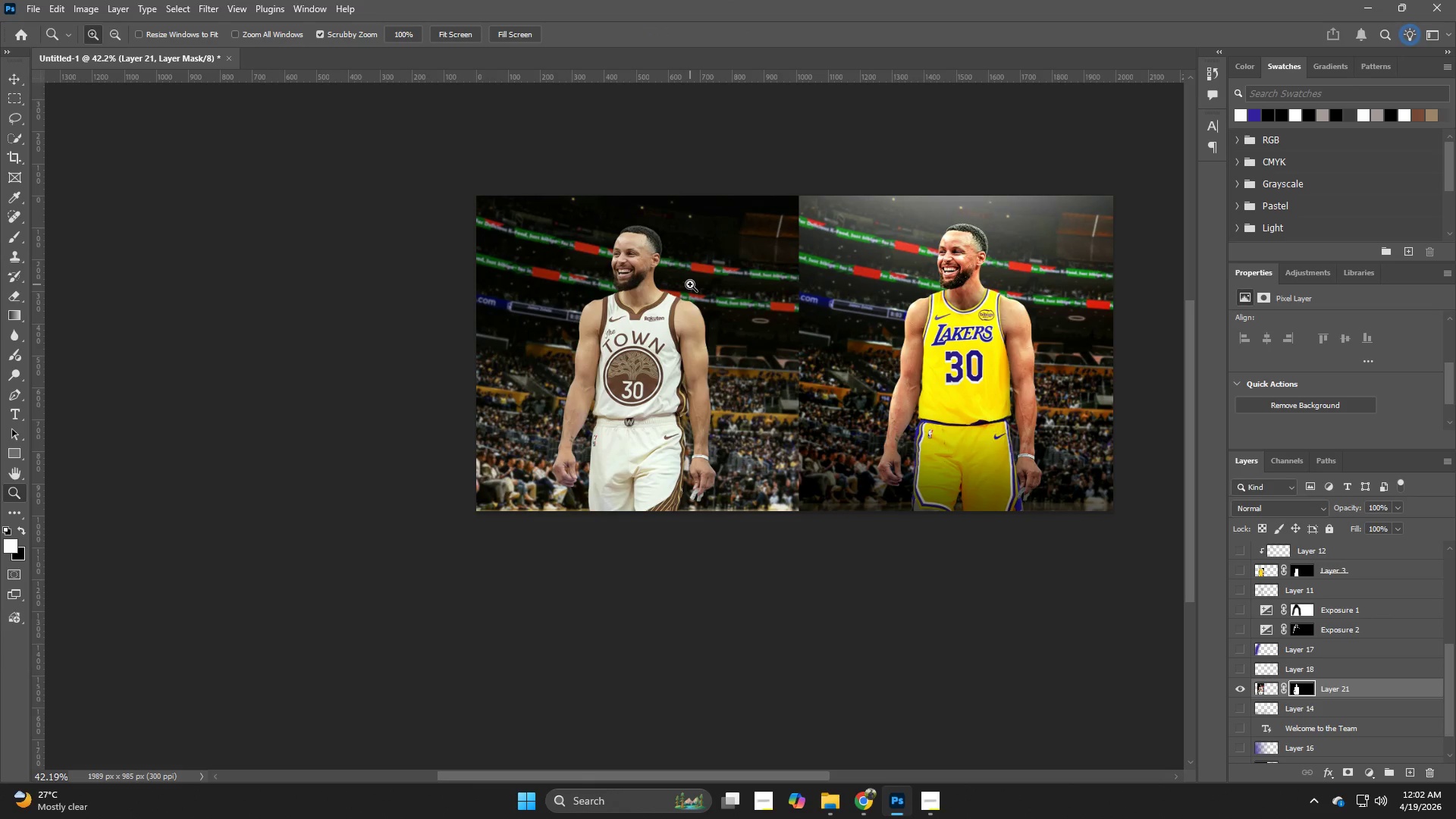 
key(ArrowDown)
 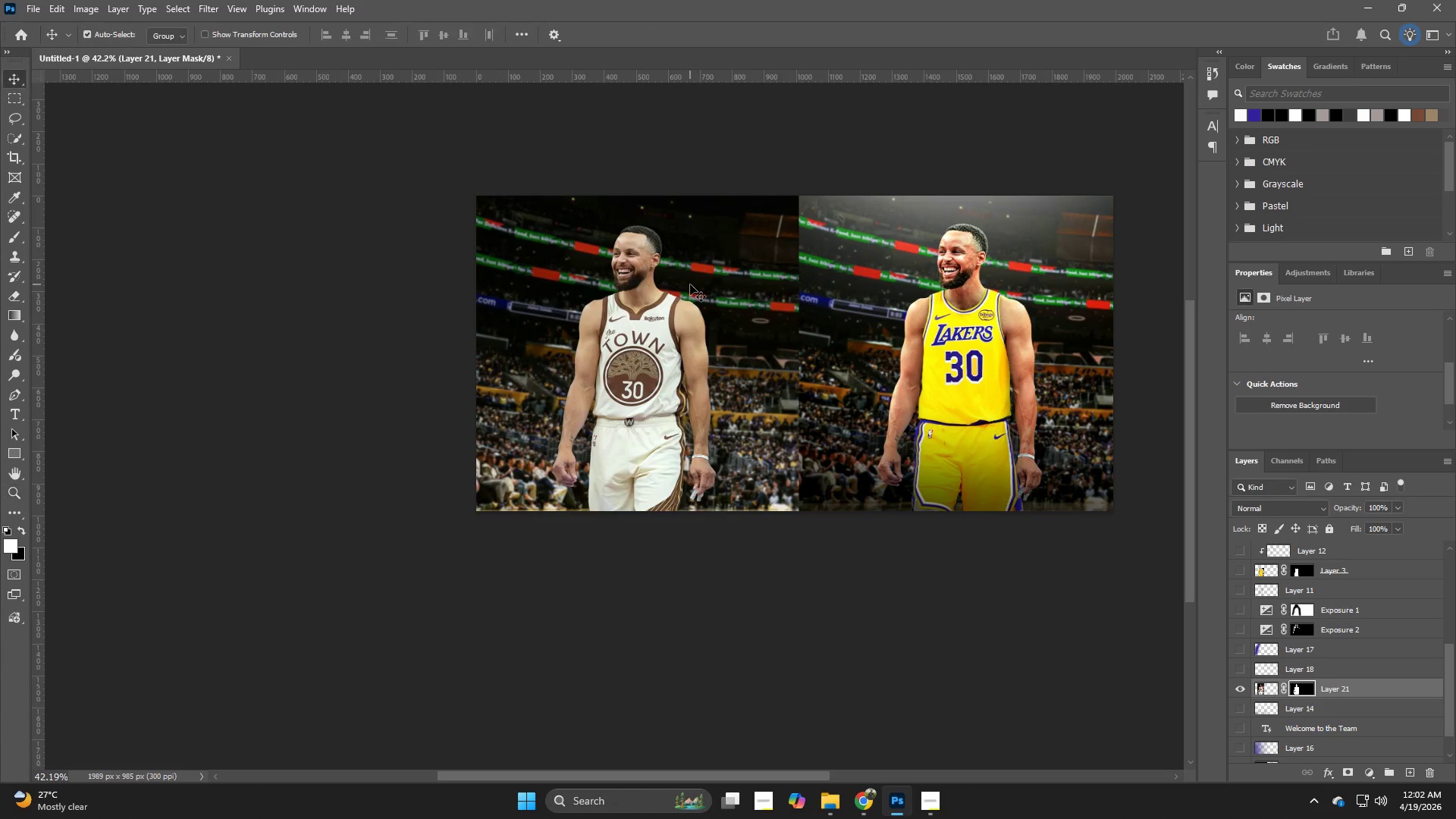 
key(V)
 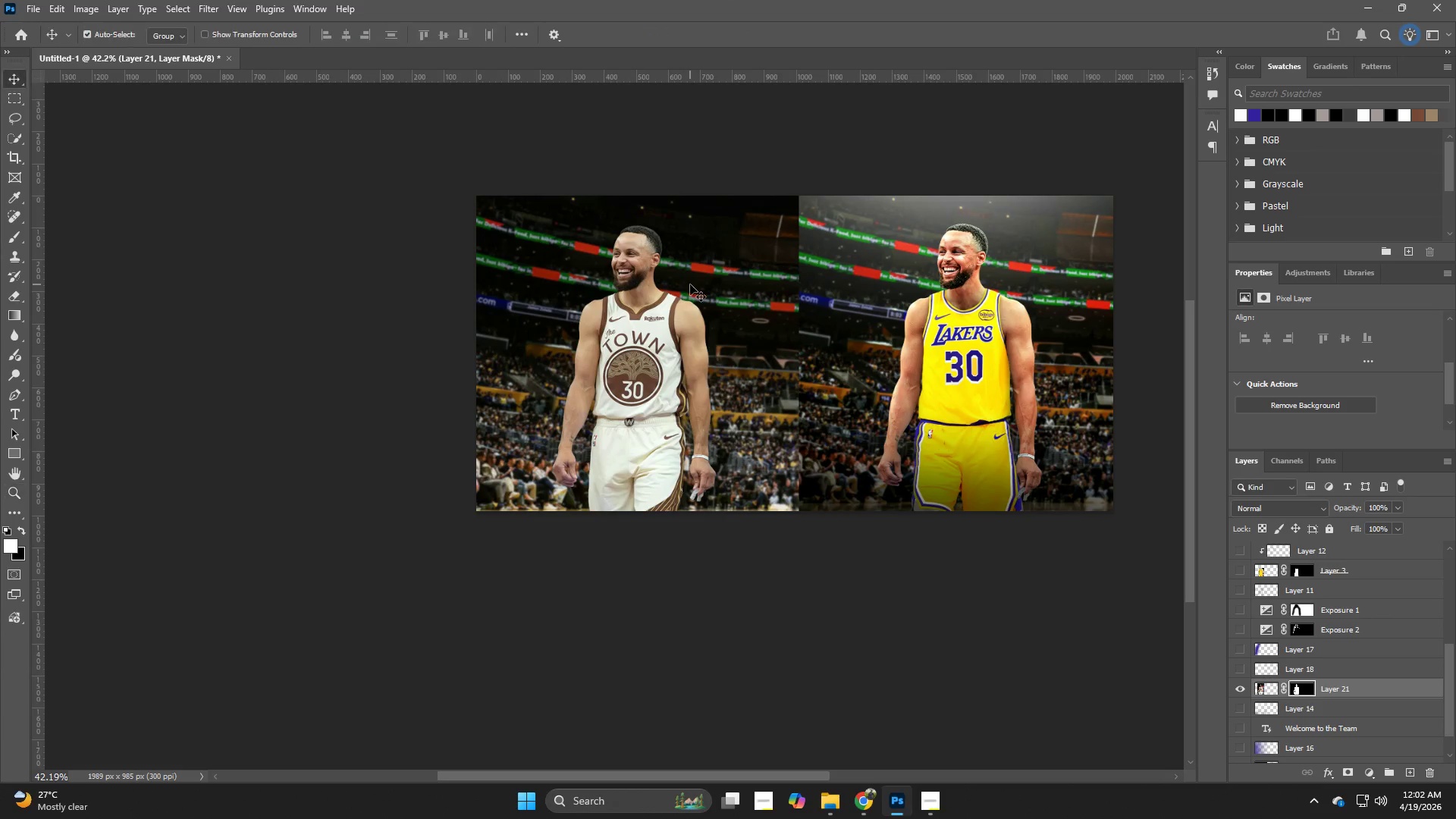 
key(ArrowDown)
 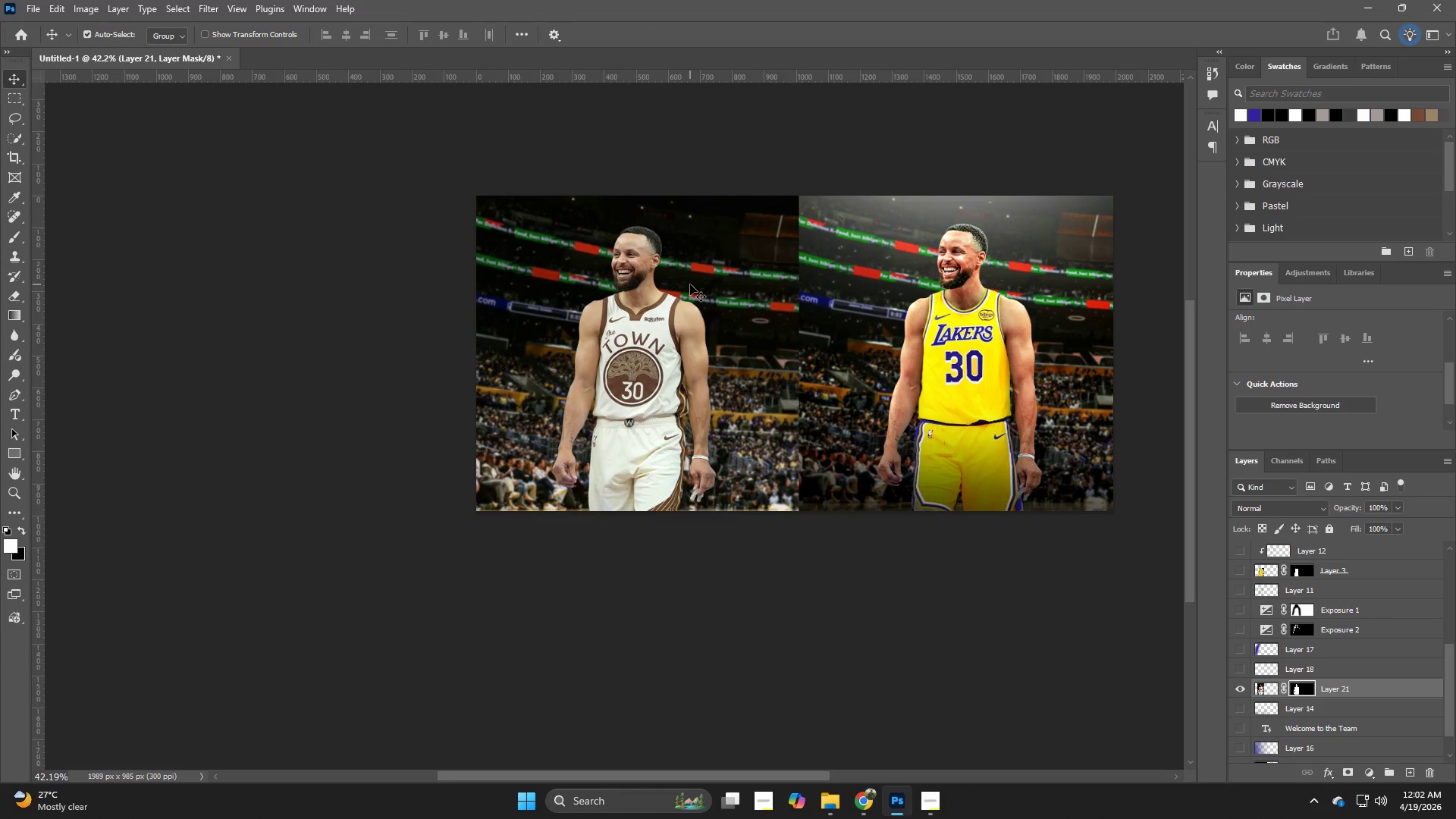 
key(ArrowDown)
 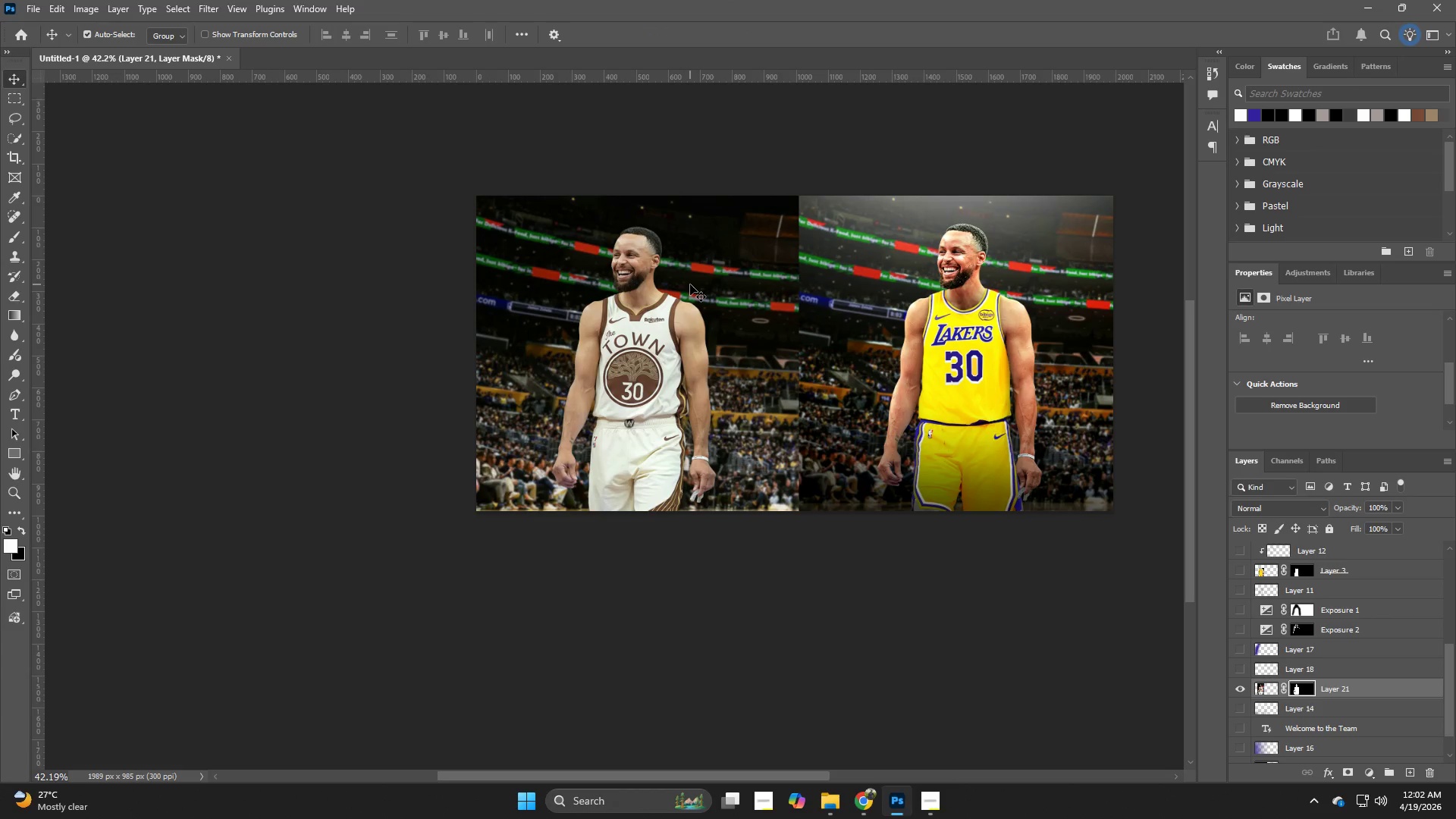 
key(V)
 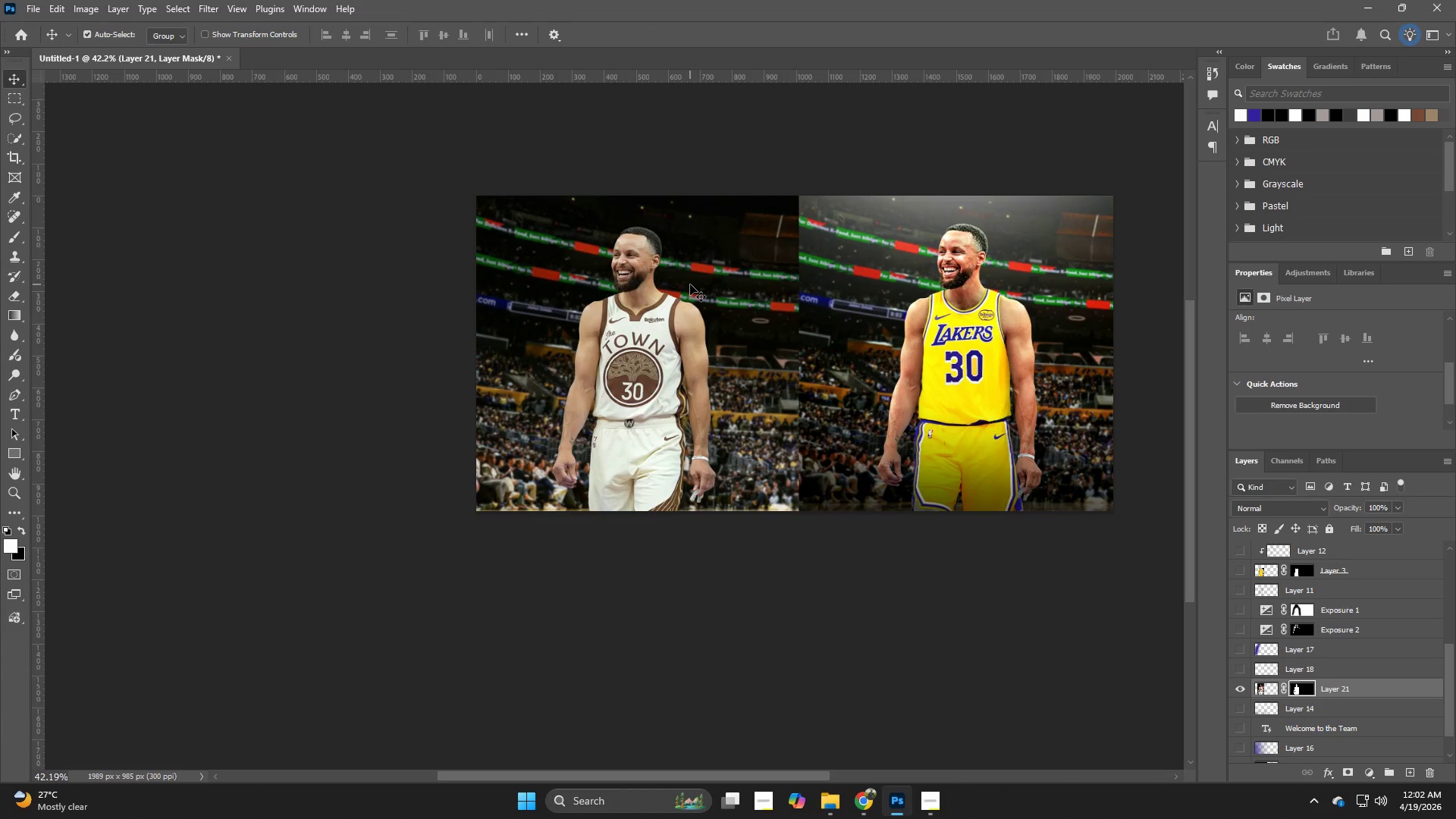 
key(ArrowDown)
 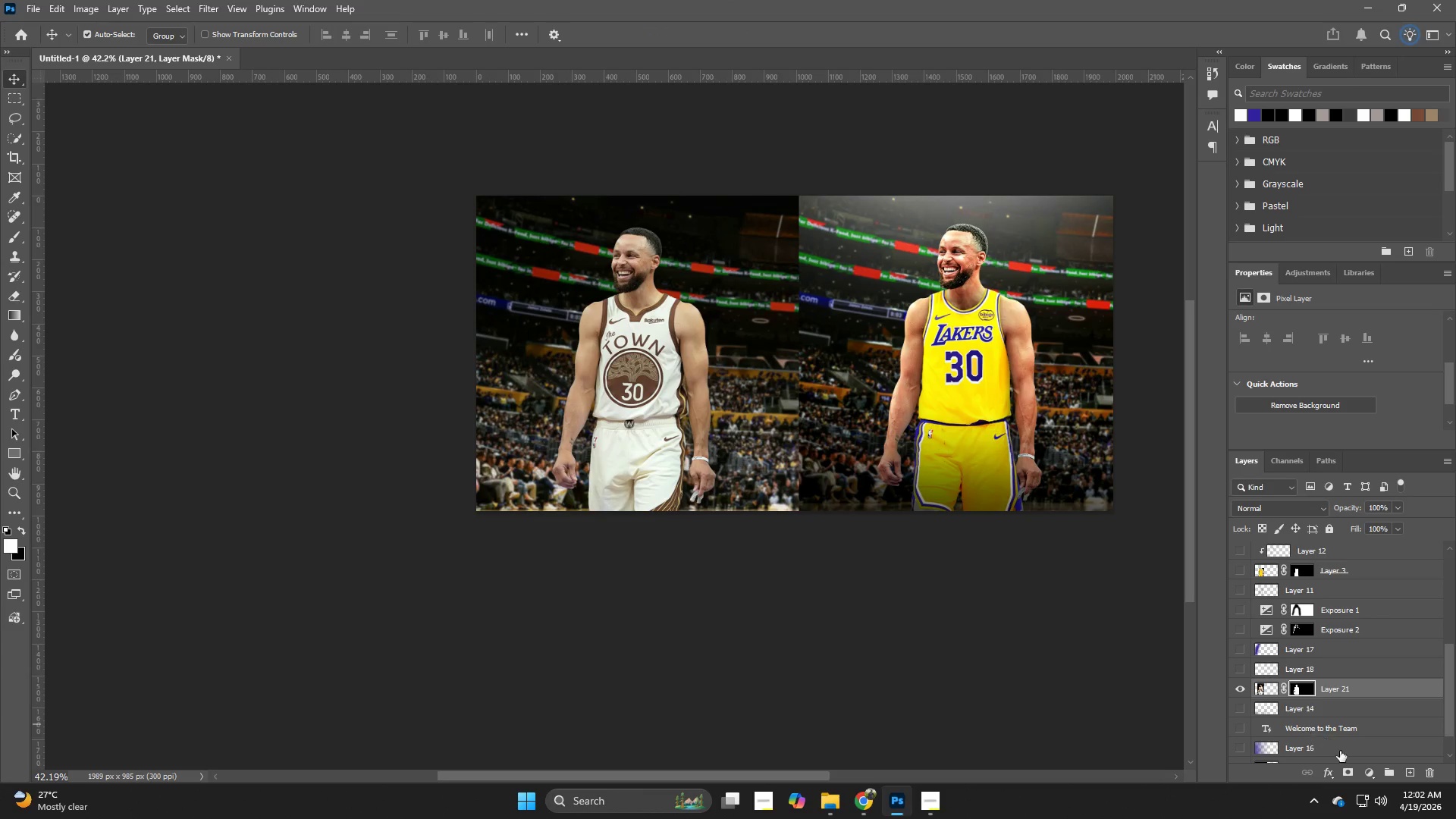 
left_click([1333, 772])
 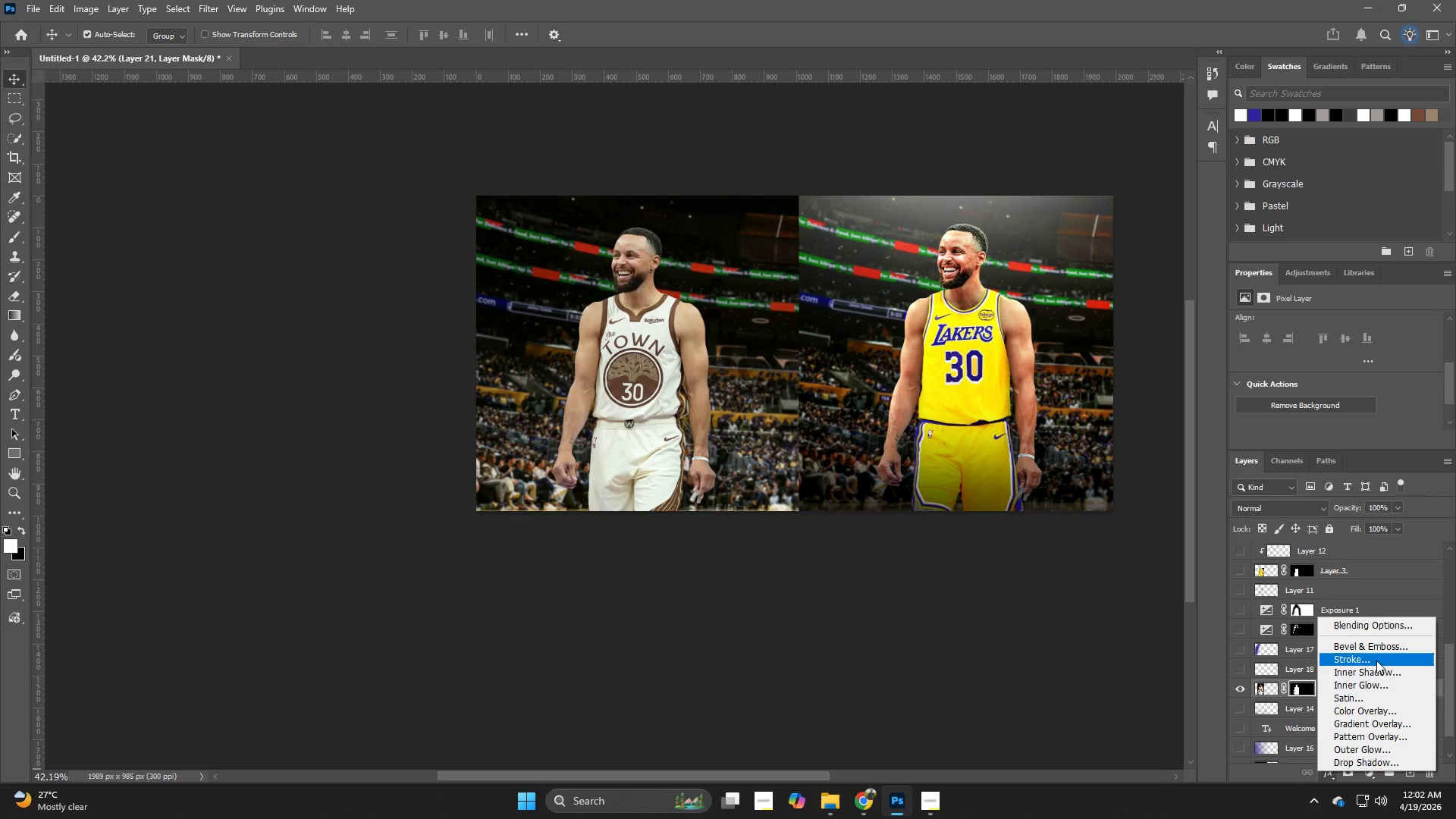 
left_click([1376, 661])
 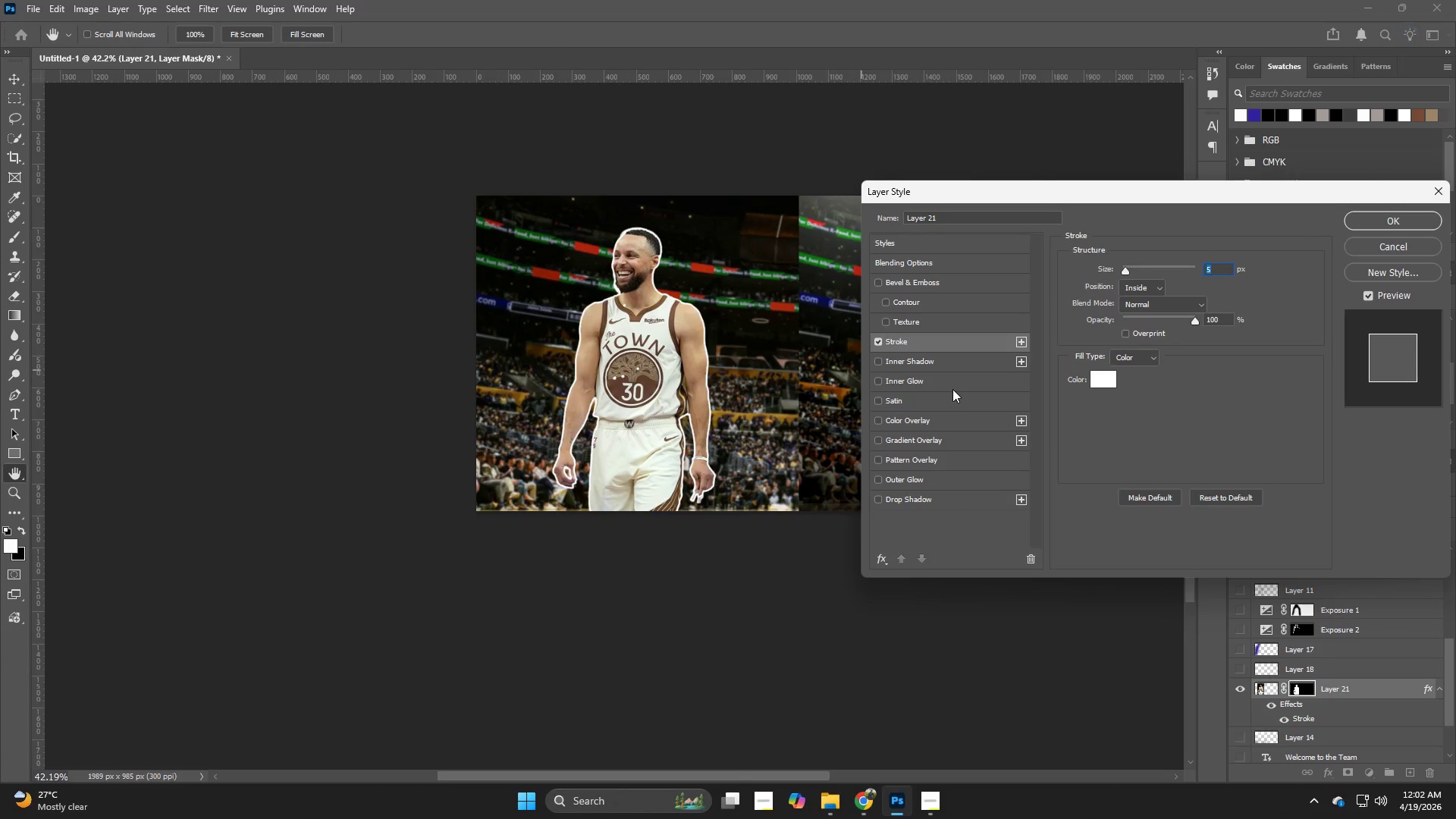 
key(NumpadEnter)
 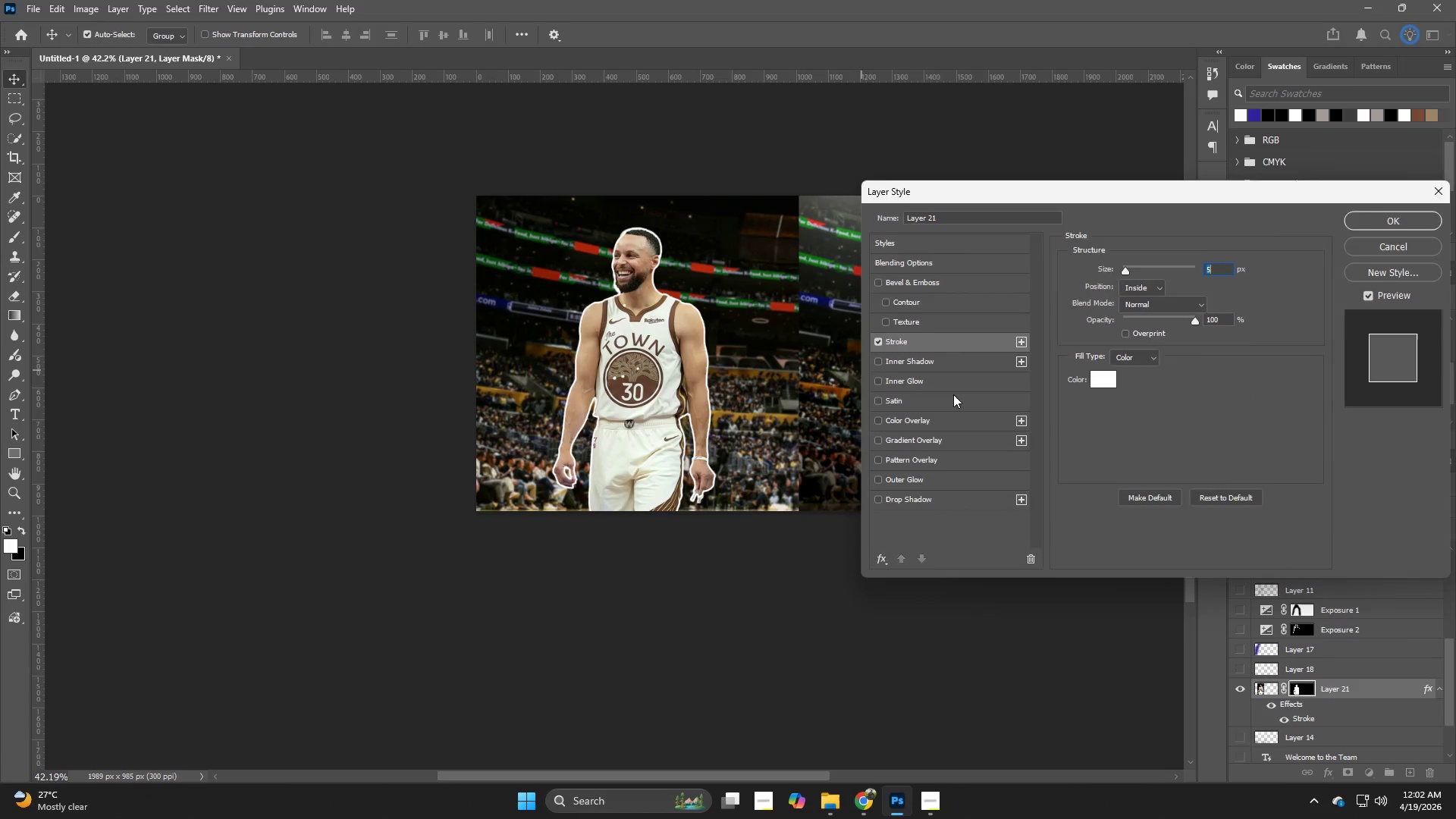 
key(NumpadEnter)
 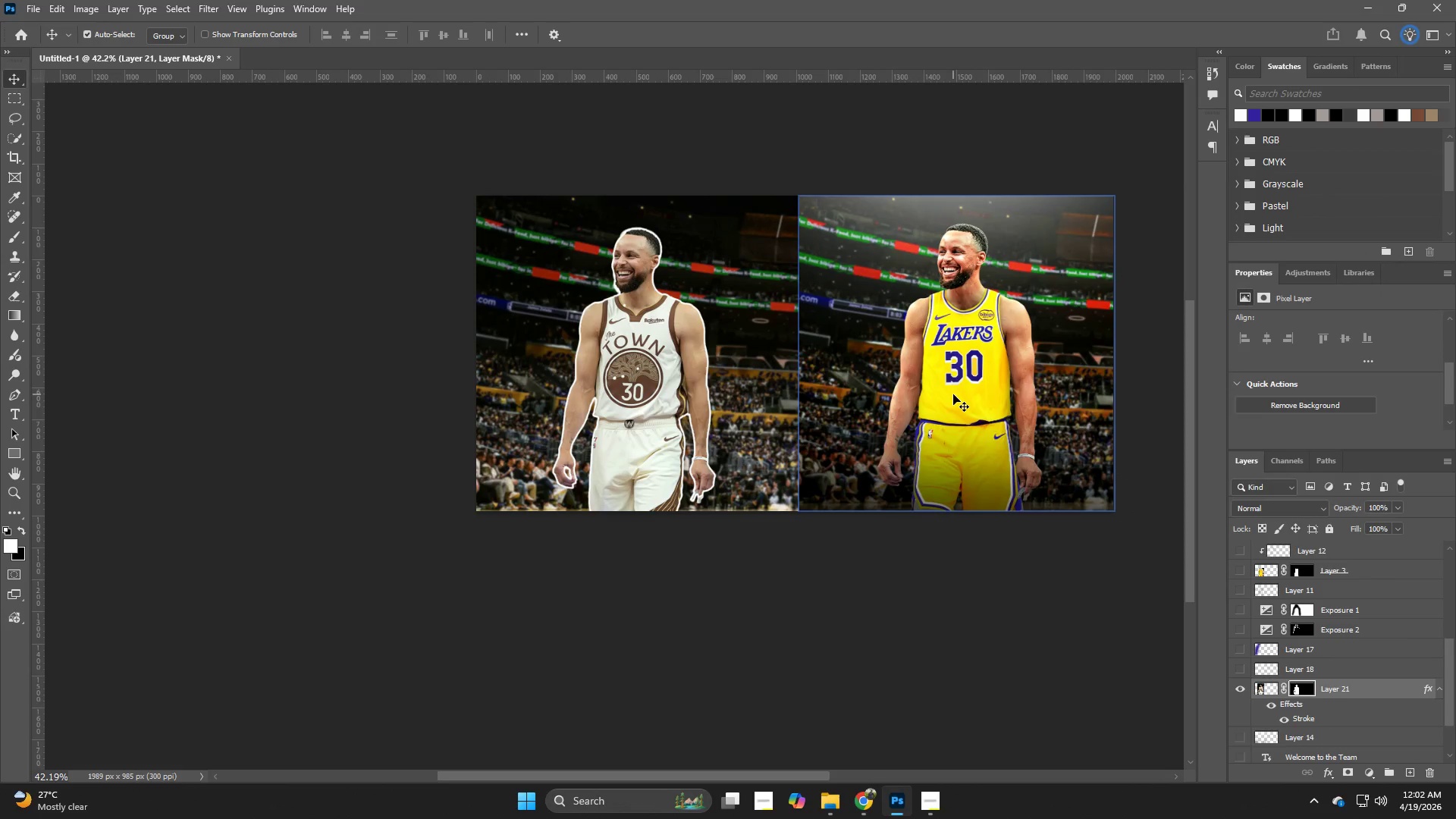 
key(NumpadEnter)
 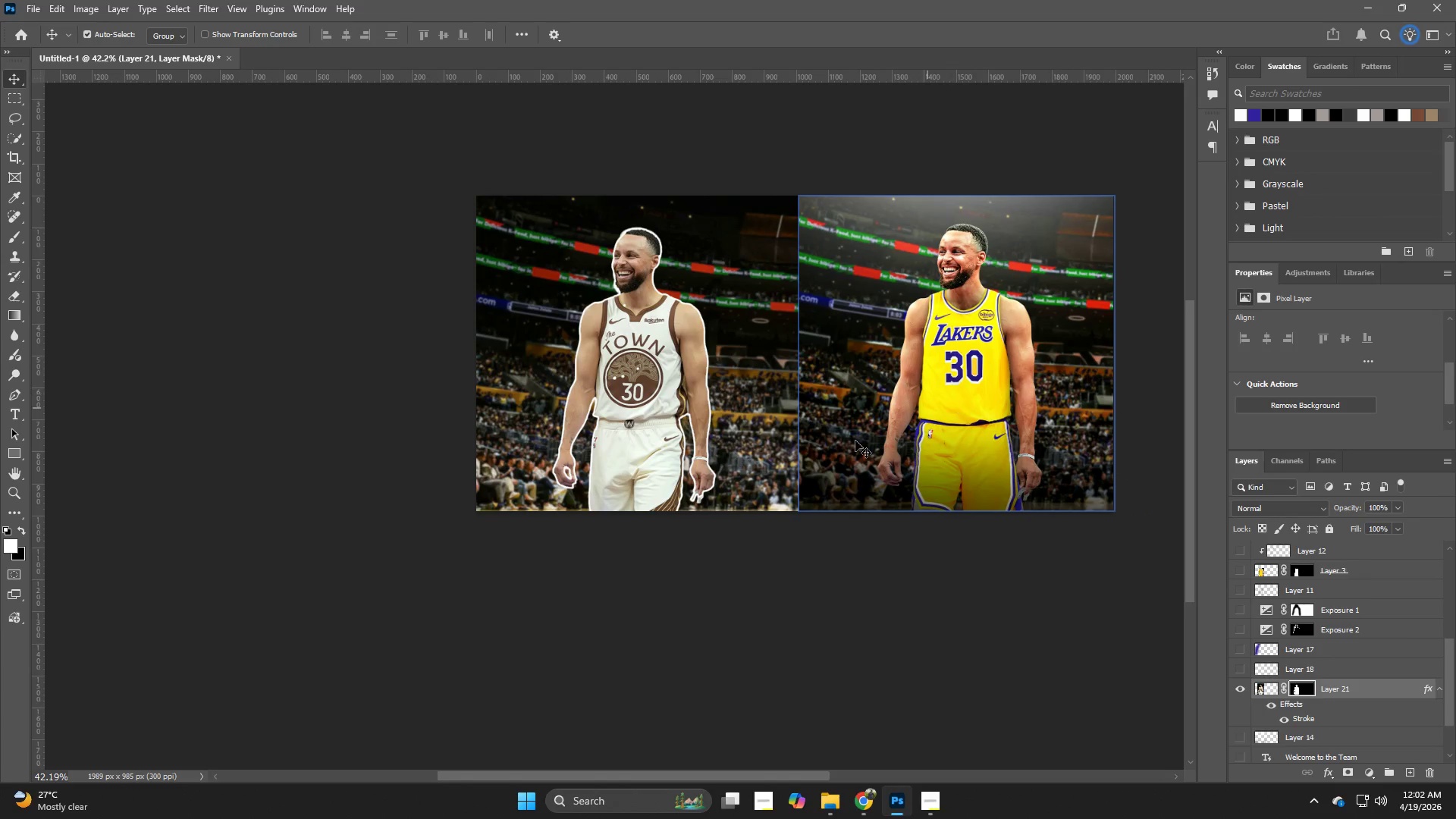 
type(ZV)
 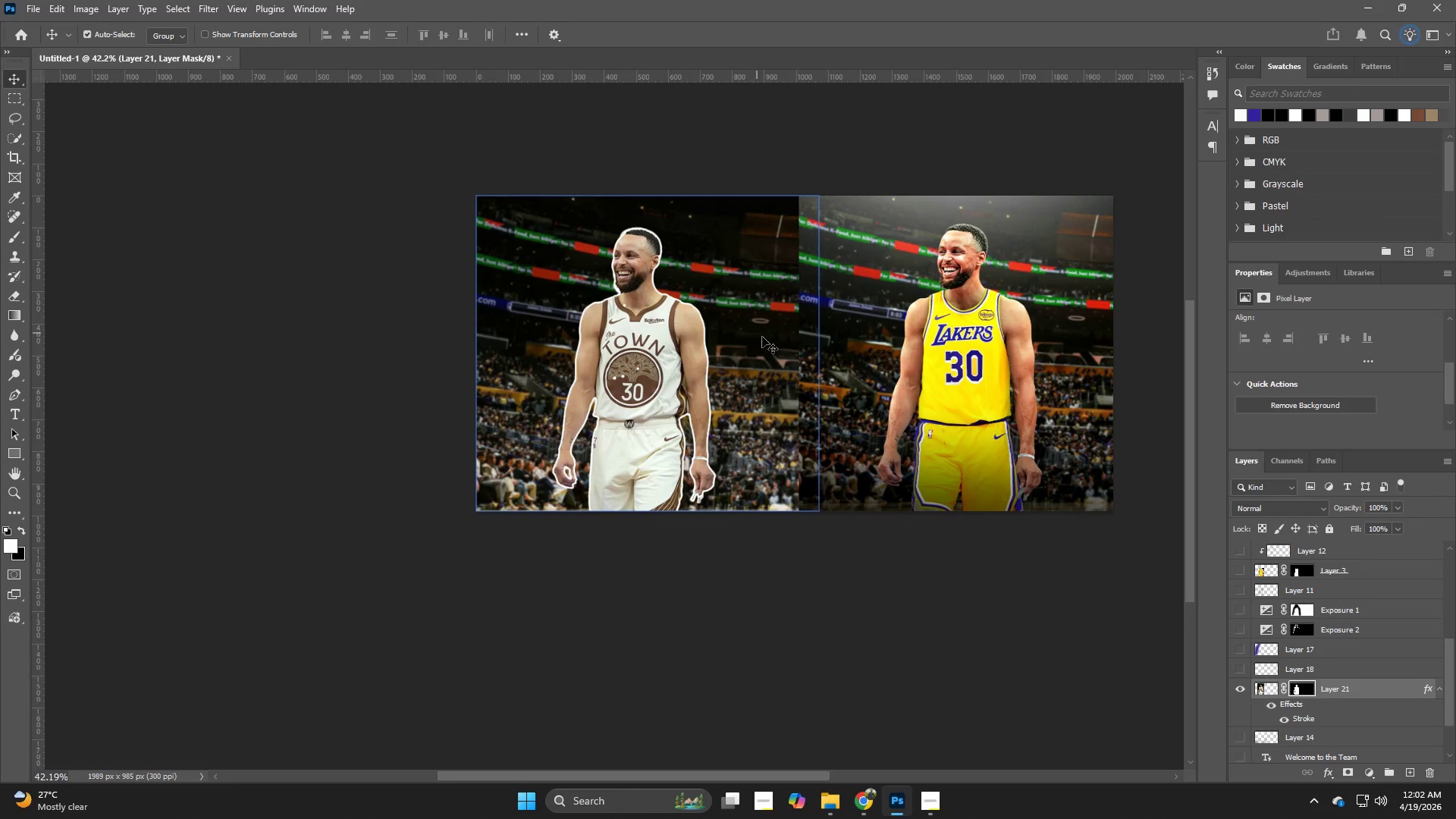 
left_click([1341, 554])
 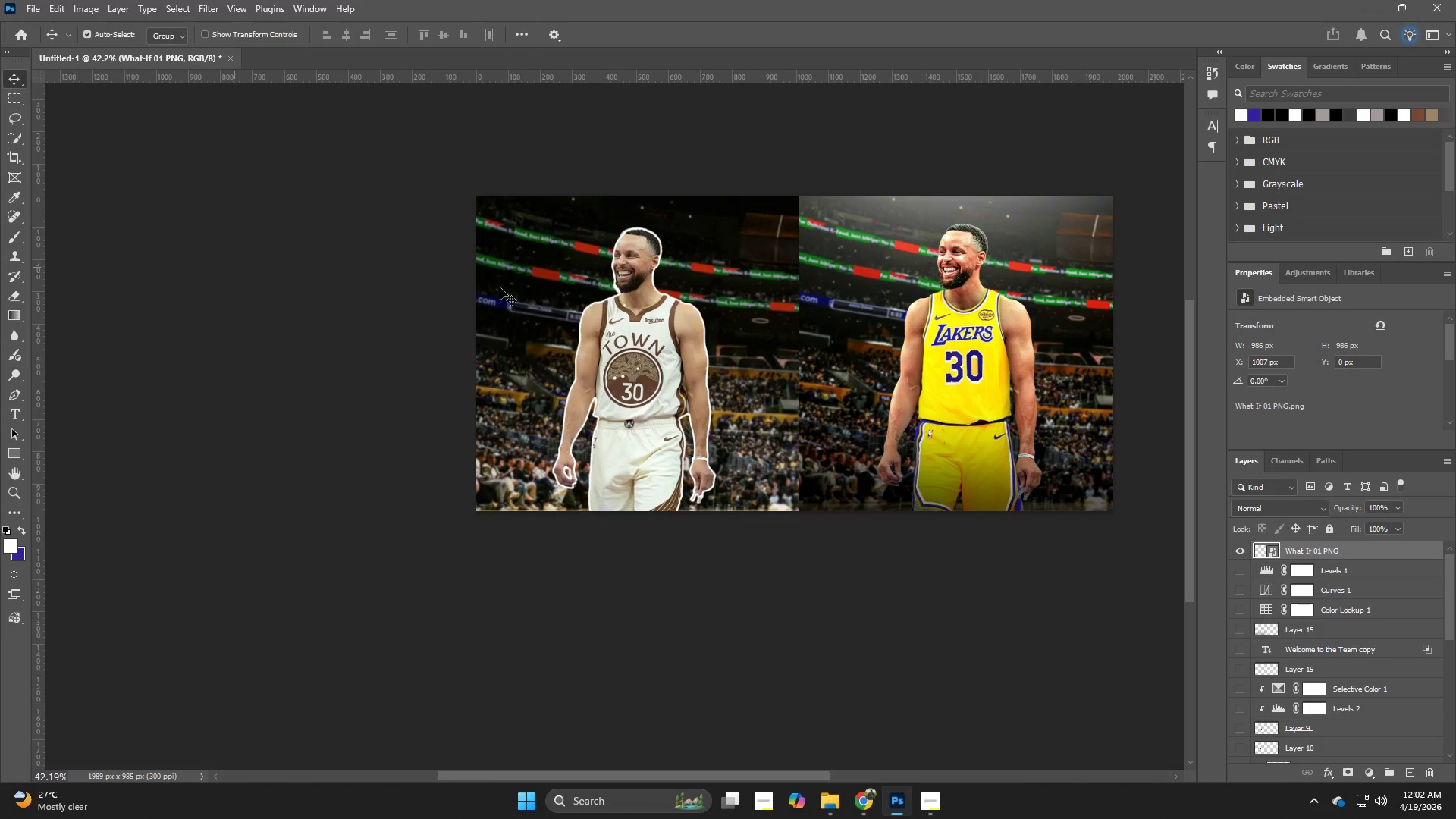 
scroll: coordinate [1354, 598], scroll_direction: up, amount: 18.0
 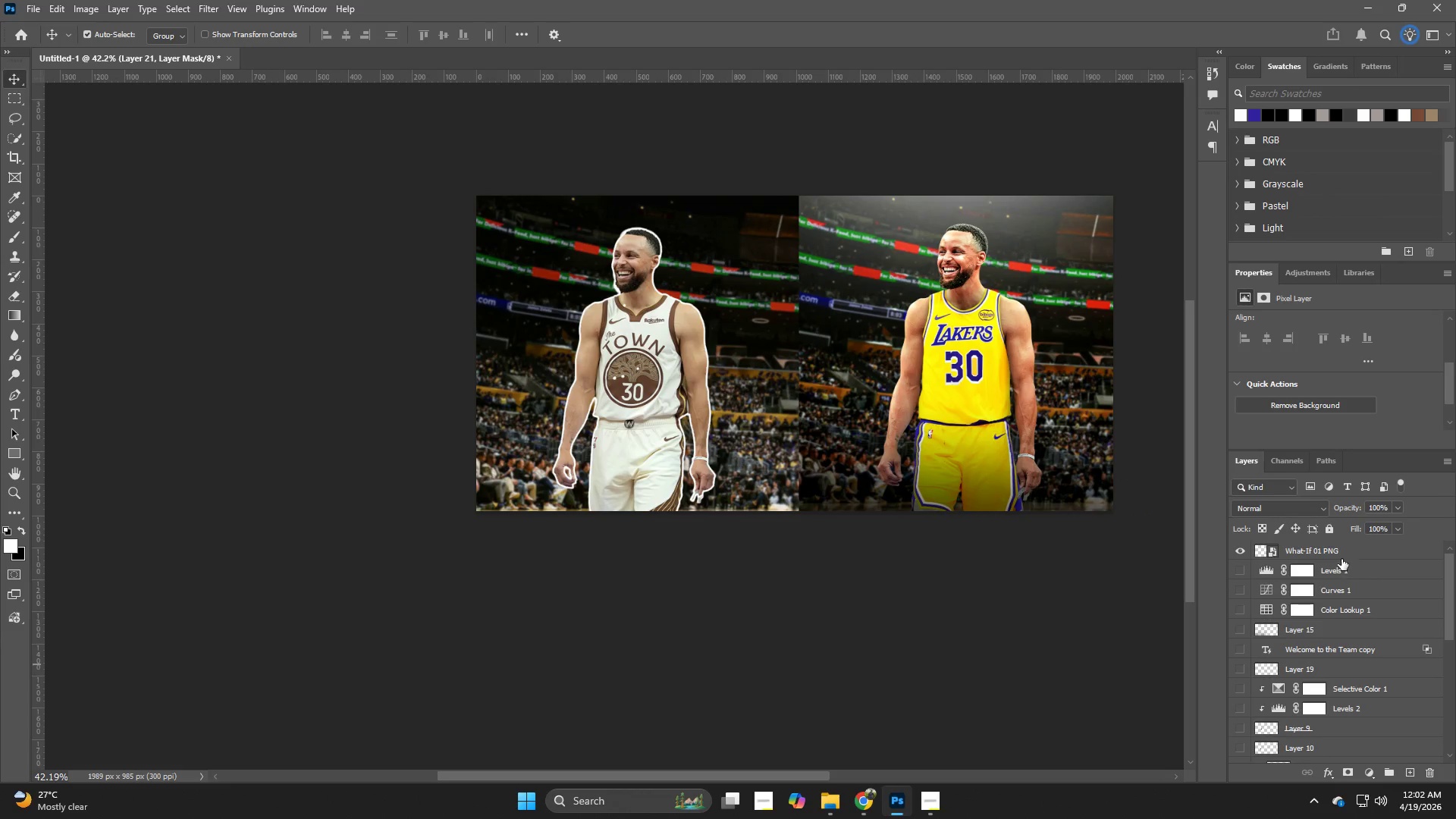 
key(V)
 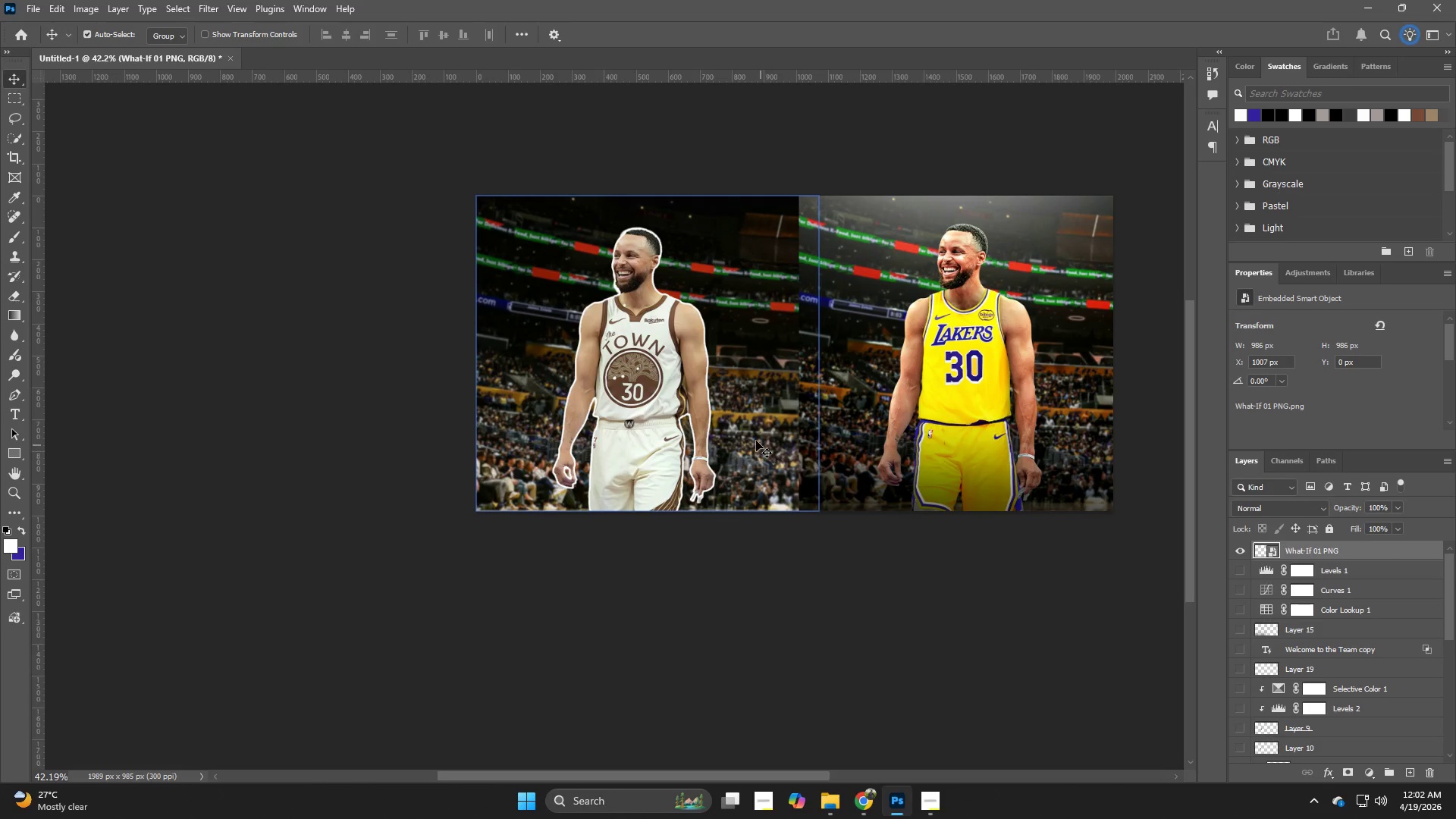 
left_click([754, 439])
 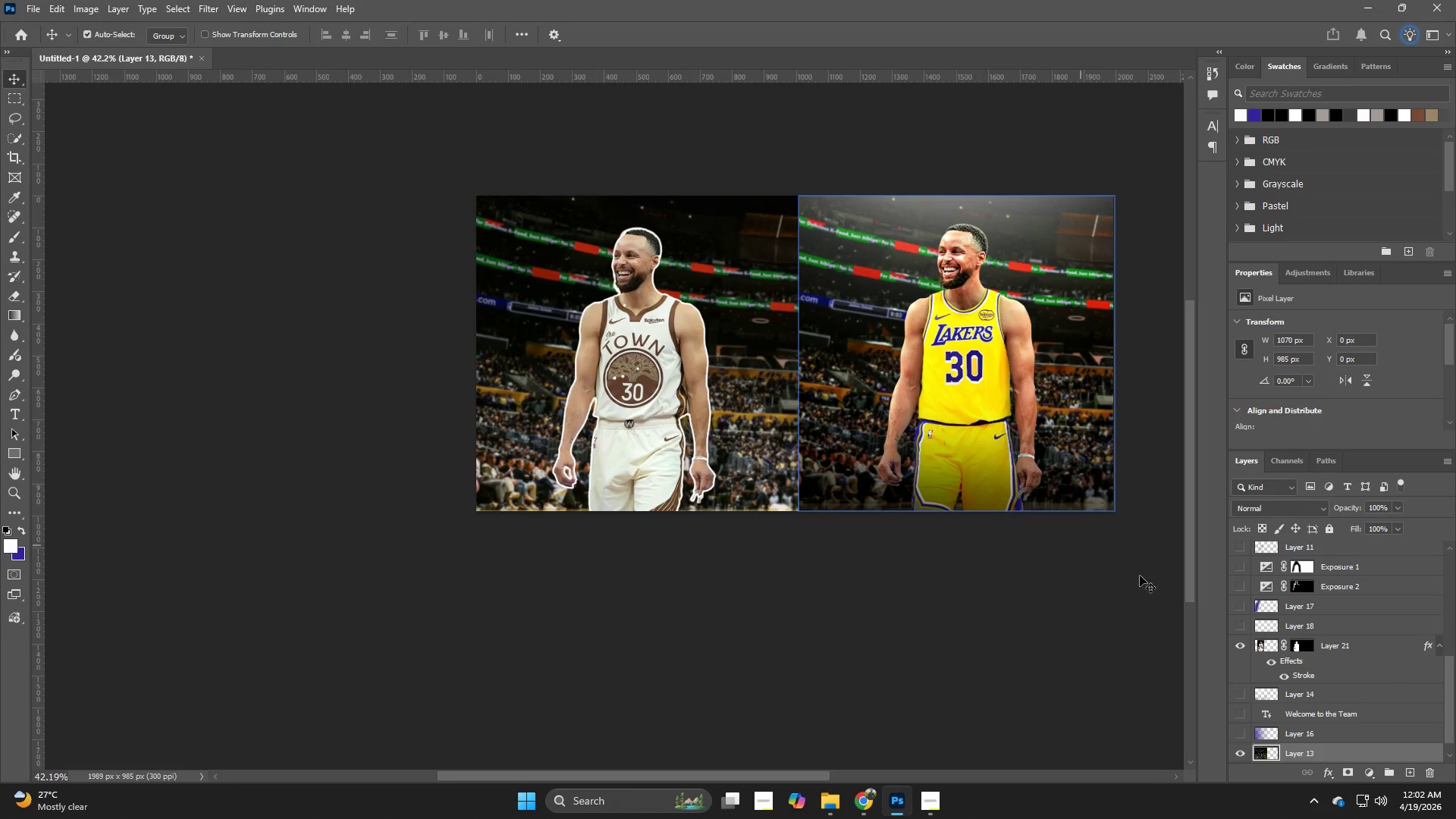 
scroll: coordinate [1326, 717], scroll_direction: down, amount: 3.0
 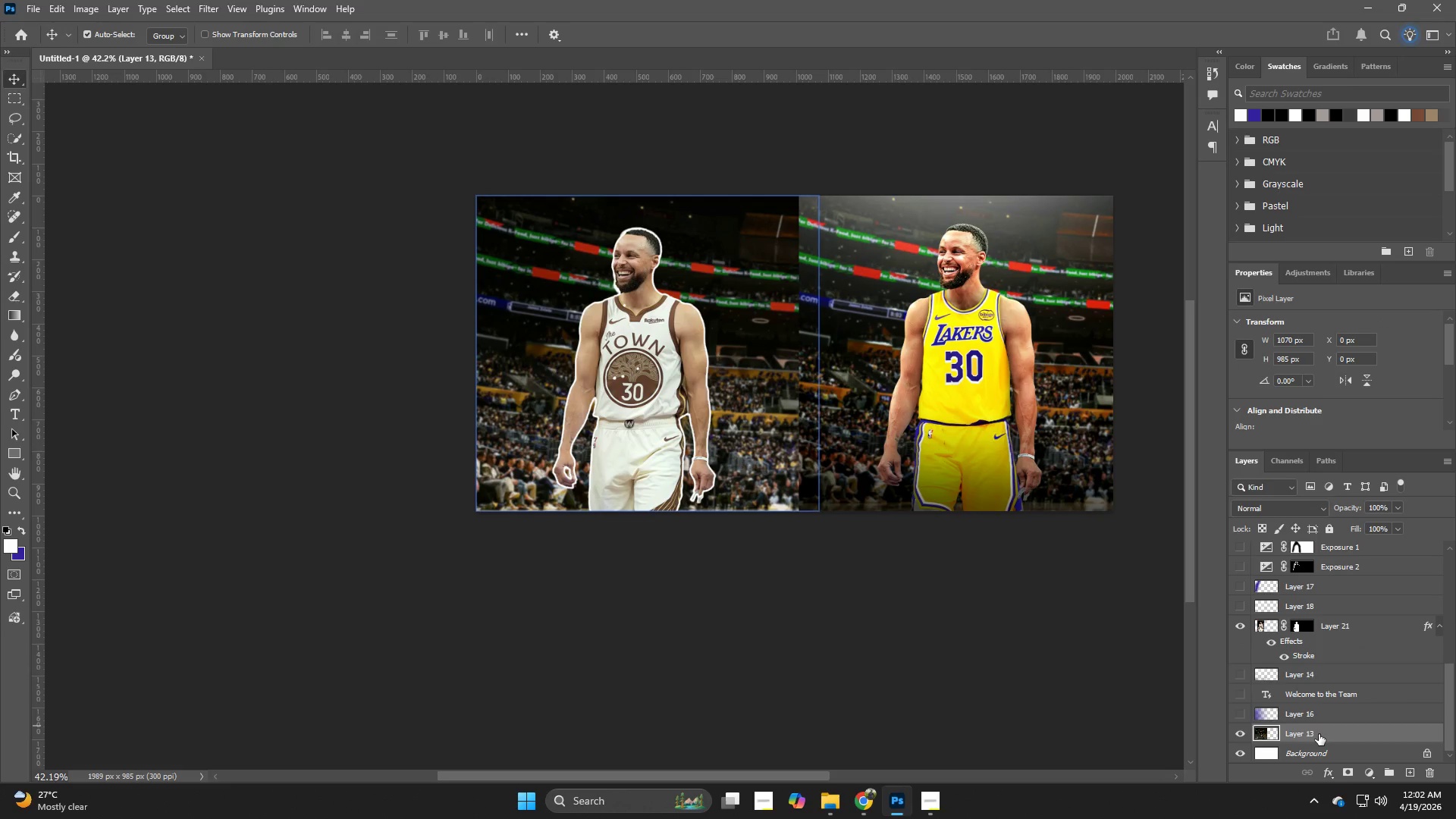 
left_click([1319, 734])
 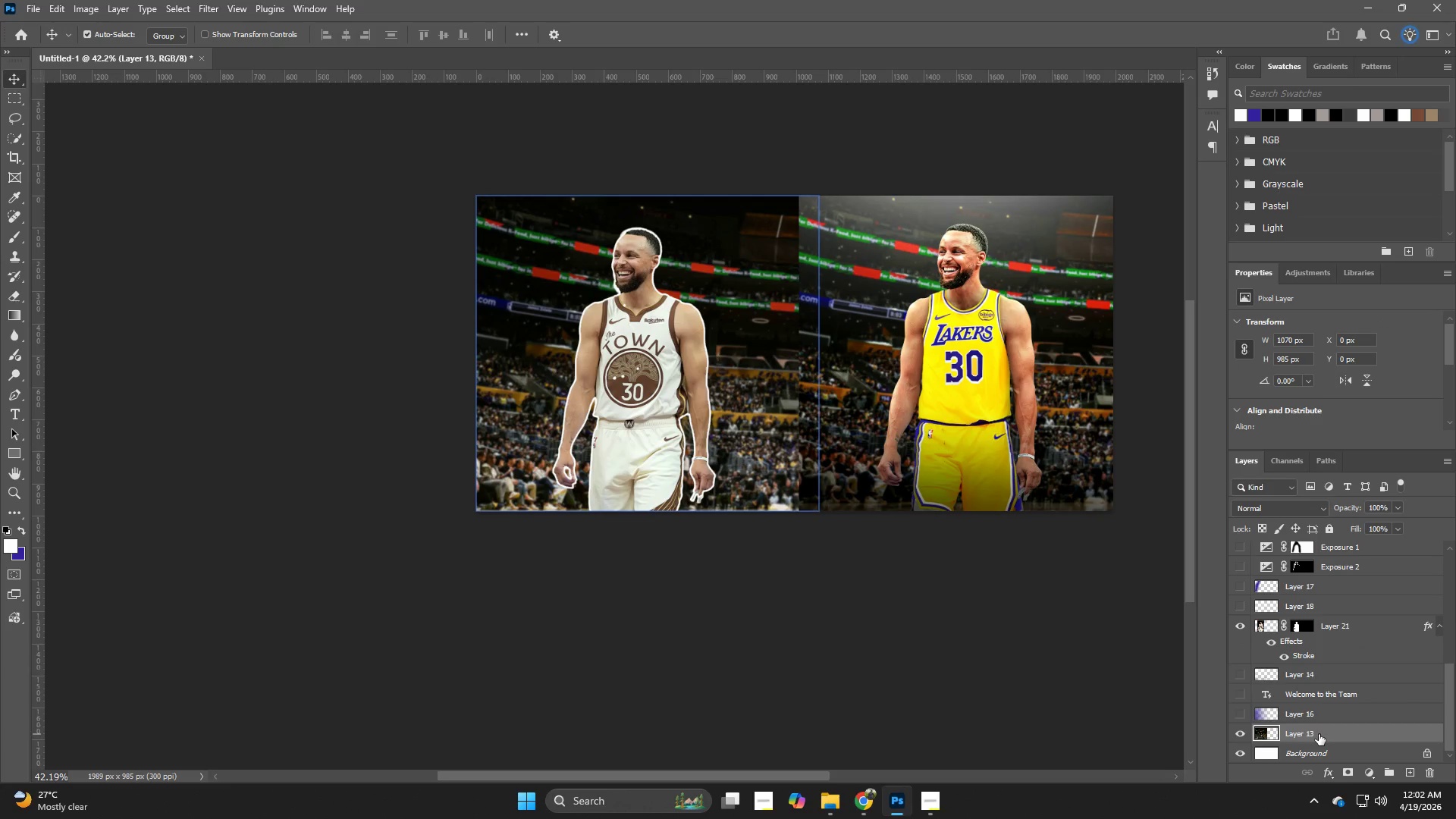 
key(Control+U)
 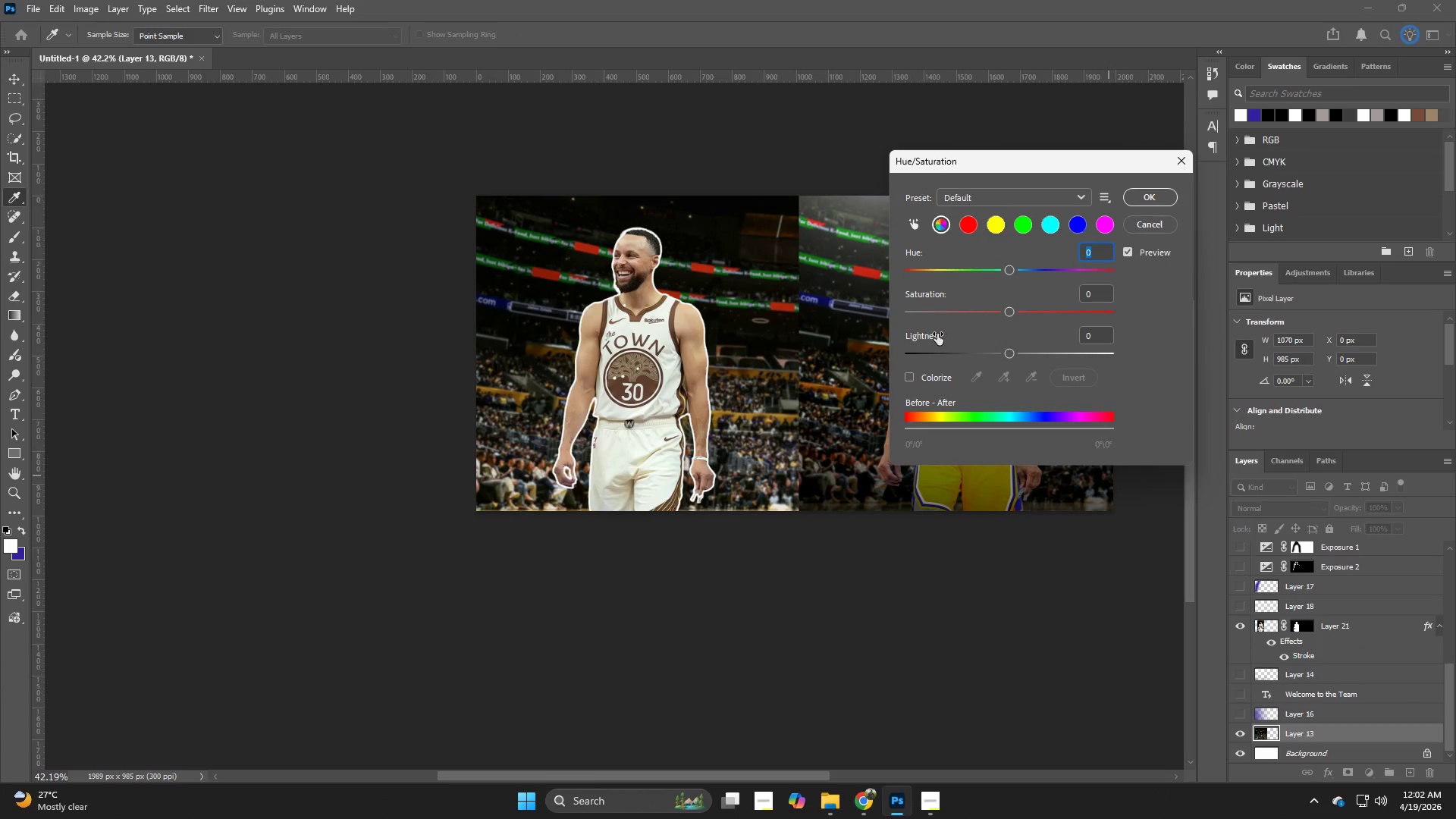 
left_click_drag(start_coordinate=[939, 310], to_coordinate=[928, 315])
 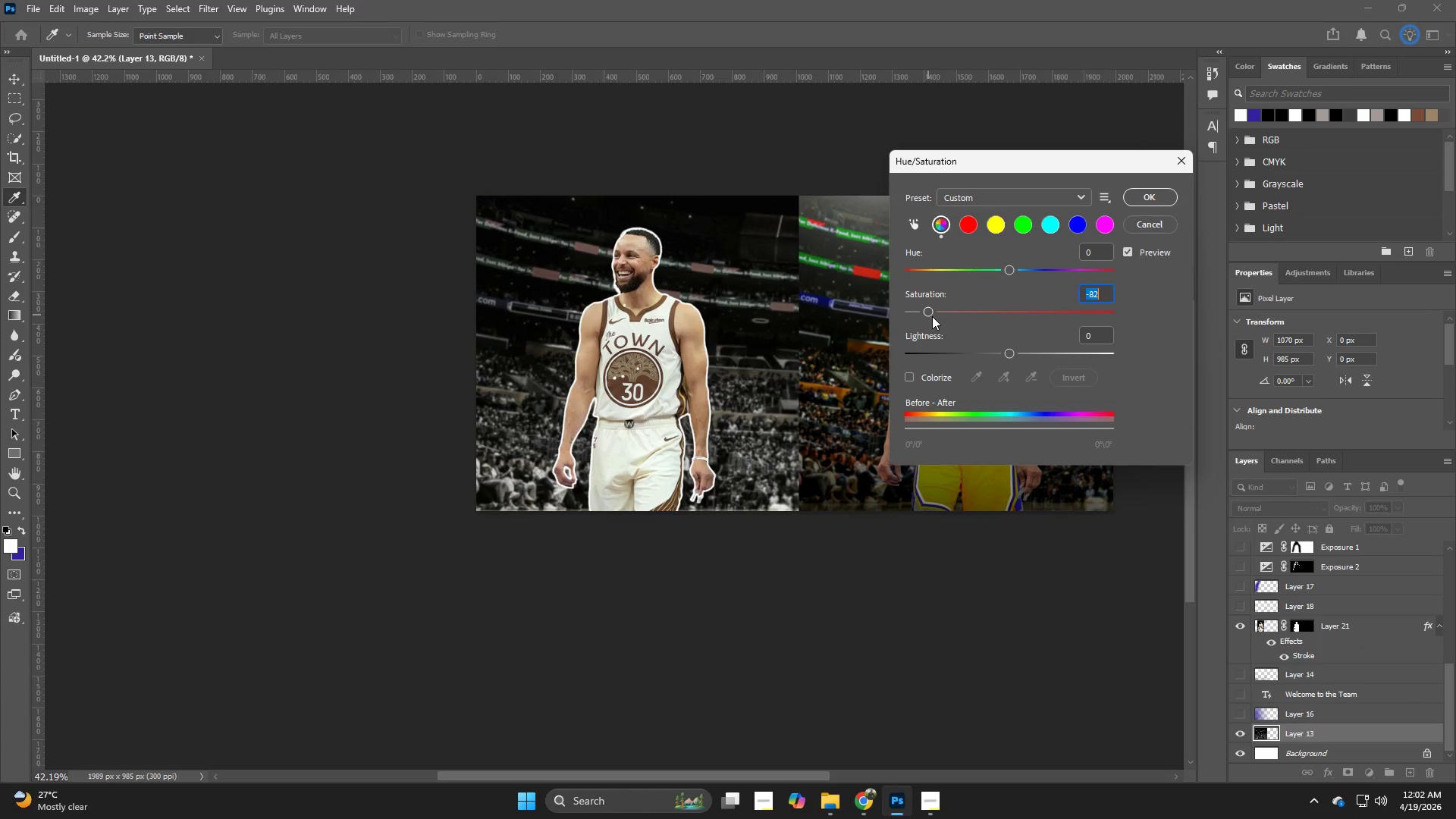 
left_click_drag(start_coordinate=[935, 316], to_coordinate=[955, 312])
 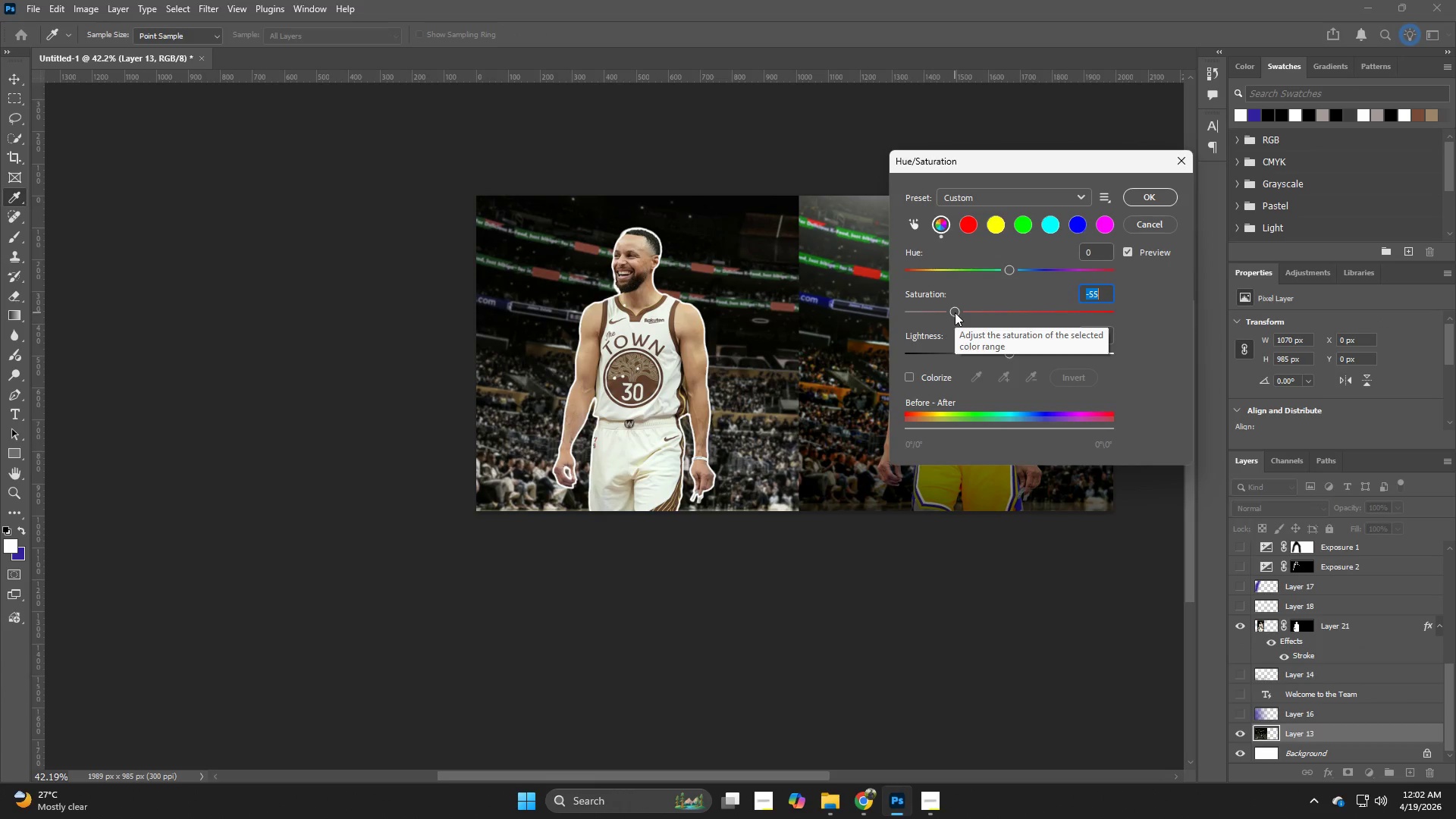 
key(NumpadEnter)
 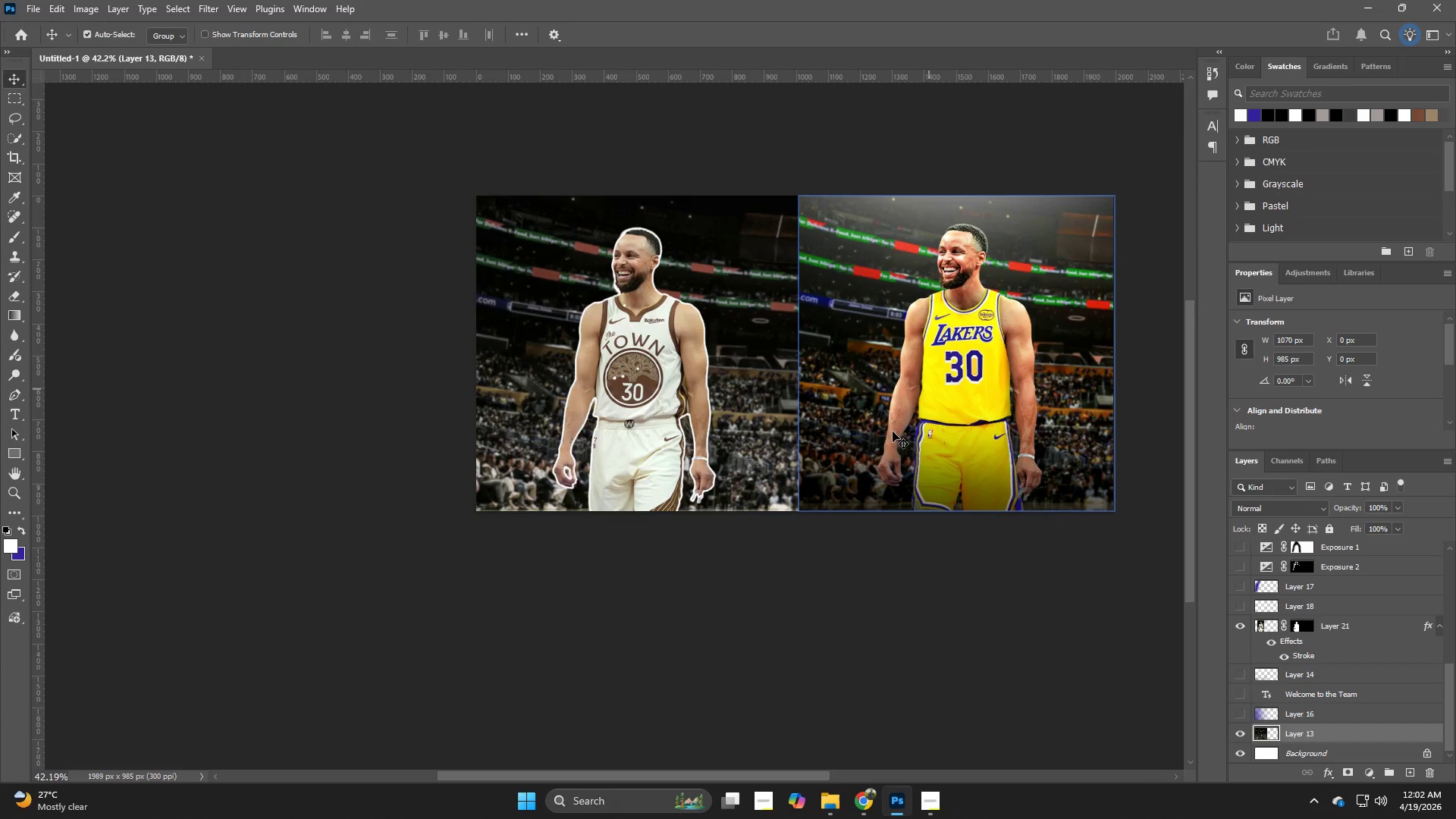 
type(ZZ)
 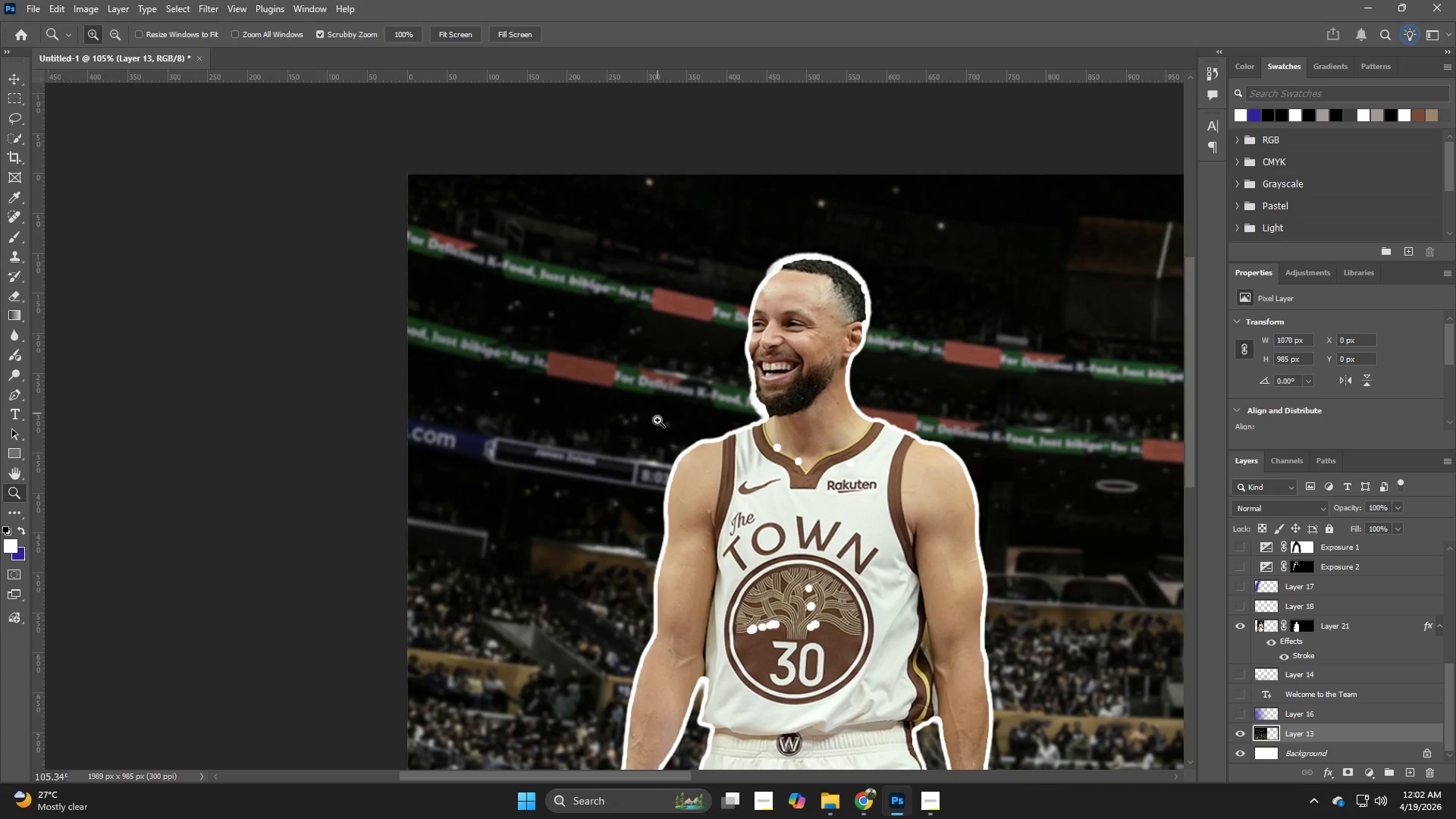 
left_click_drag(start_coordinate=[522, 211], to_coordinate=[582, 234])
 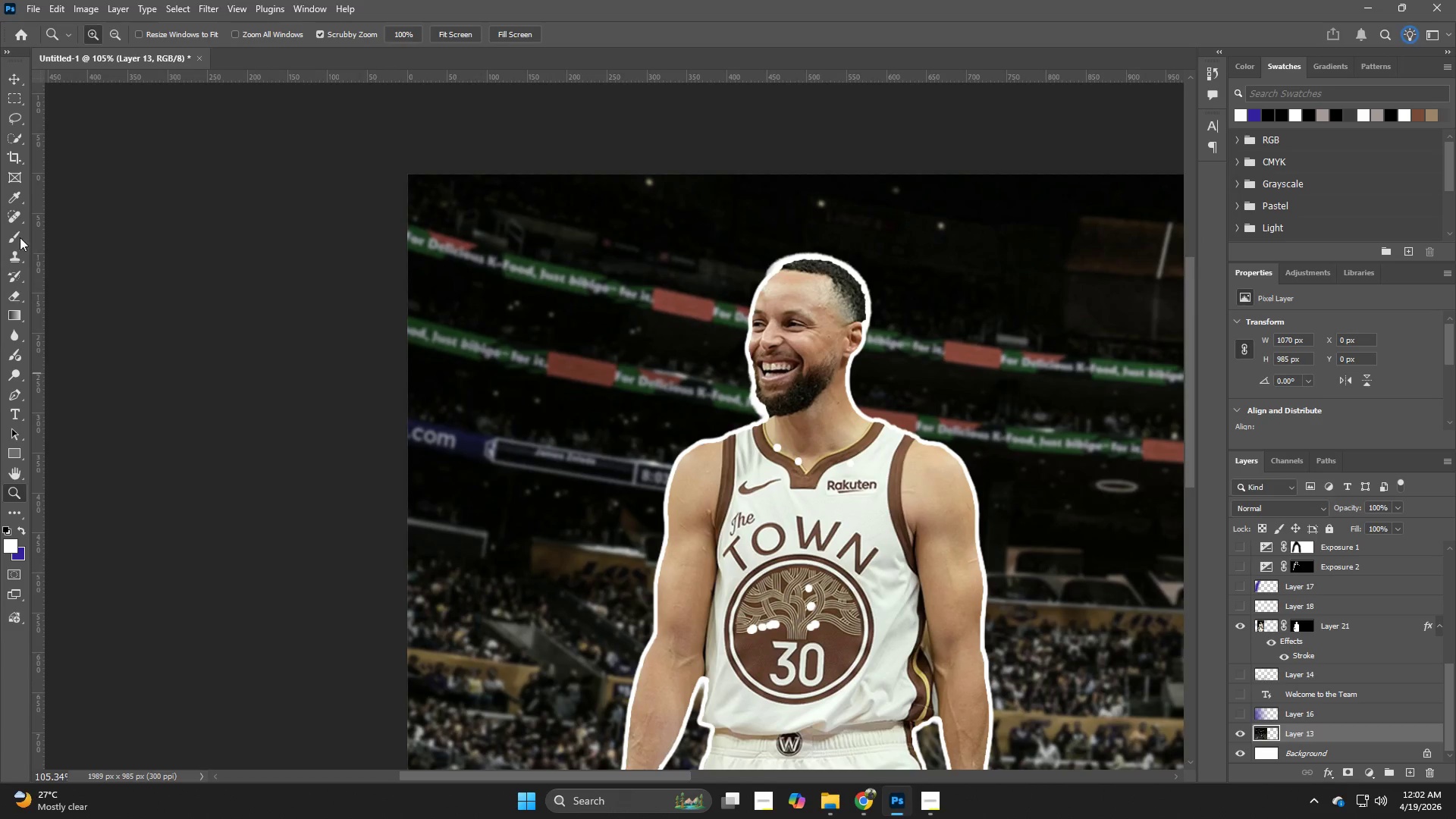 
left_click([11, 411])
 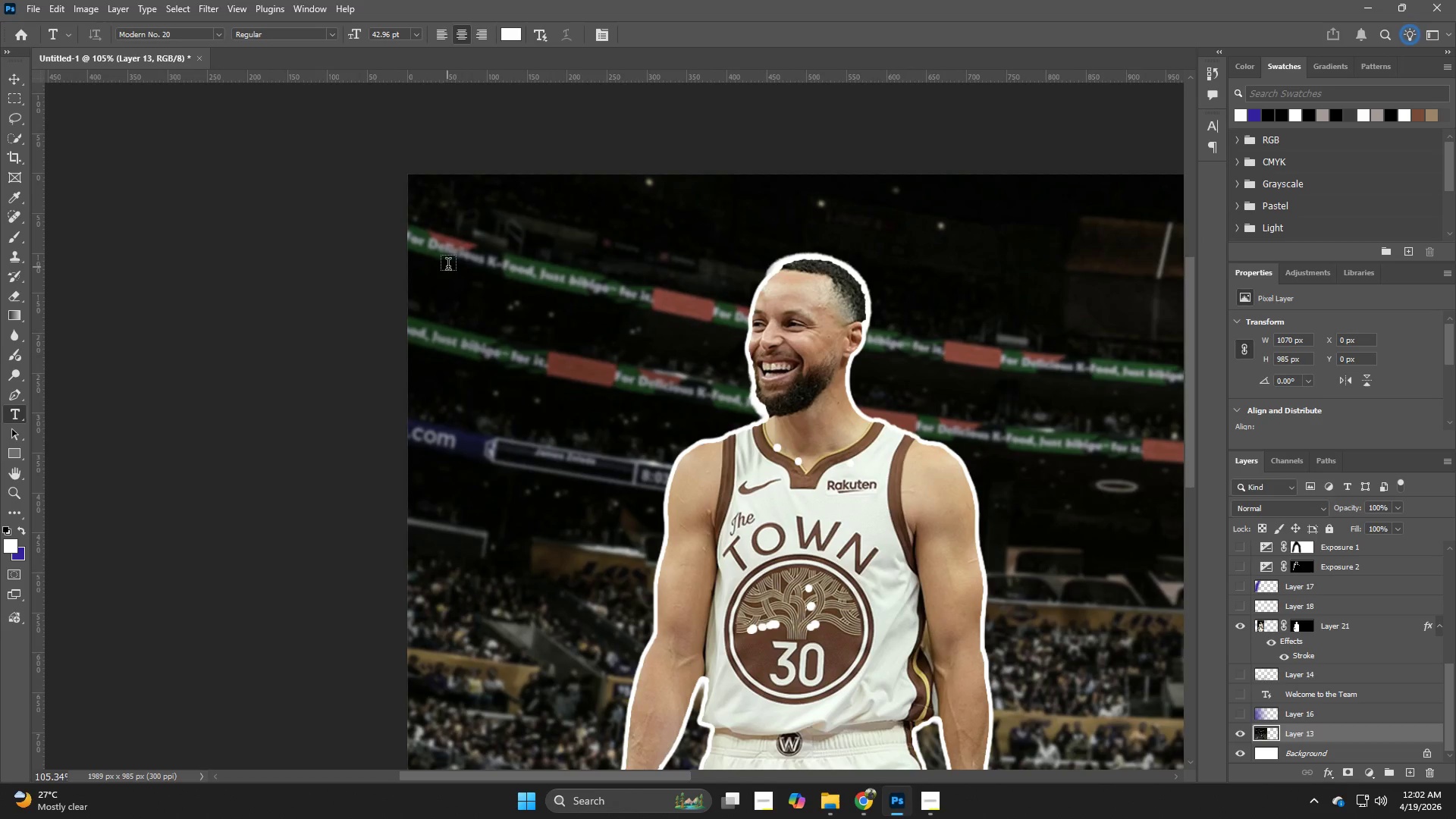 
left_click([467, 256])
 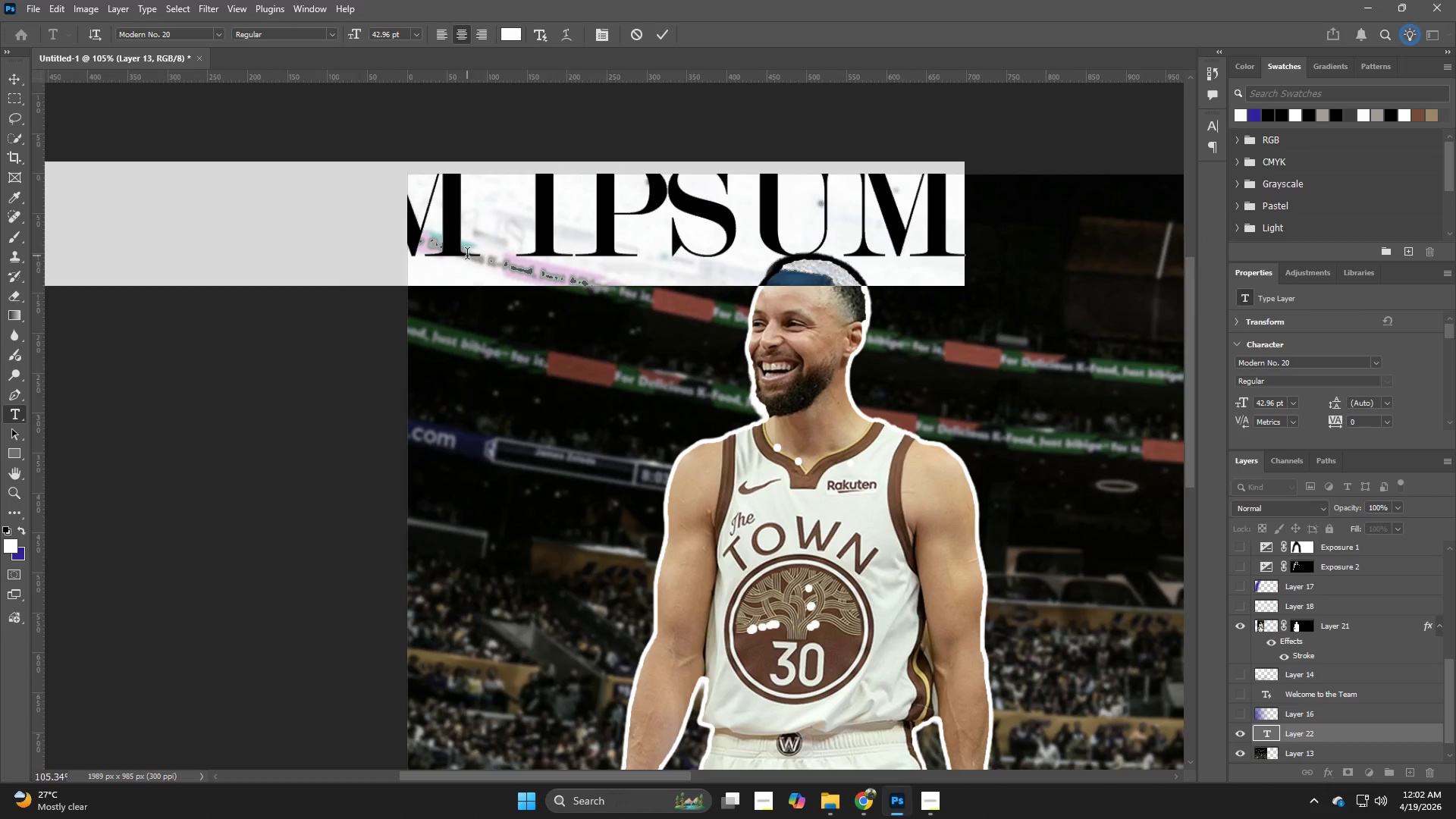 
type(BEFORE)
key(NumpadEnter)
 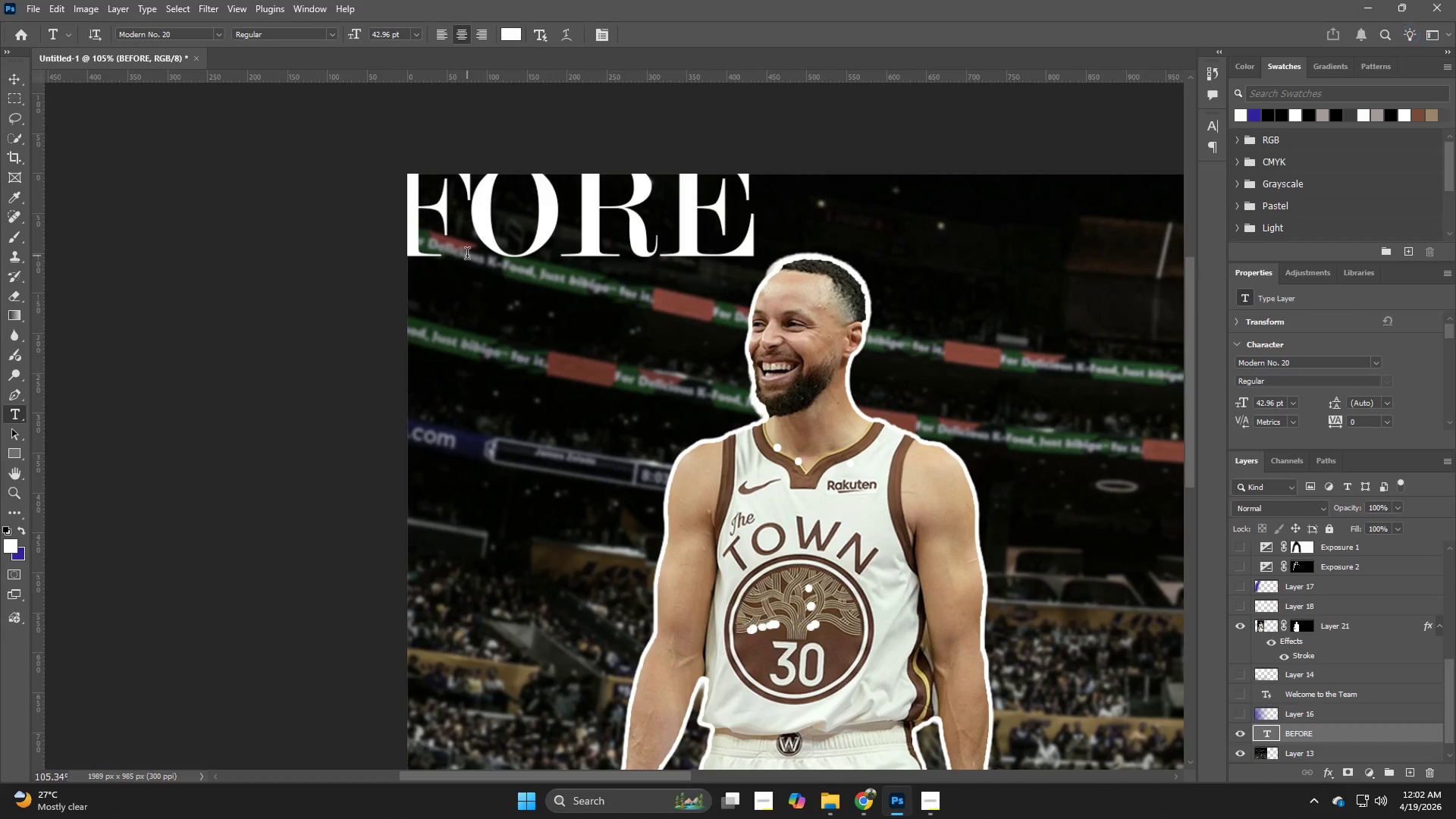 
hold_key(key=Z, duration=0.8)
 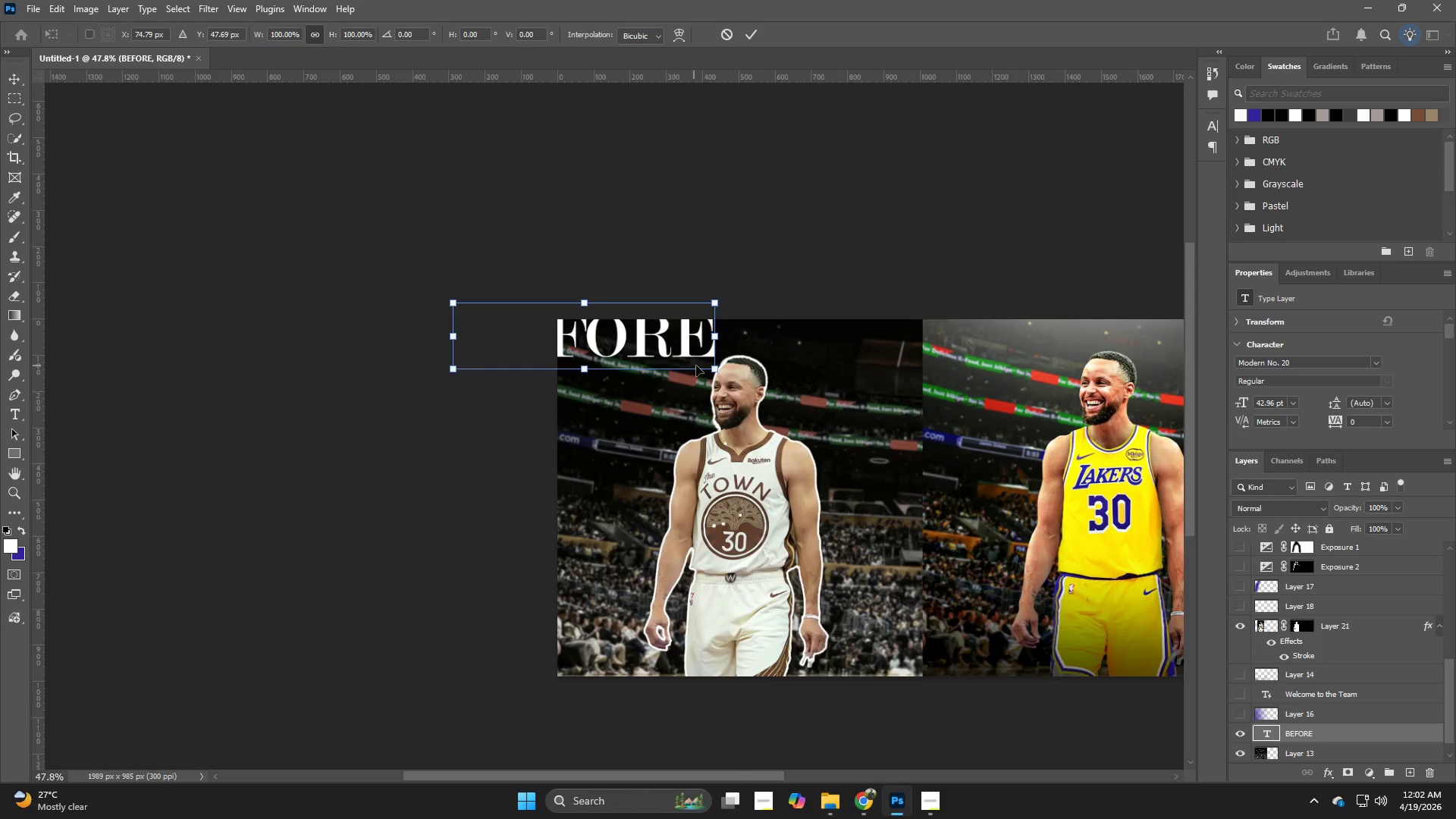 
left_click_drag(start_coordinate=[682, 440], to_coordinate=[630, 463])
 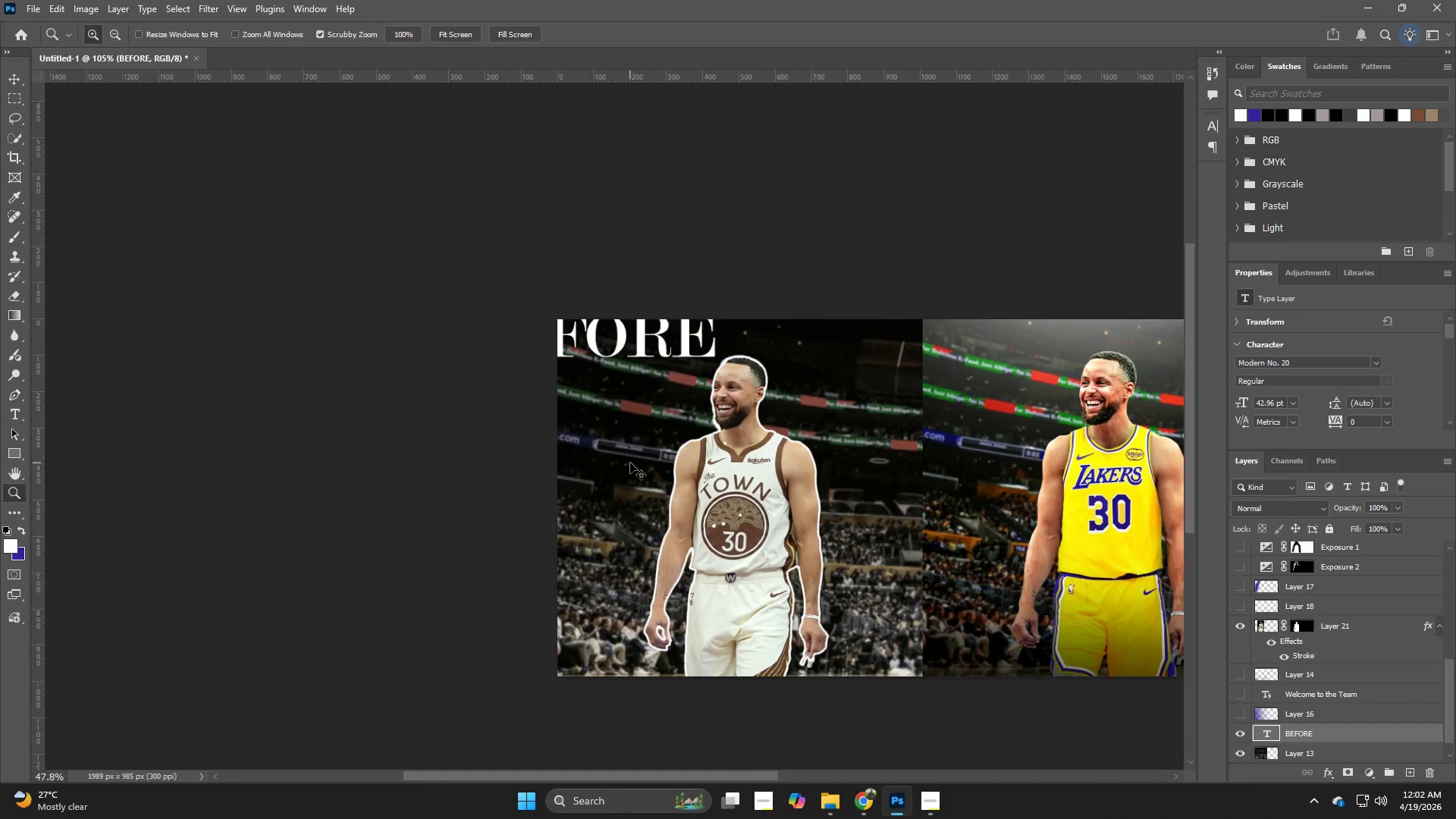 
key(Control+T)
 